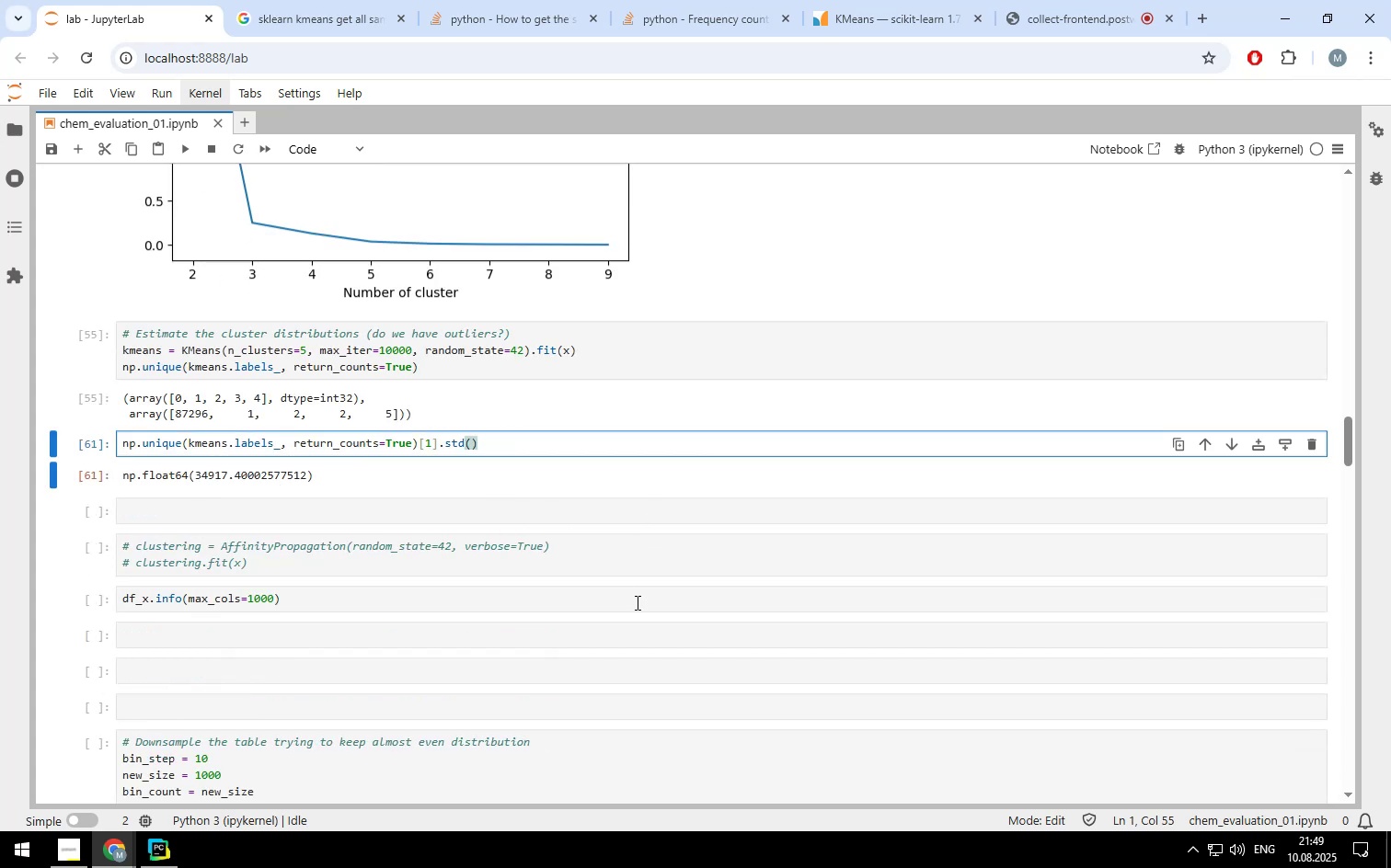 
scroll: coordinate [636, 602], scroll_direction: up, amount: 2.0
 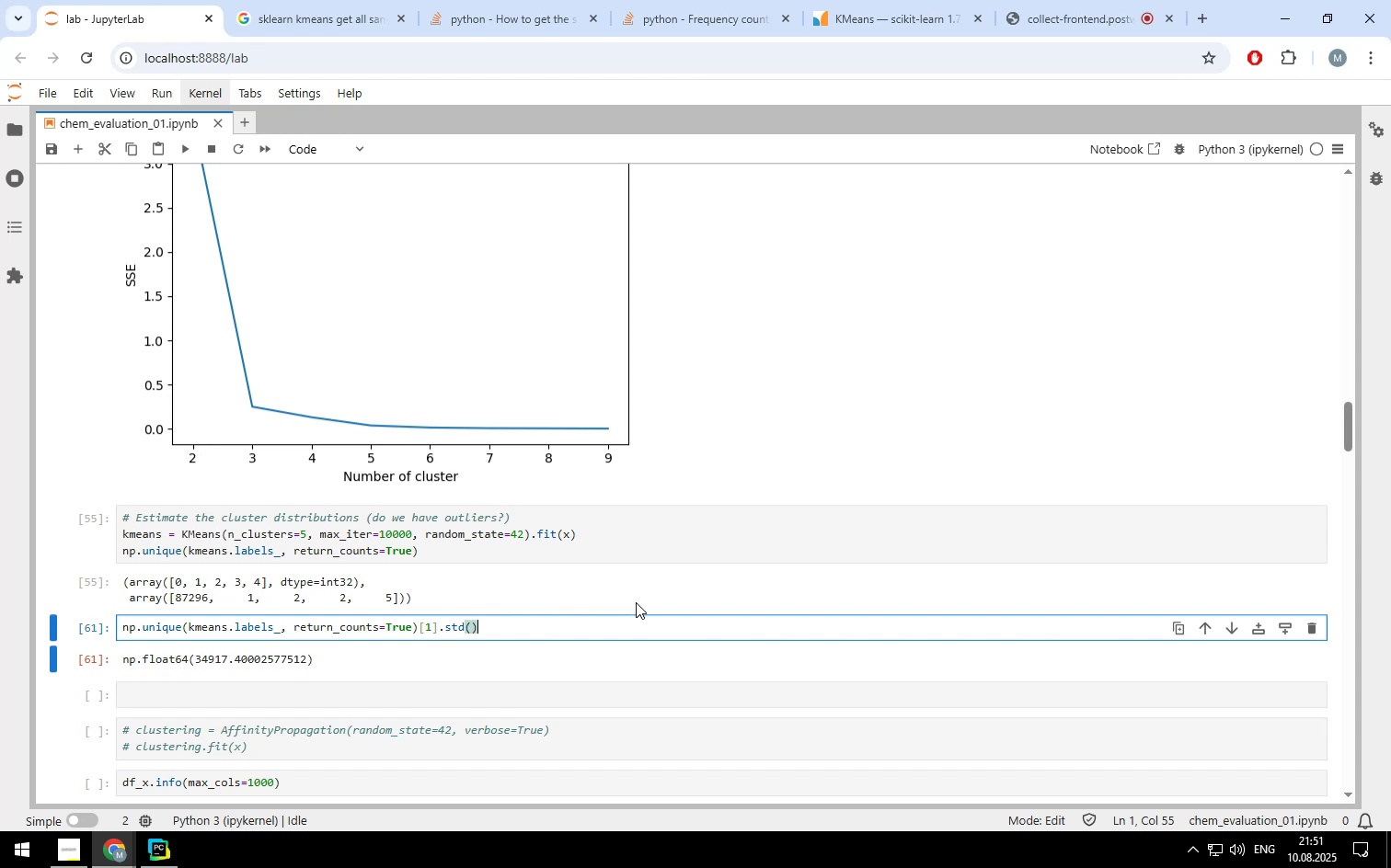 
wait(100.5)
 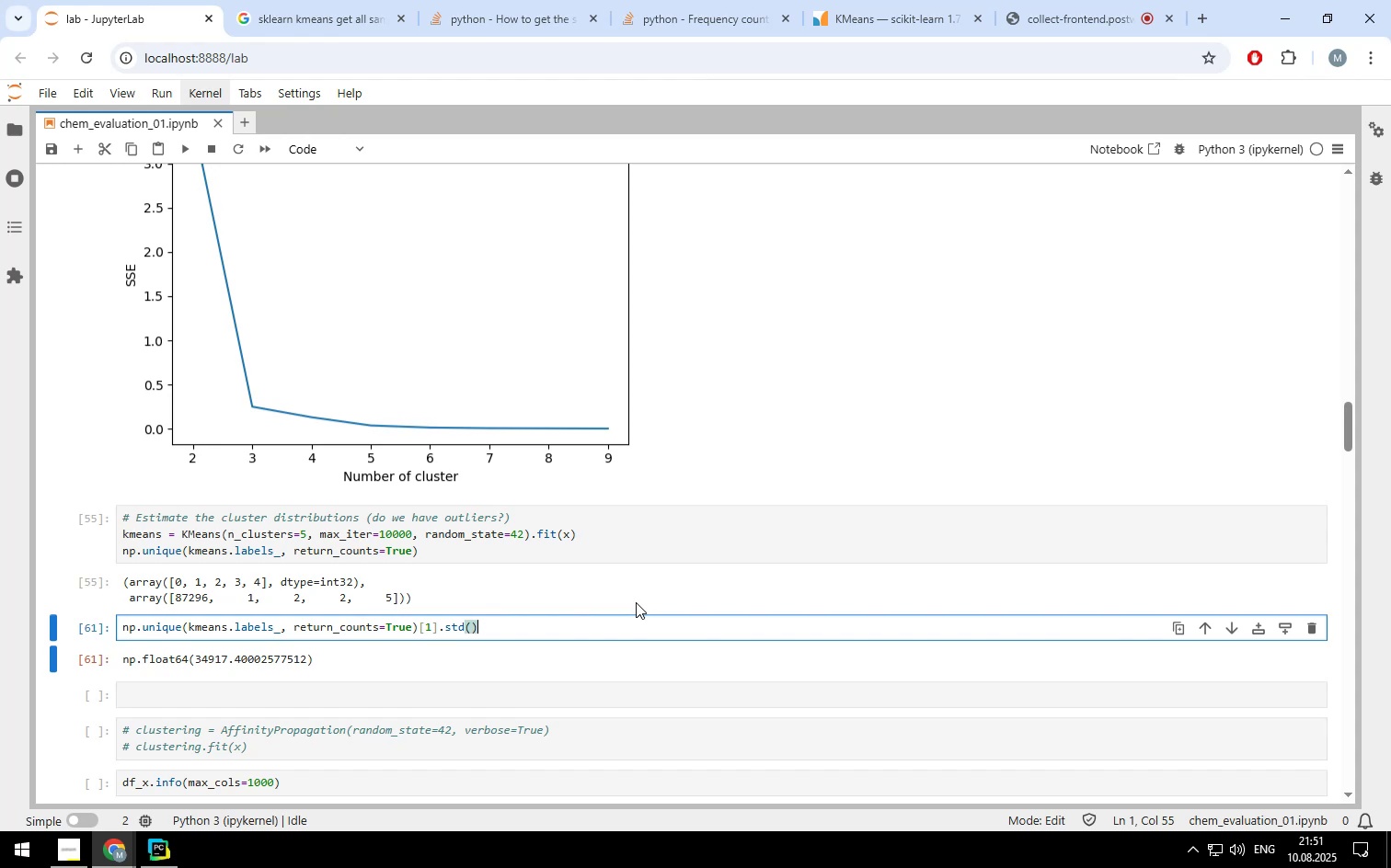 
left_click([855, 17])
 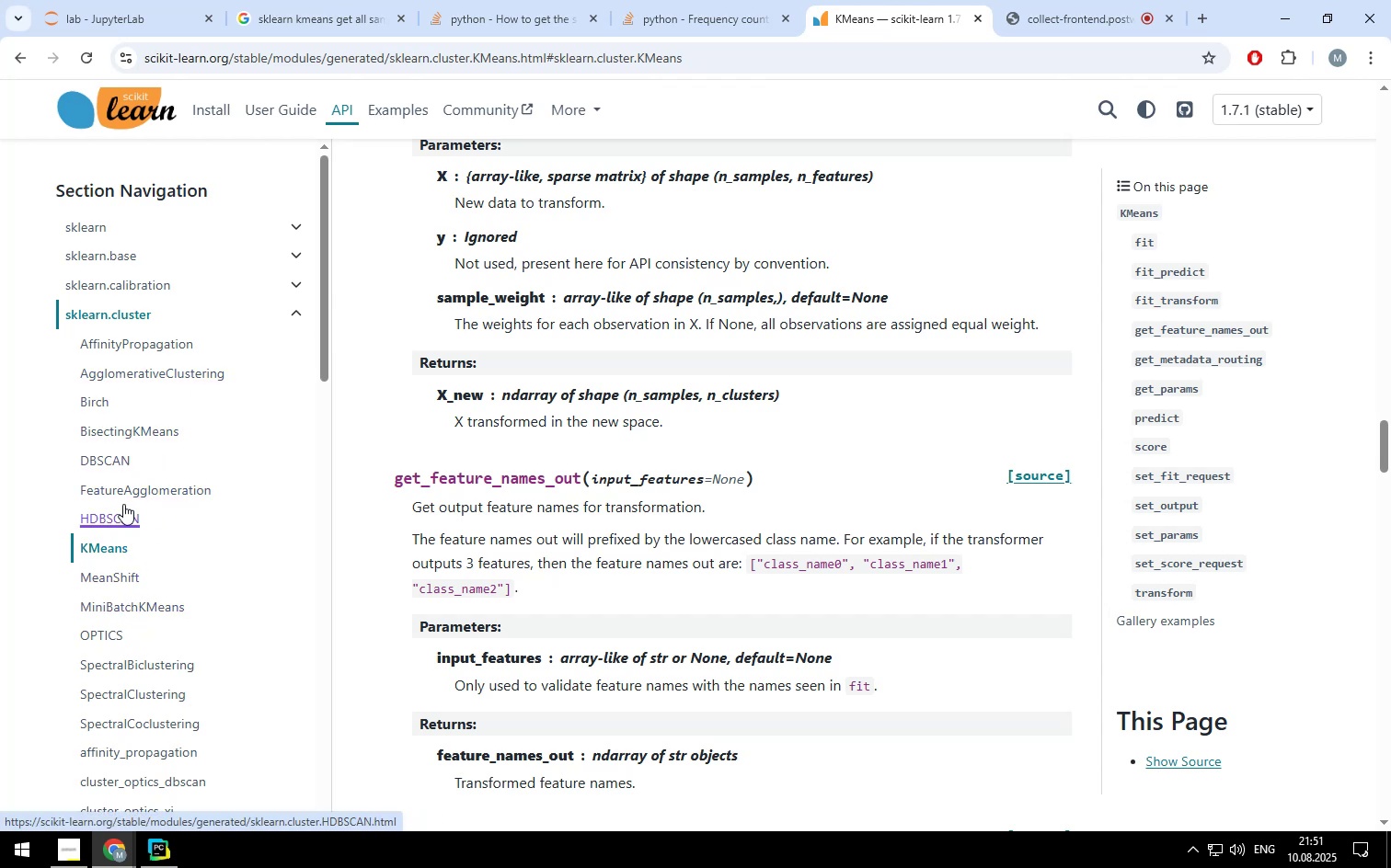 
wait(5.1)
 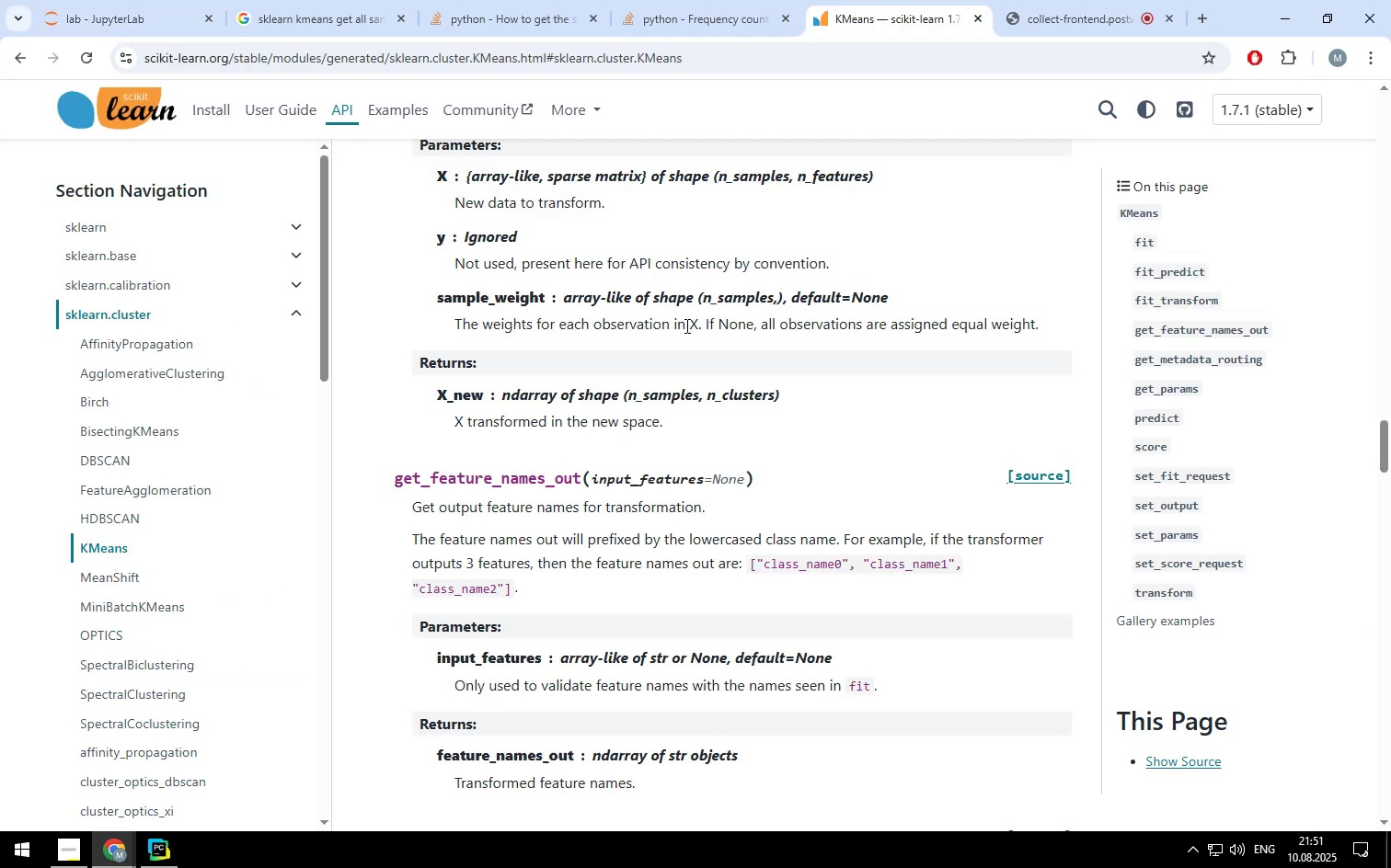 
left_click([140, 337])
 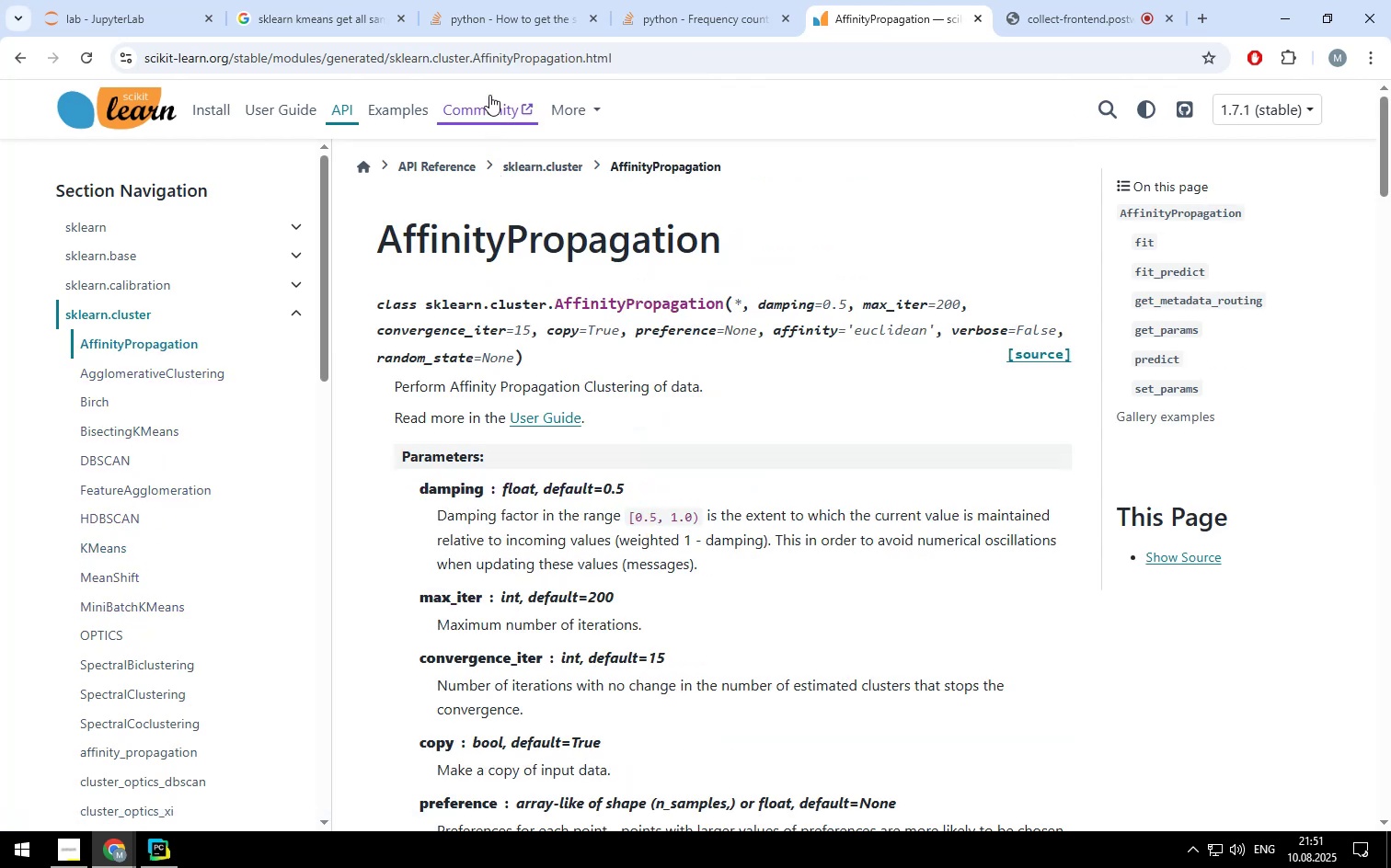 
left_click([489, 59])
 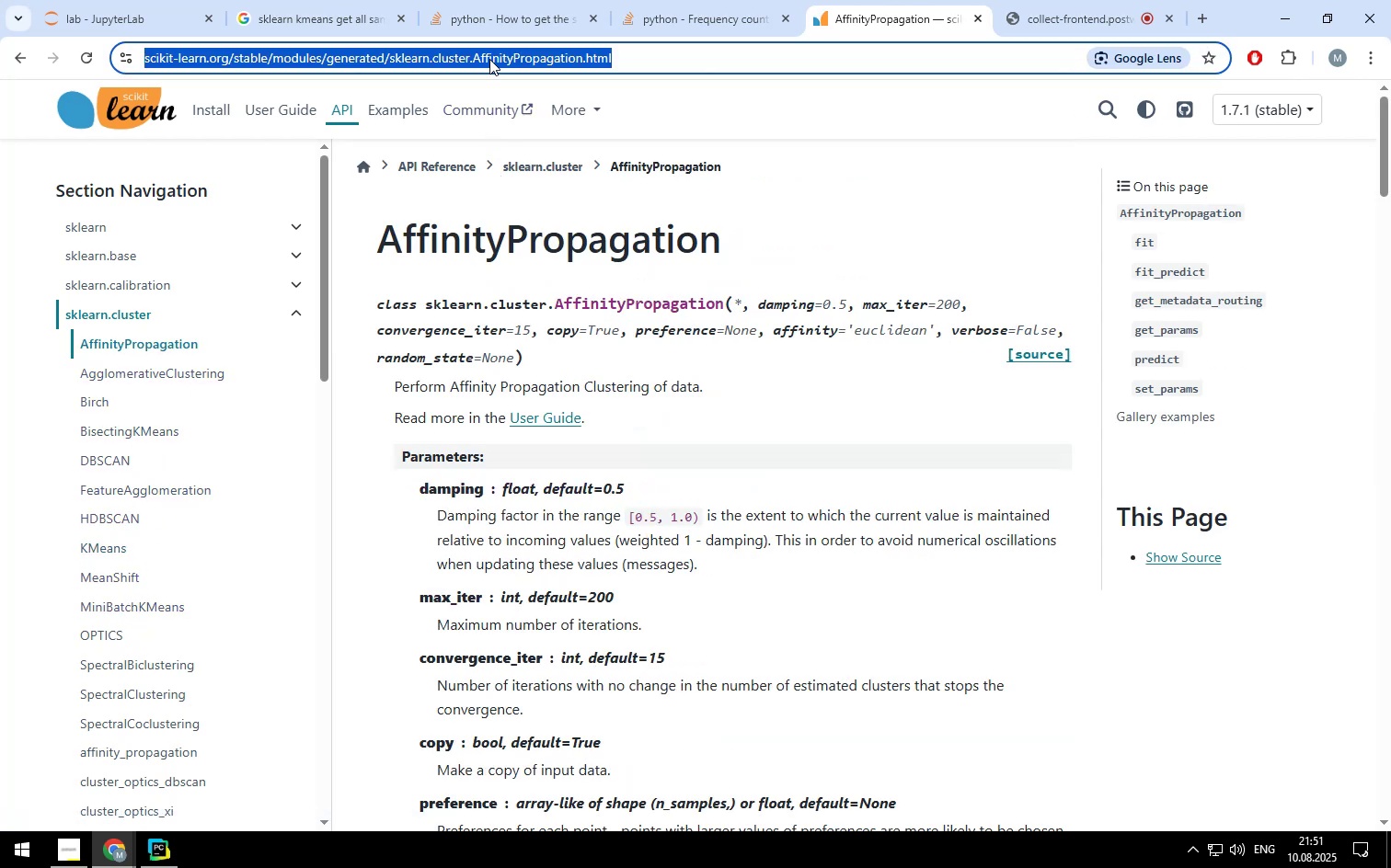 
right_click([489, 59])
 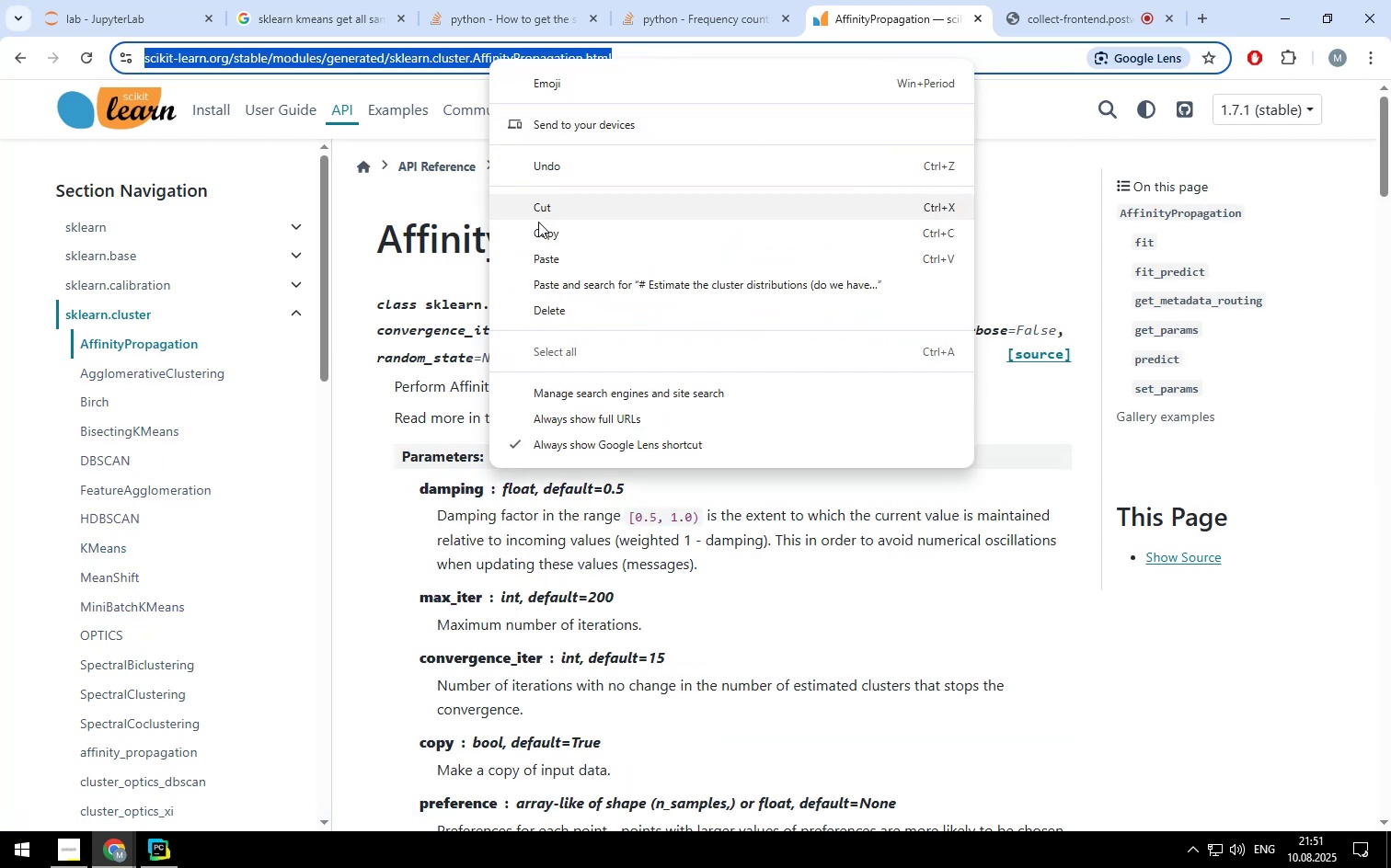 
left_click([541, 228])
 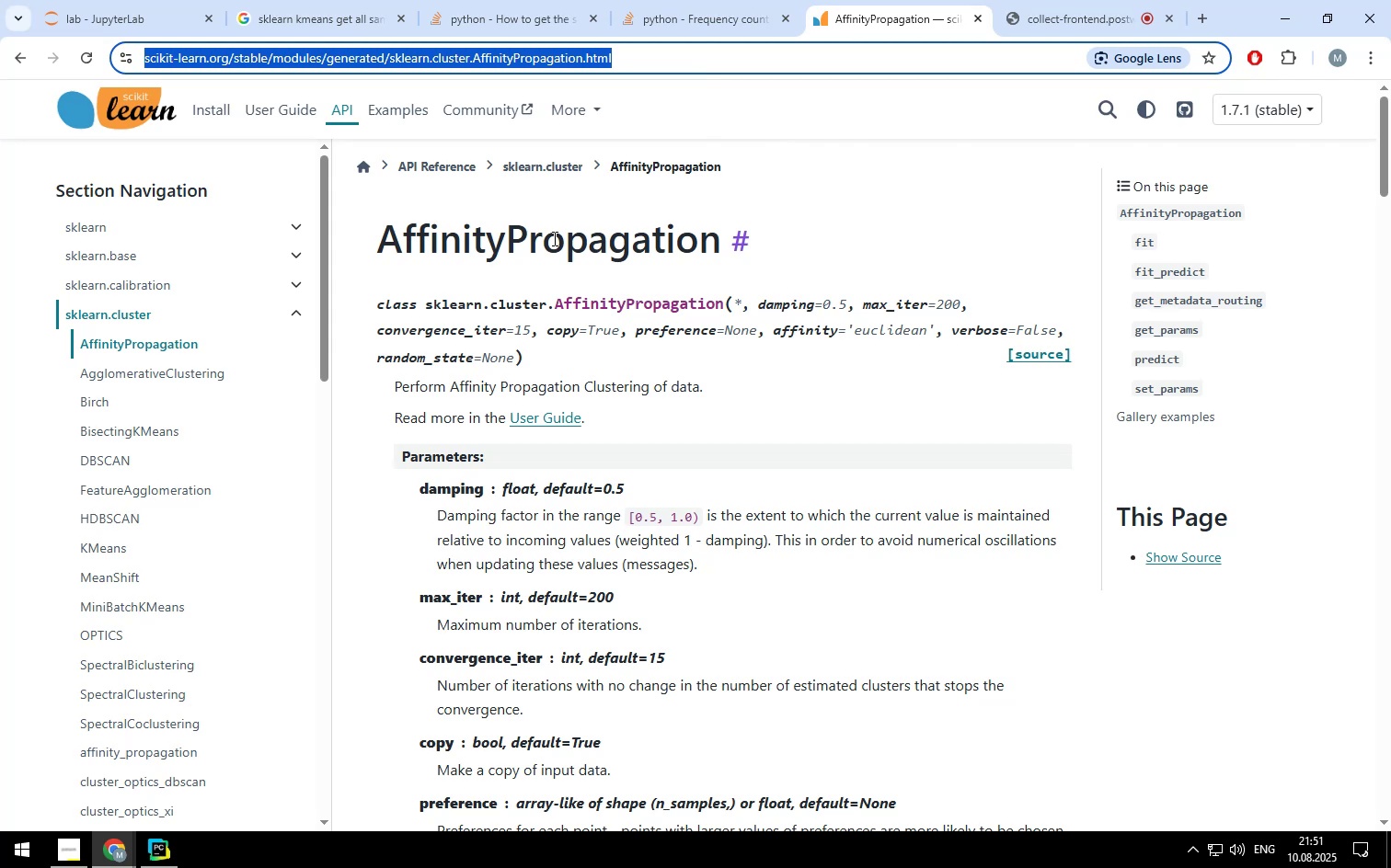 
wait(19.42)
 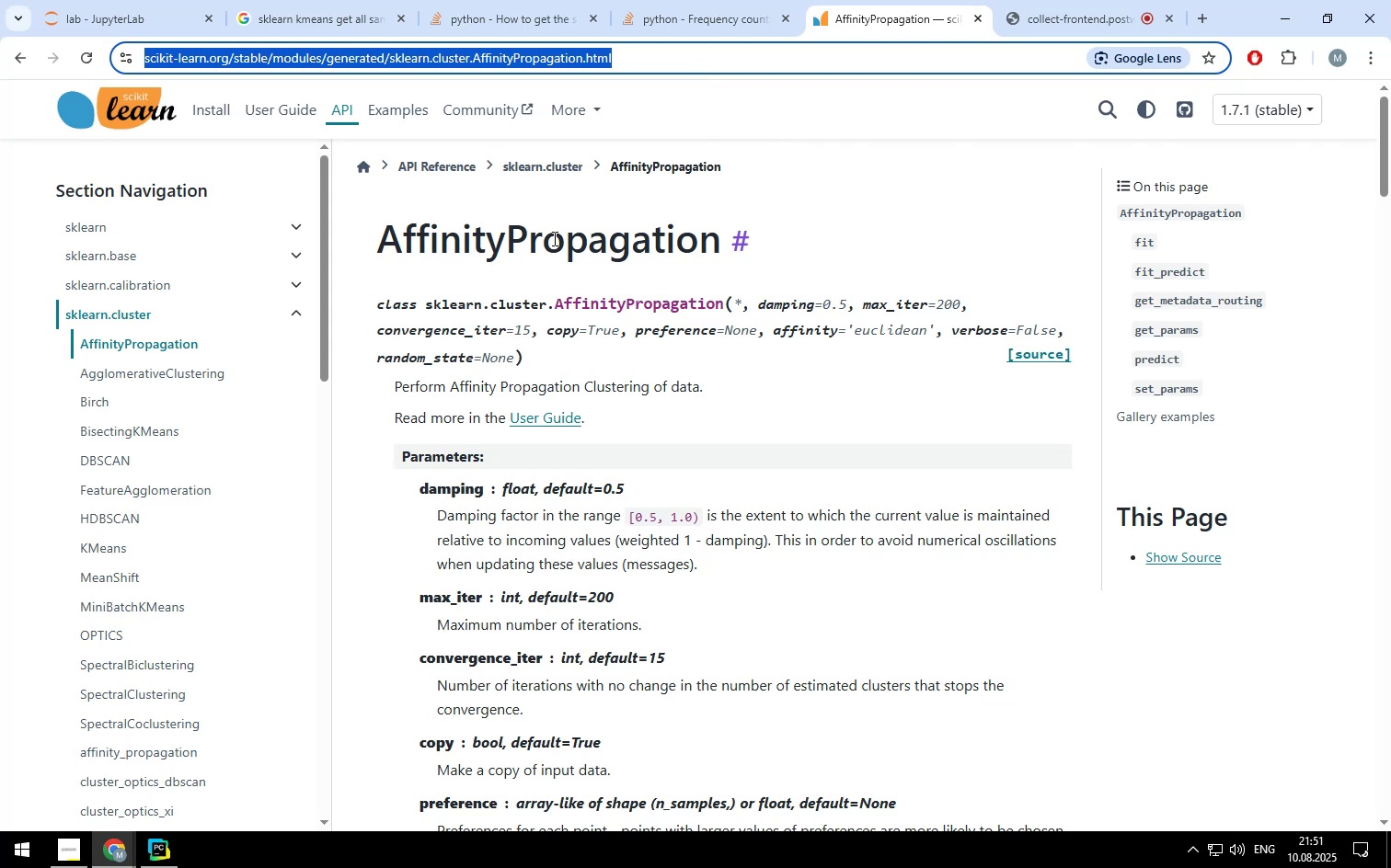 
left_click([887, 448])
 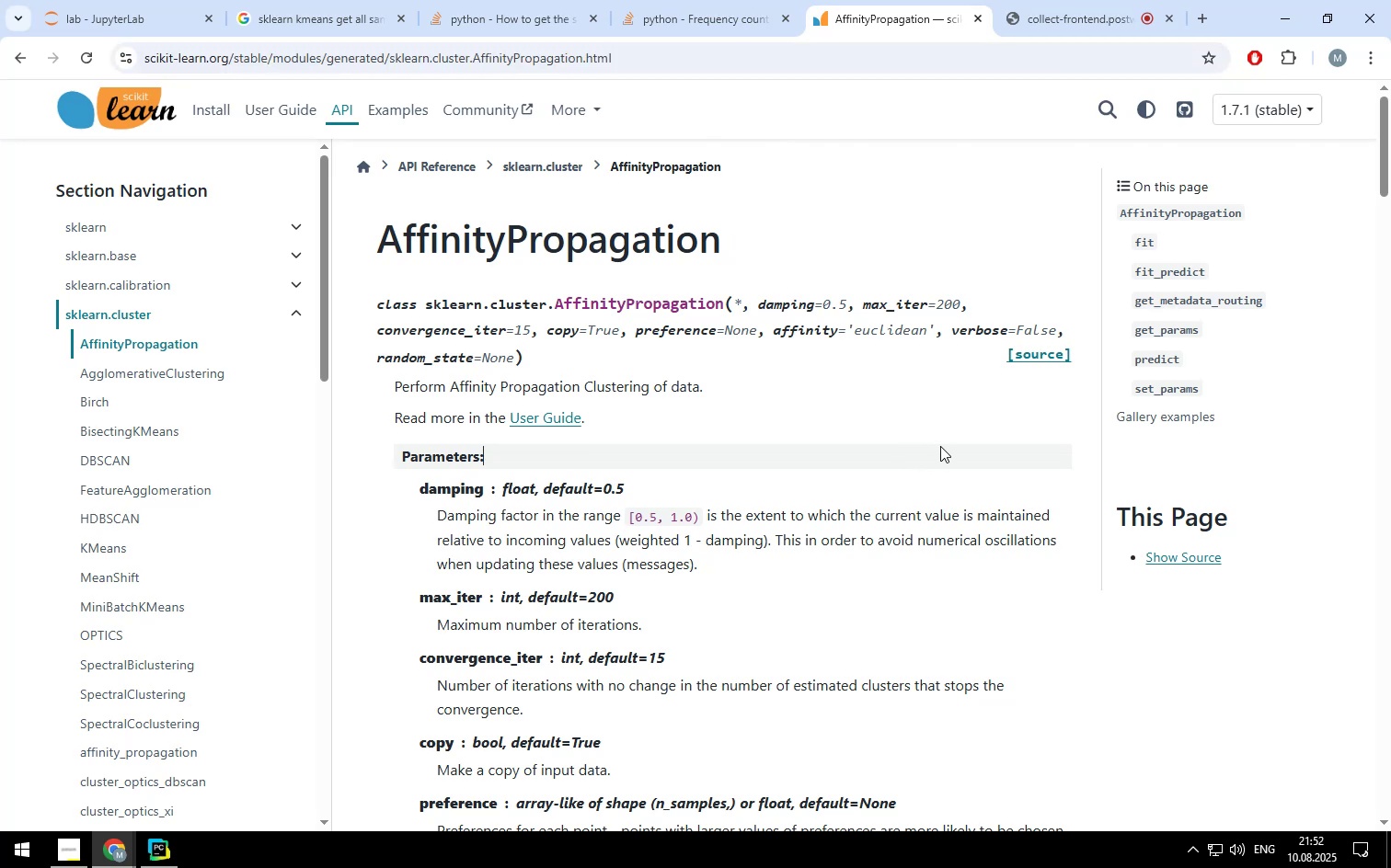 
scroll: coordinate [941, 445], scroll_direction: down, amount: 10.0
 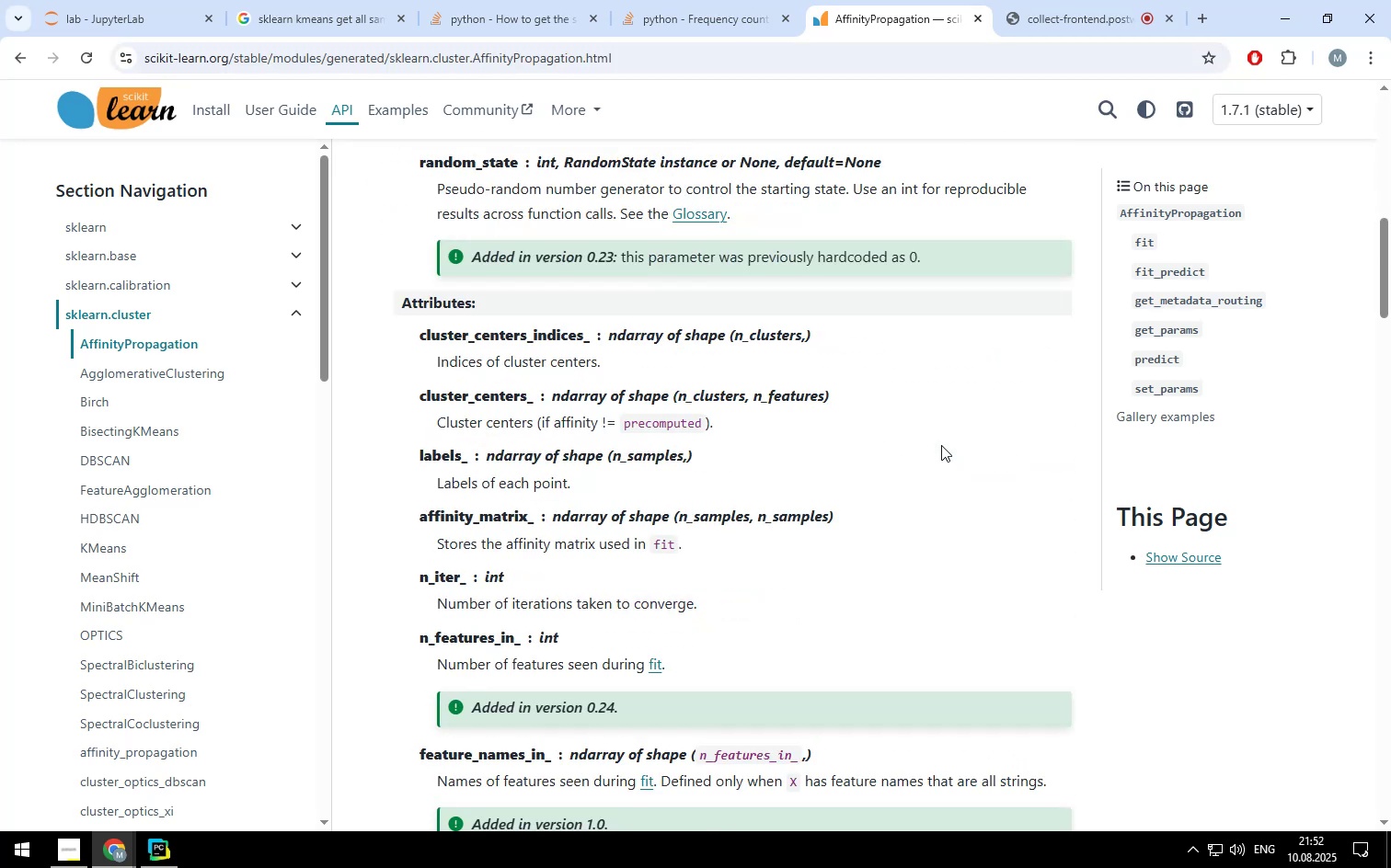 
scroll: coordinate [941, 445], scroll_direction: up, amount: 3.0
 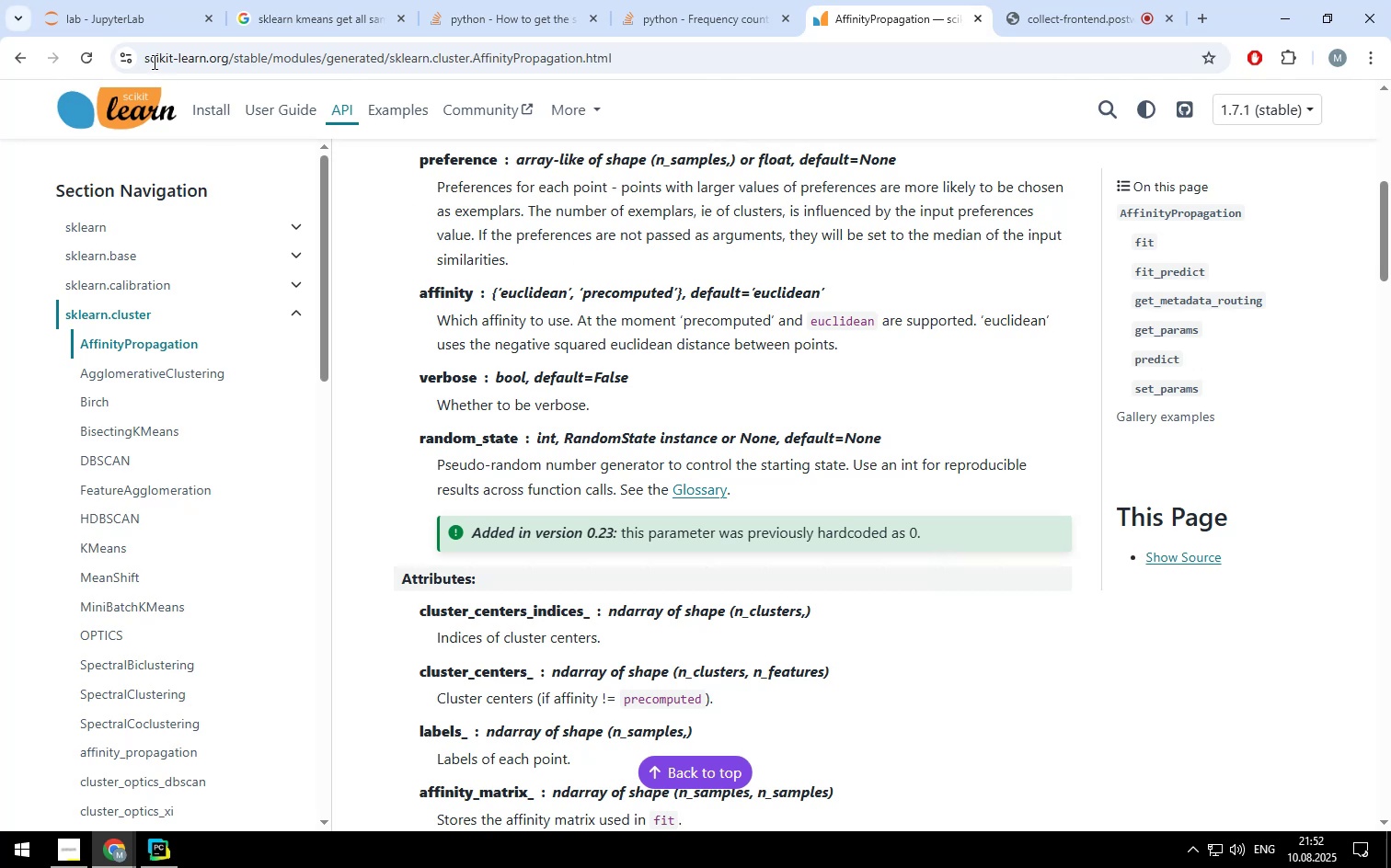 
left_click_drag(start_coordinate=[143, 21], to_coordinate=[136, 11])
 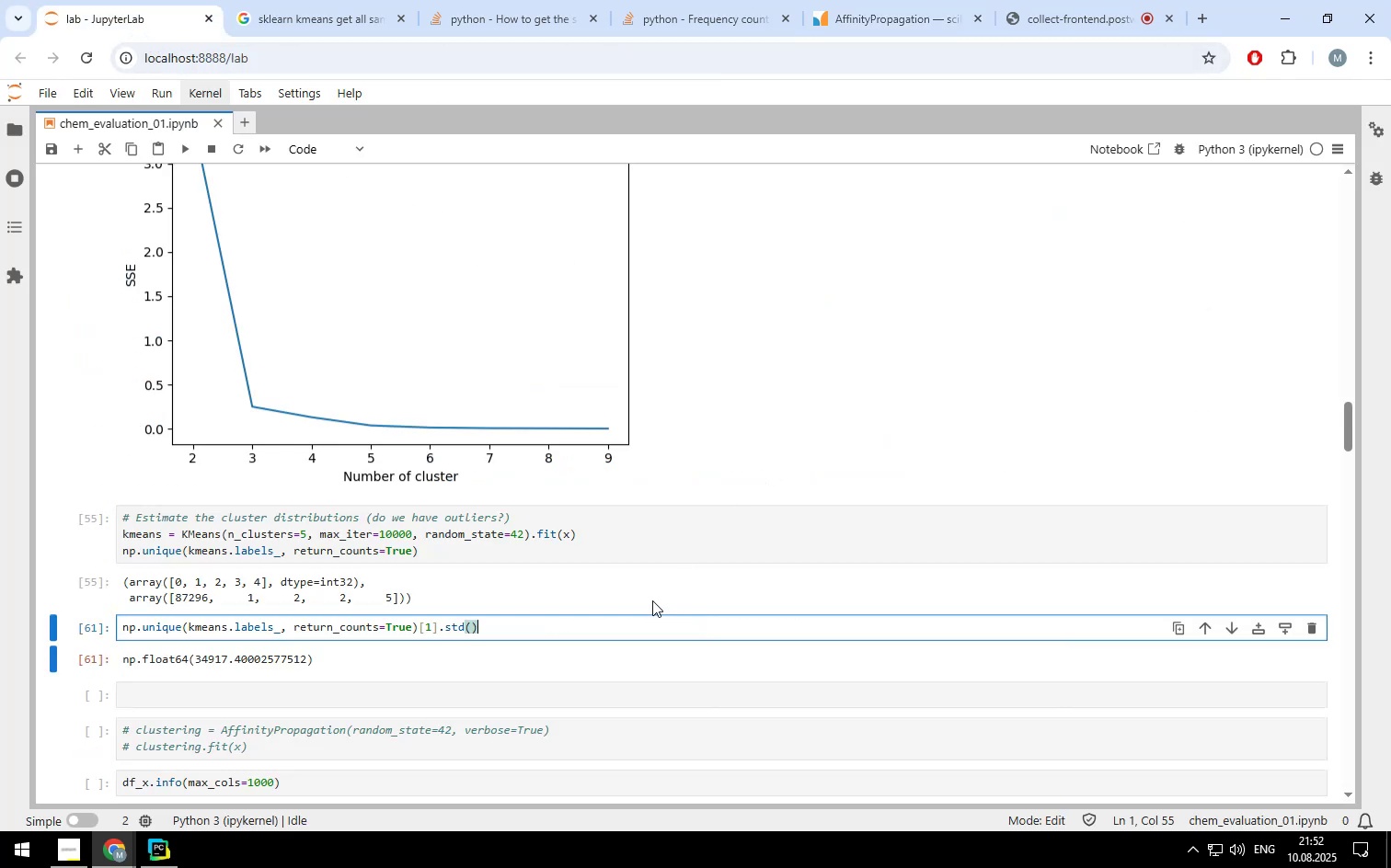 
left_click([652, 600])
 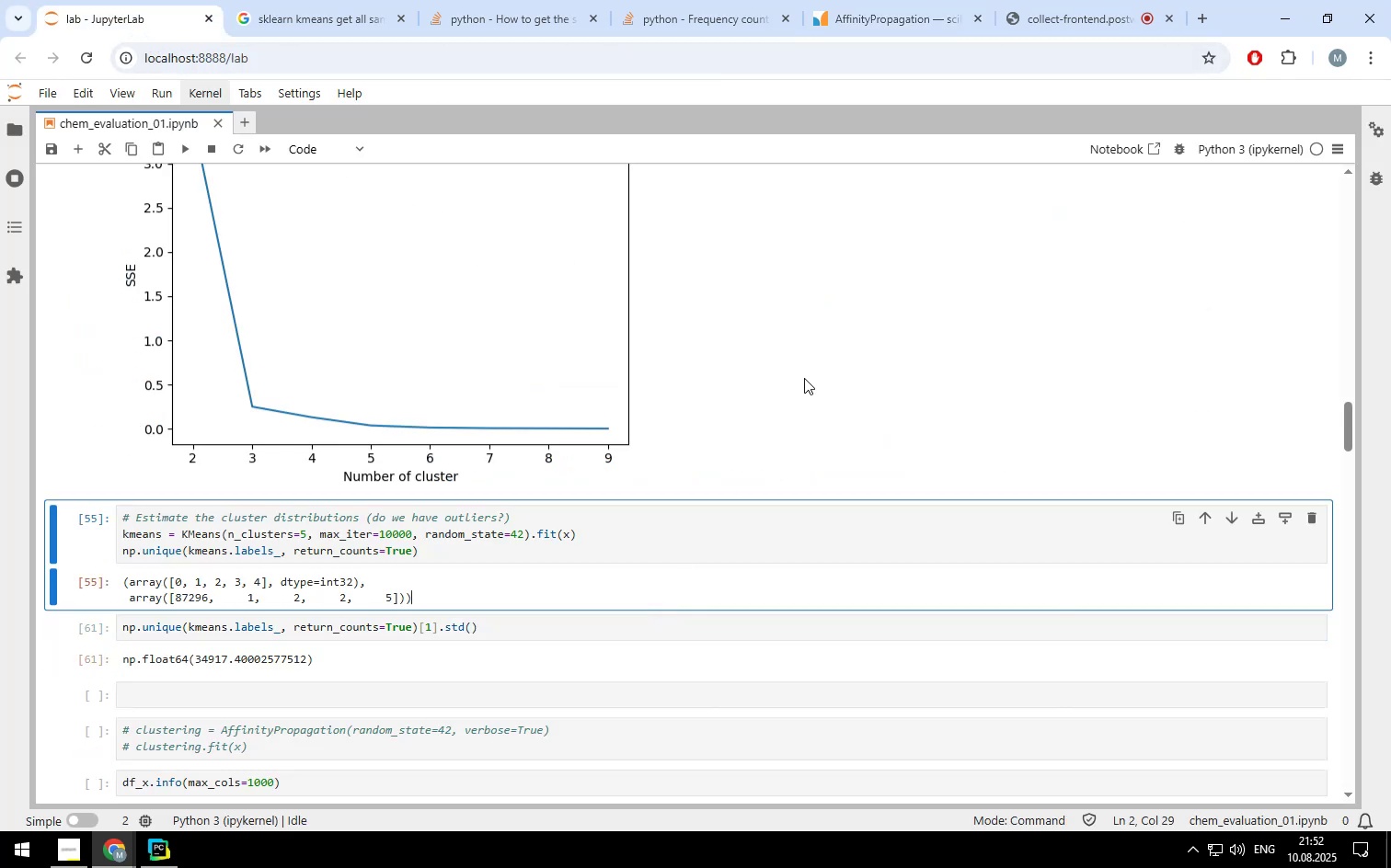 
scroll: coordinate [804, 378], scroll_direction: down, amount: 1.0
 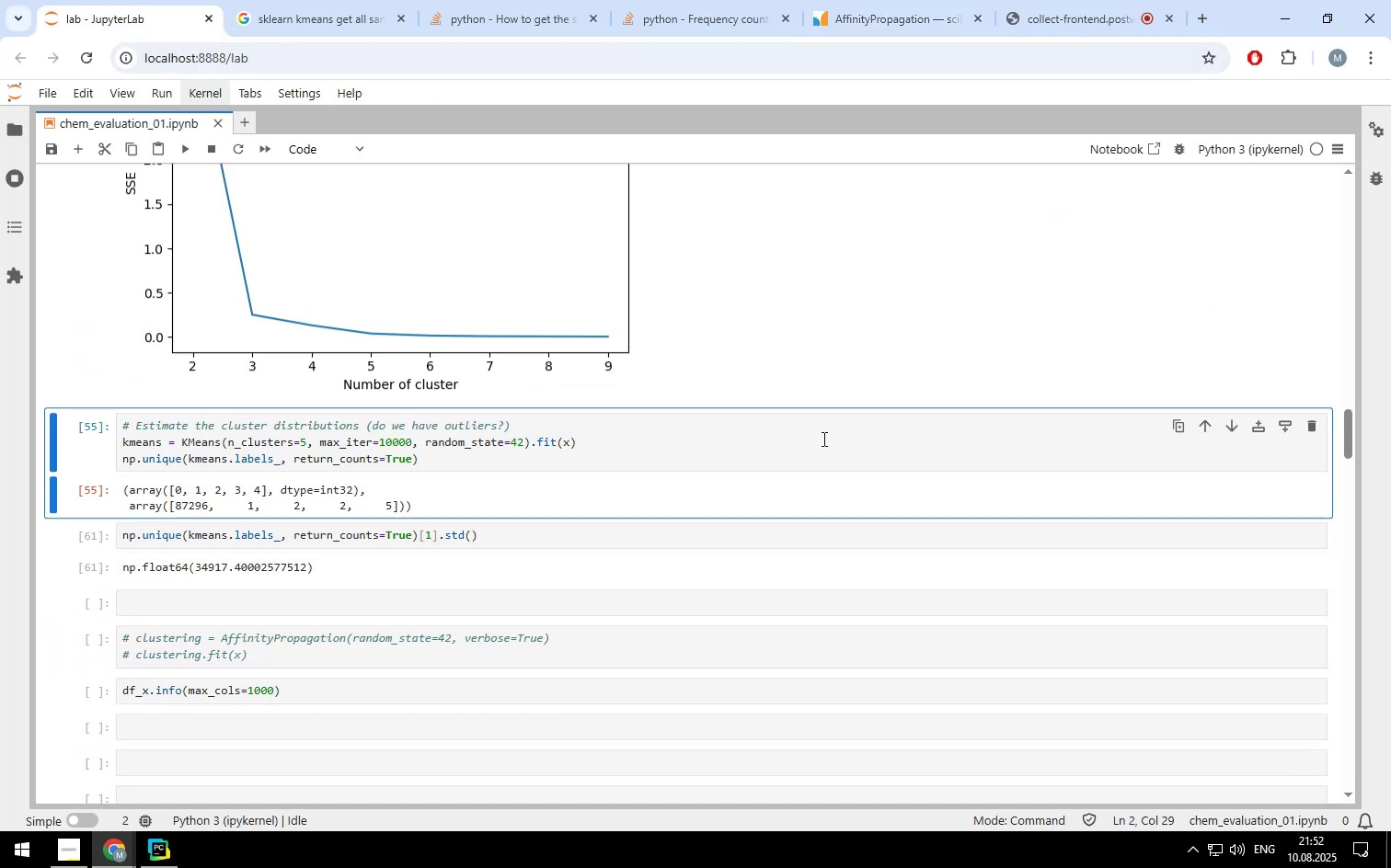 
scroll: coordinate [762, 478], scroll_direction: up, amount: 7.0
 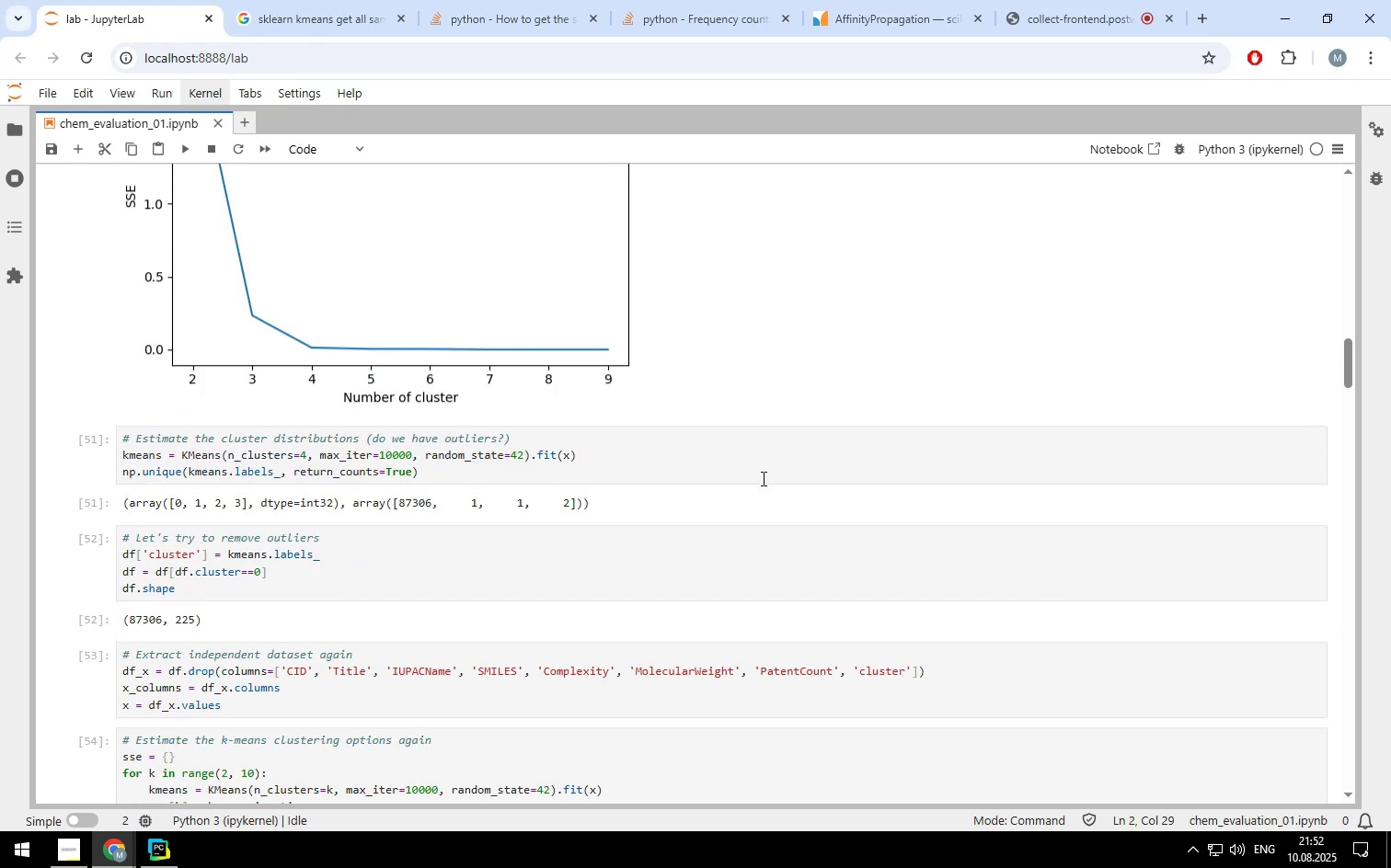 
scroll: coordinate [762, 478], scroll_direction: down, amount: 2.0
 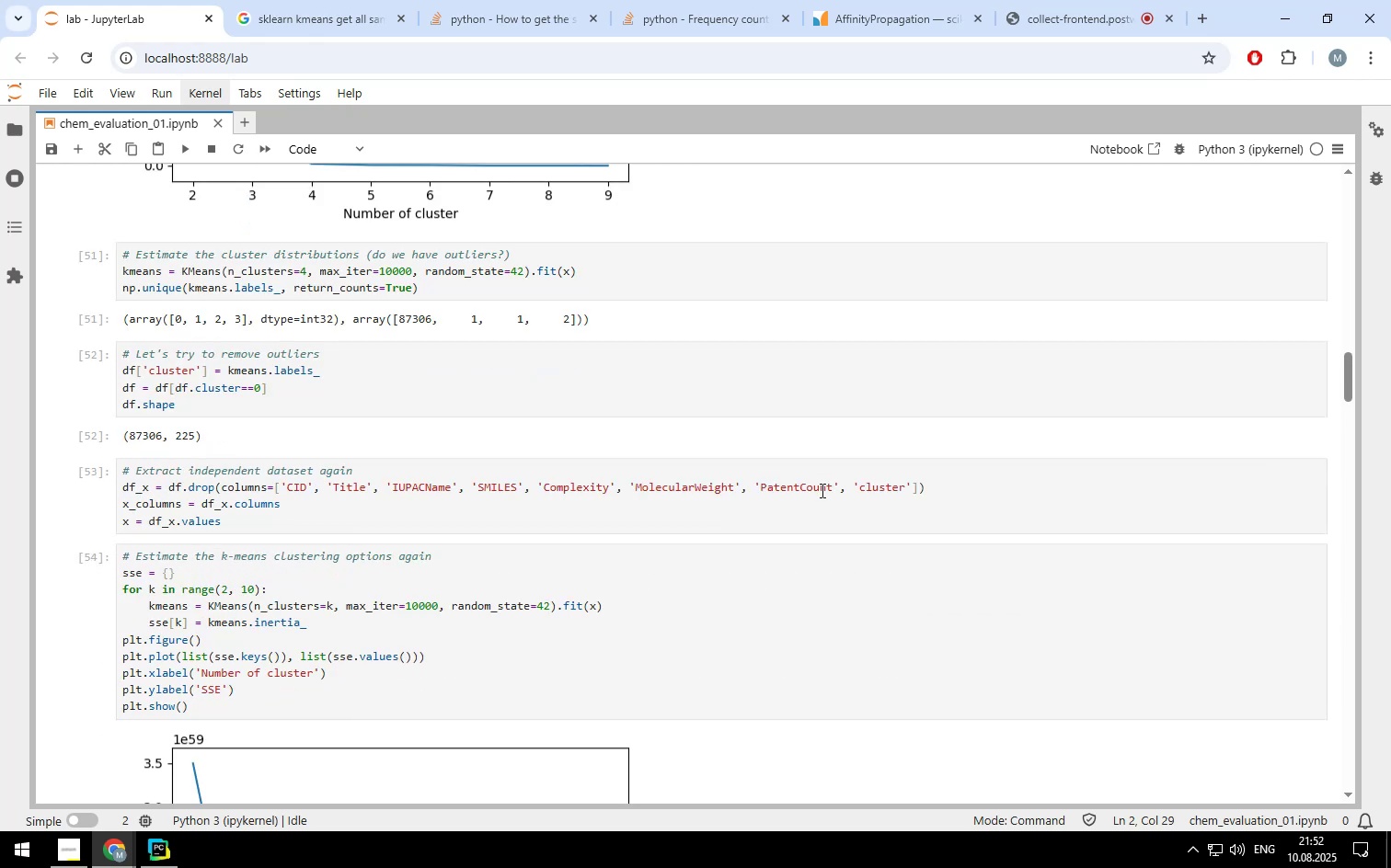 
left_click_drag(start_coordinate=[911, 486], to_coordinate=[856, 488])
 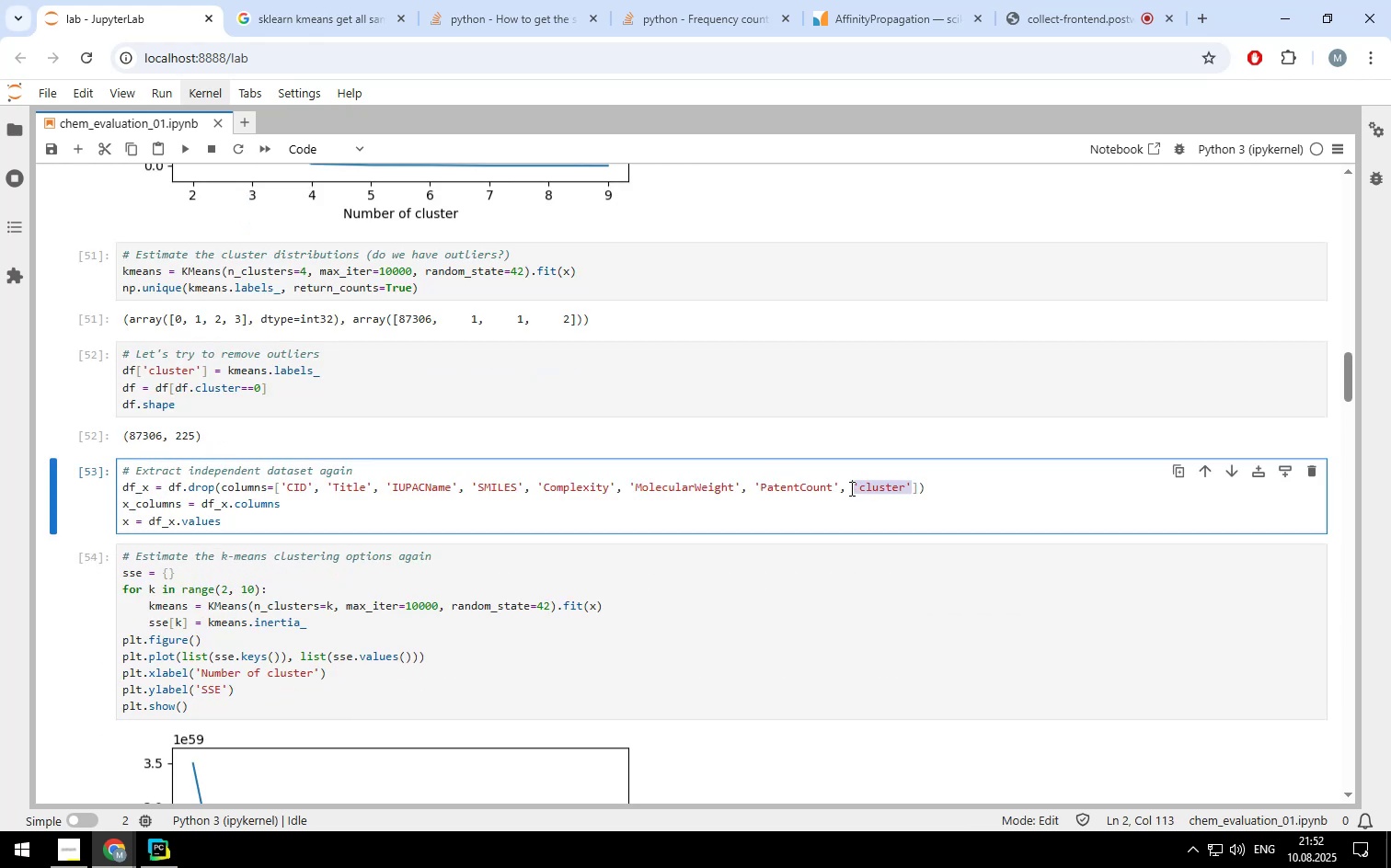 
left_click_drag(start_coordinate=[849, 488], to_coordinate=[843, 488])
 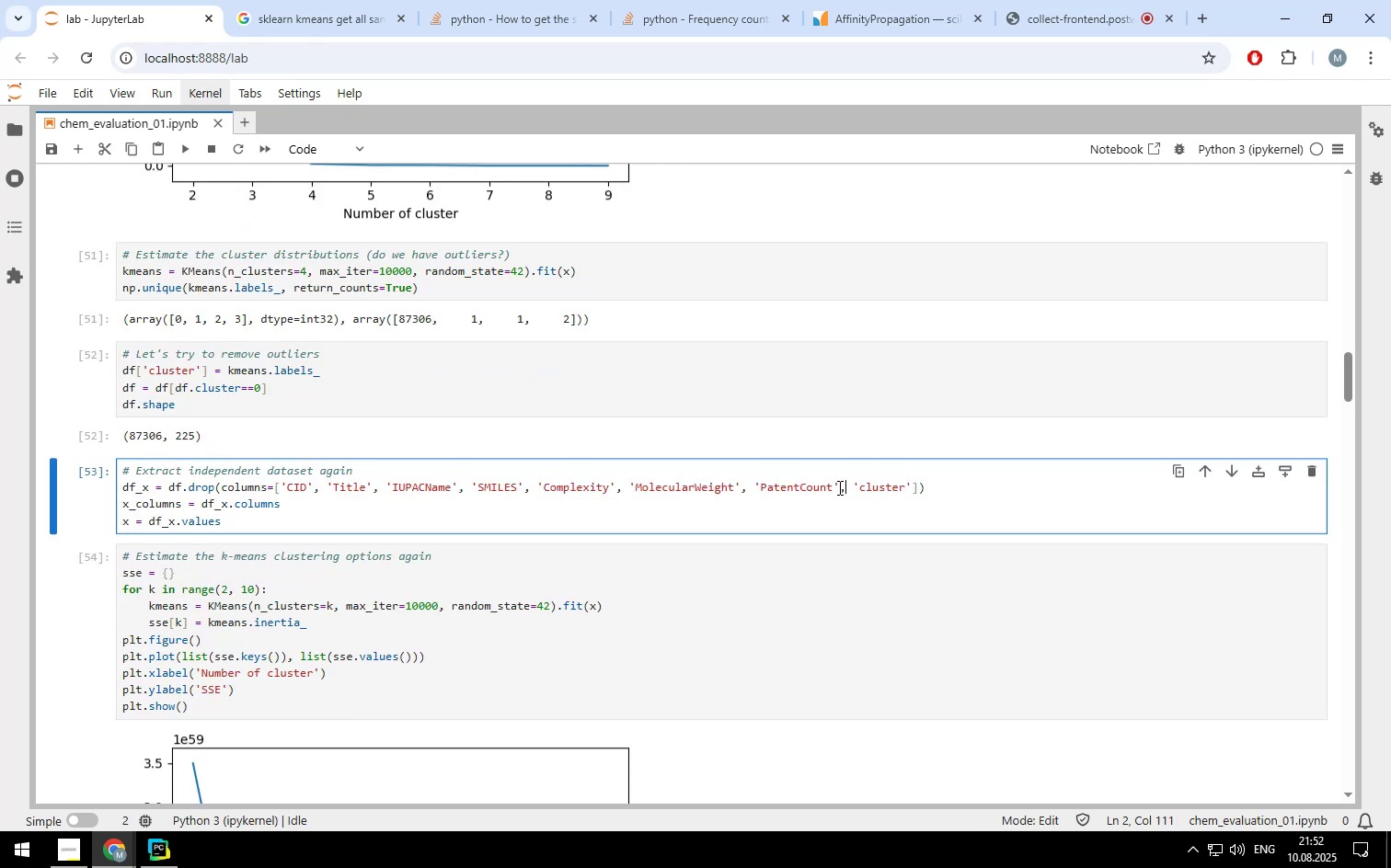 
left_click_drag(start_coordinate=[838, 487], to_coordinate=[911, 483])
 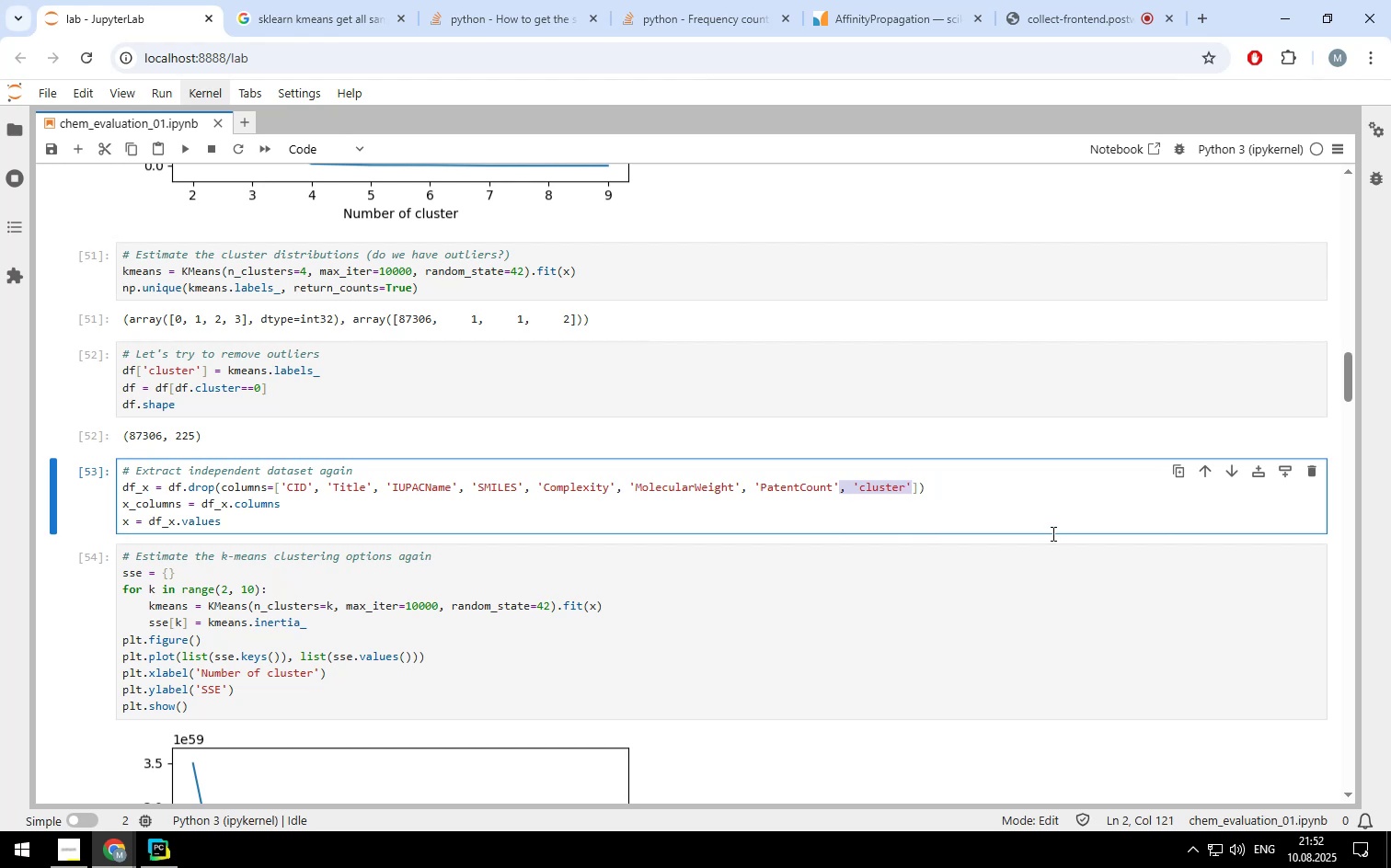 
key(Backspace)
 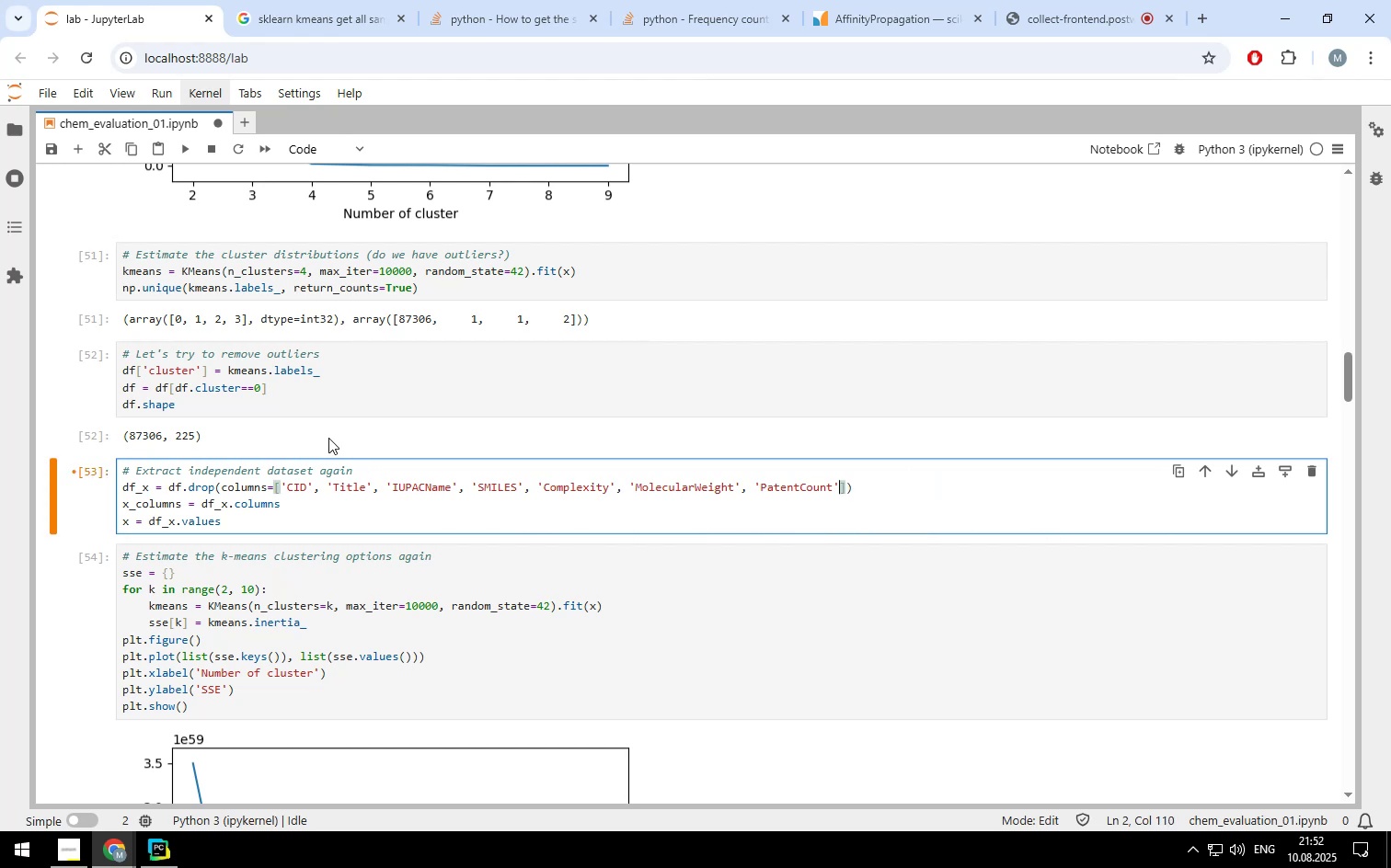 
left_click([316, 397])
 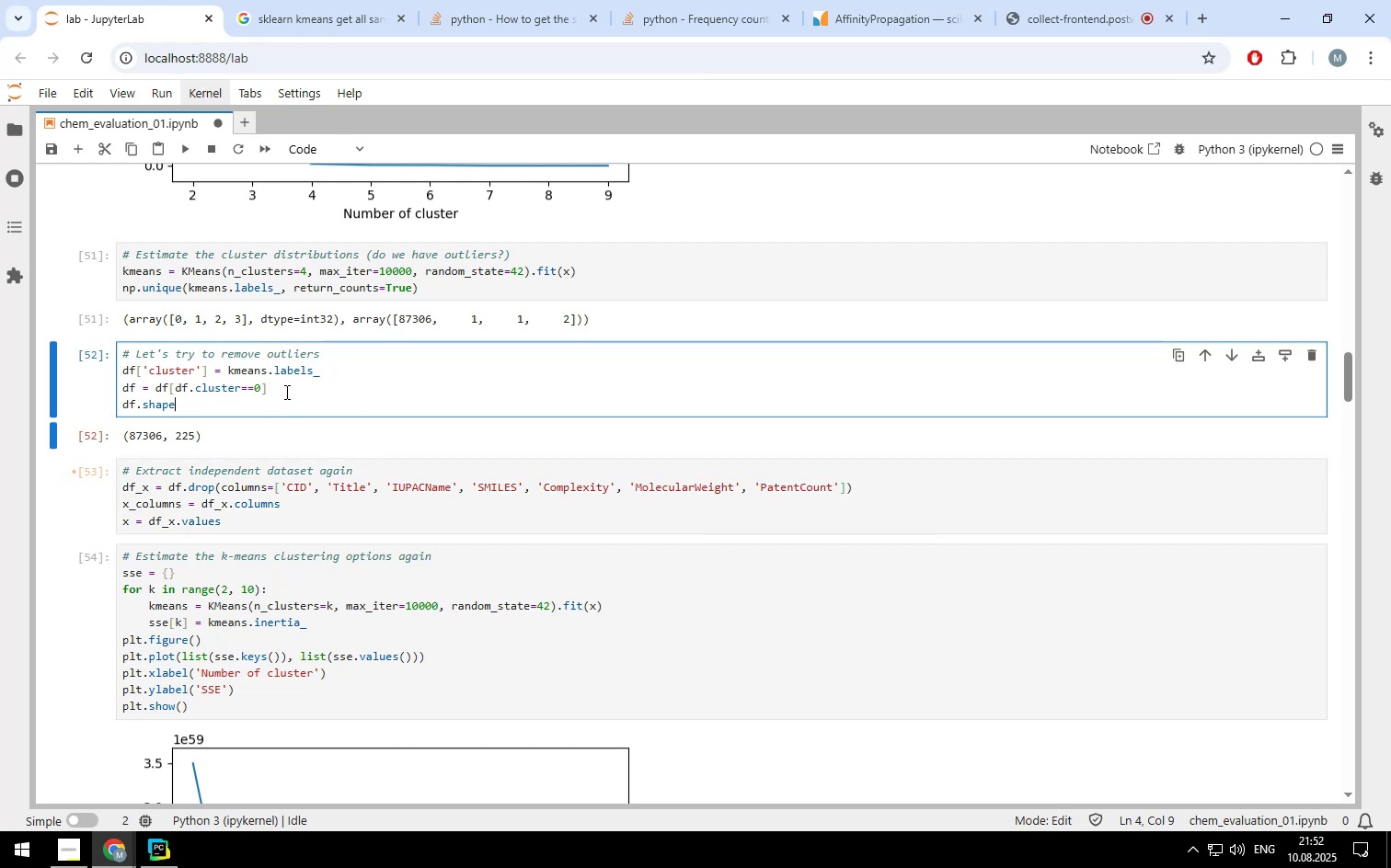 
left_click([287, 389])
 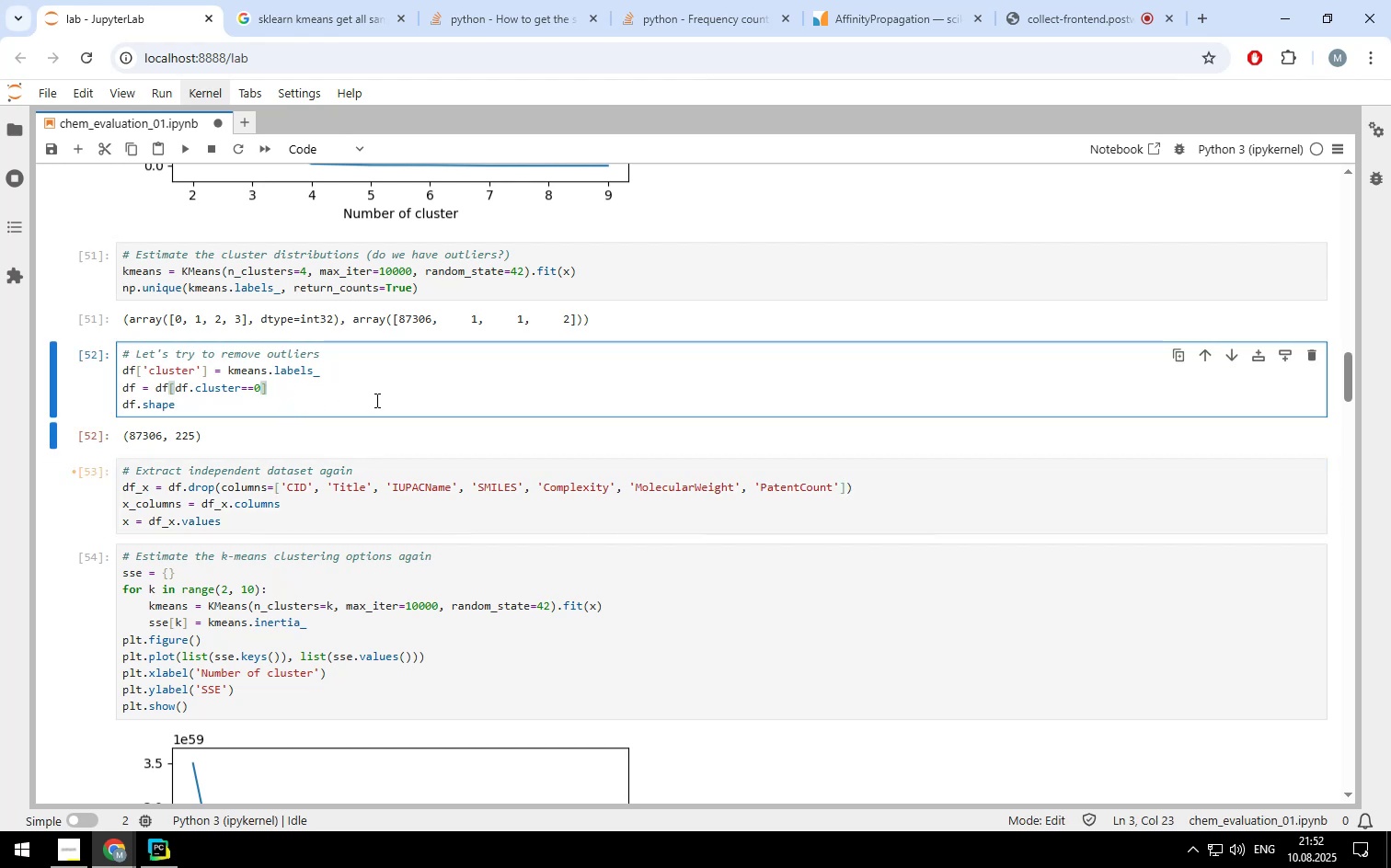 
key(Enter)
 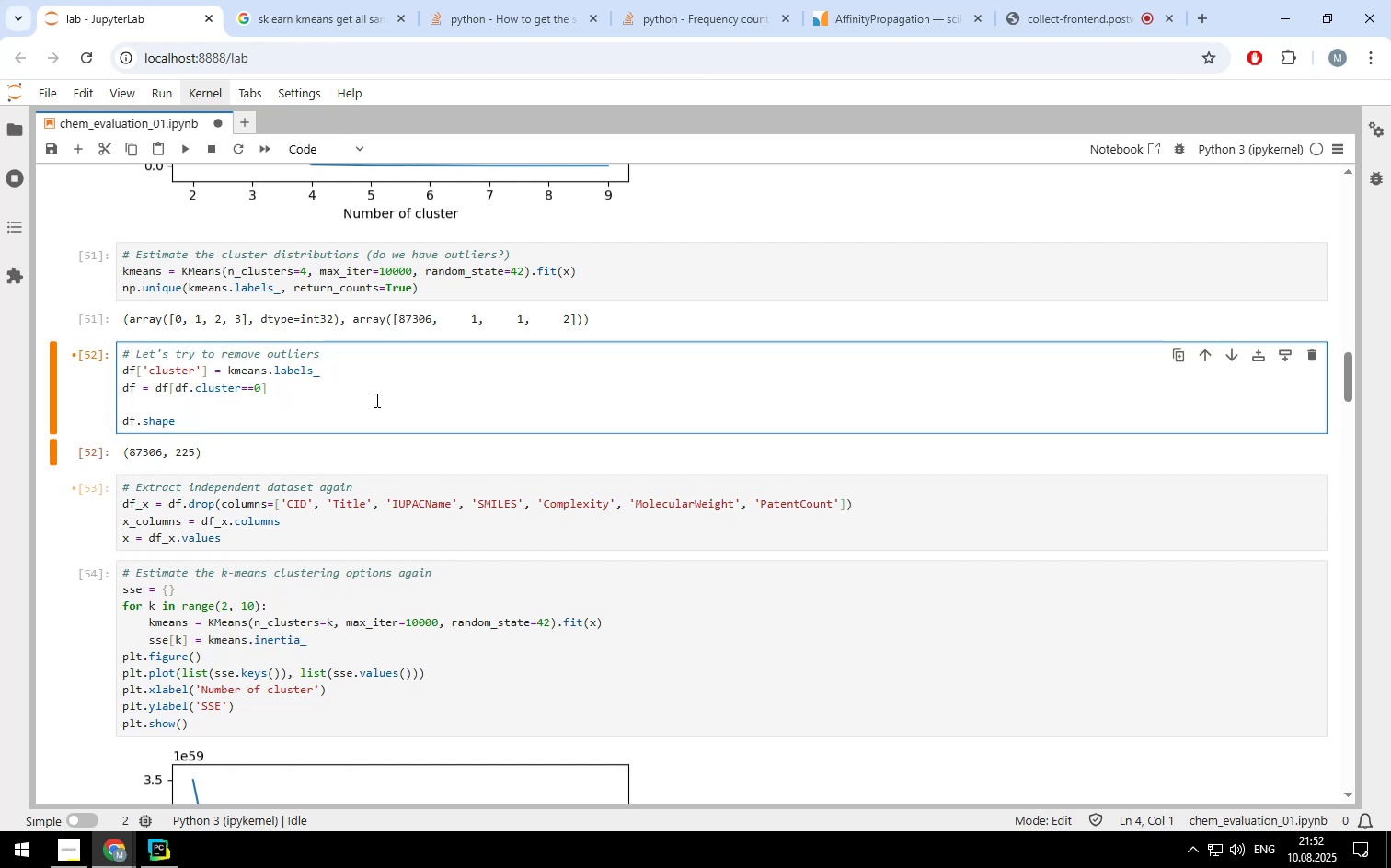 
type(df.drop[])
 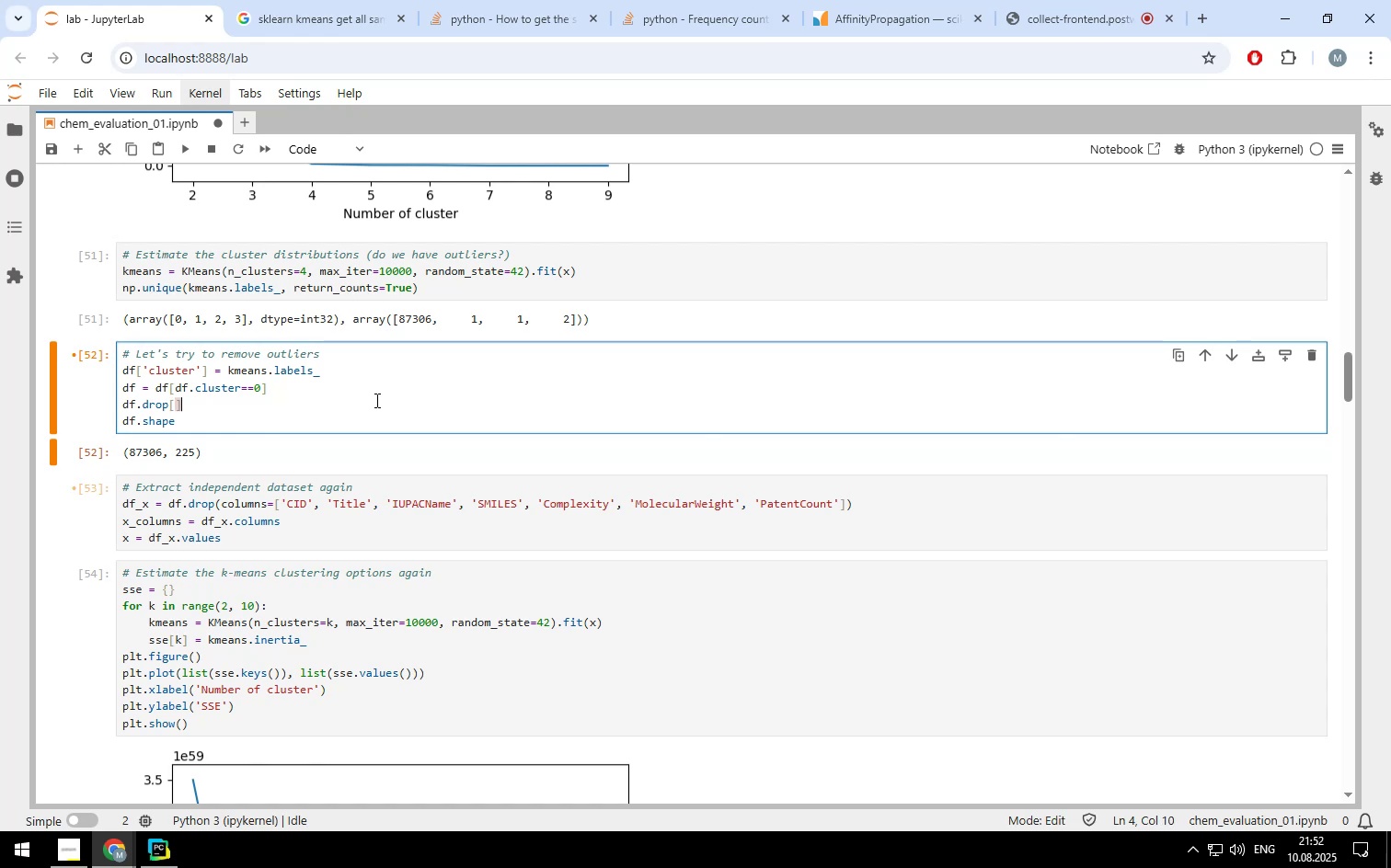 
key(ArrowLeft)
 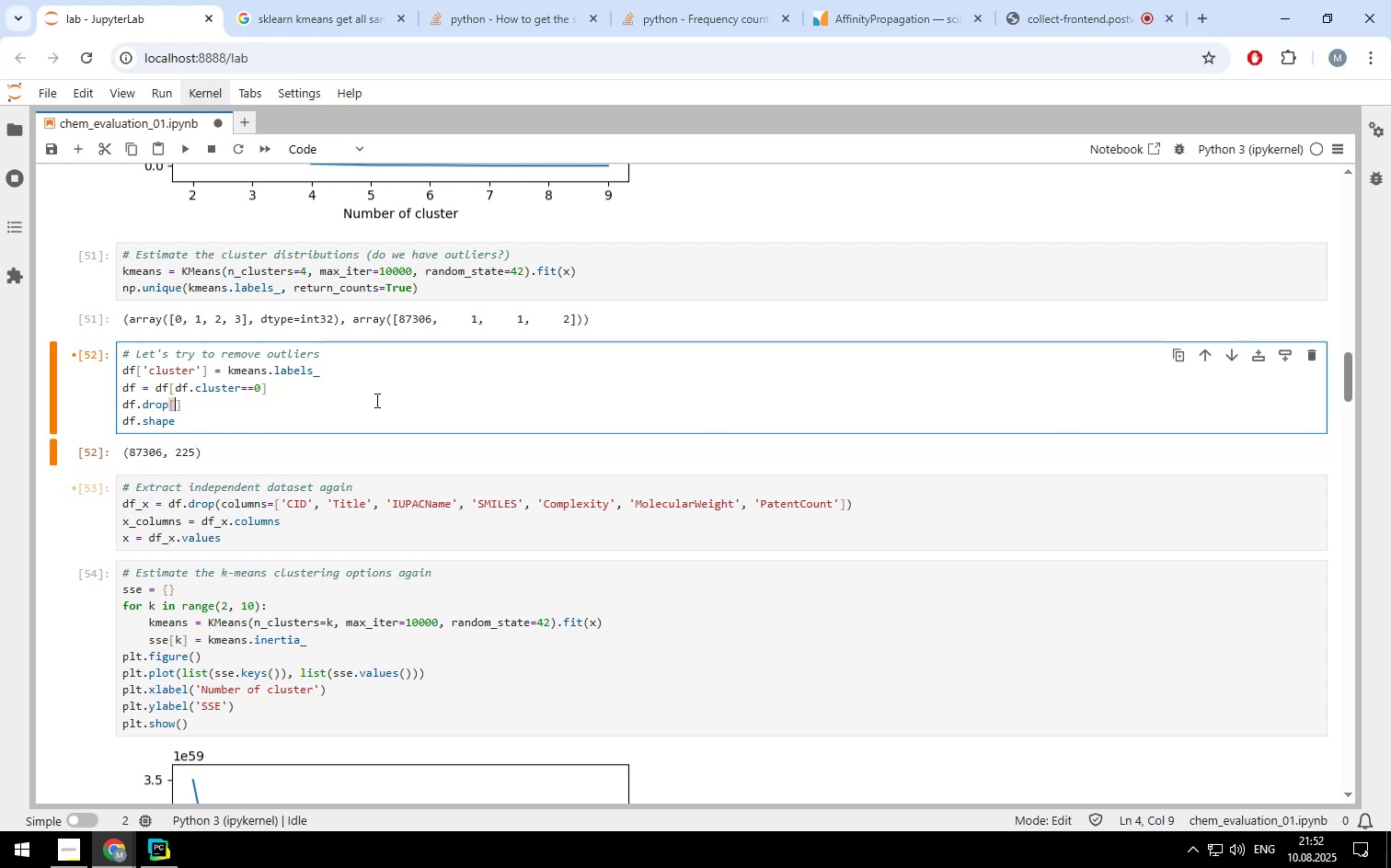 
key(ArrowRight)
 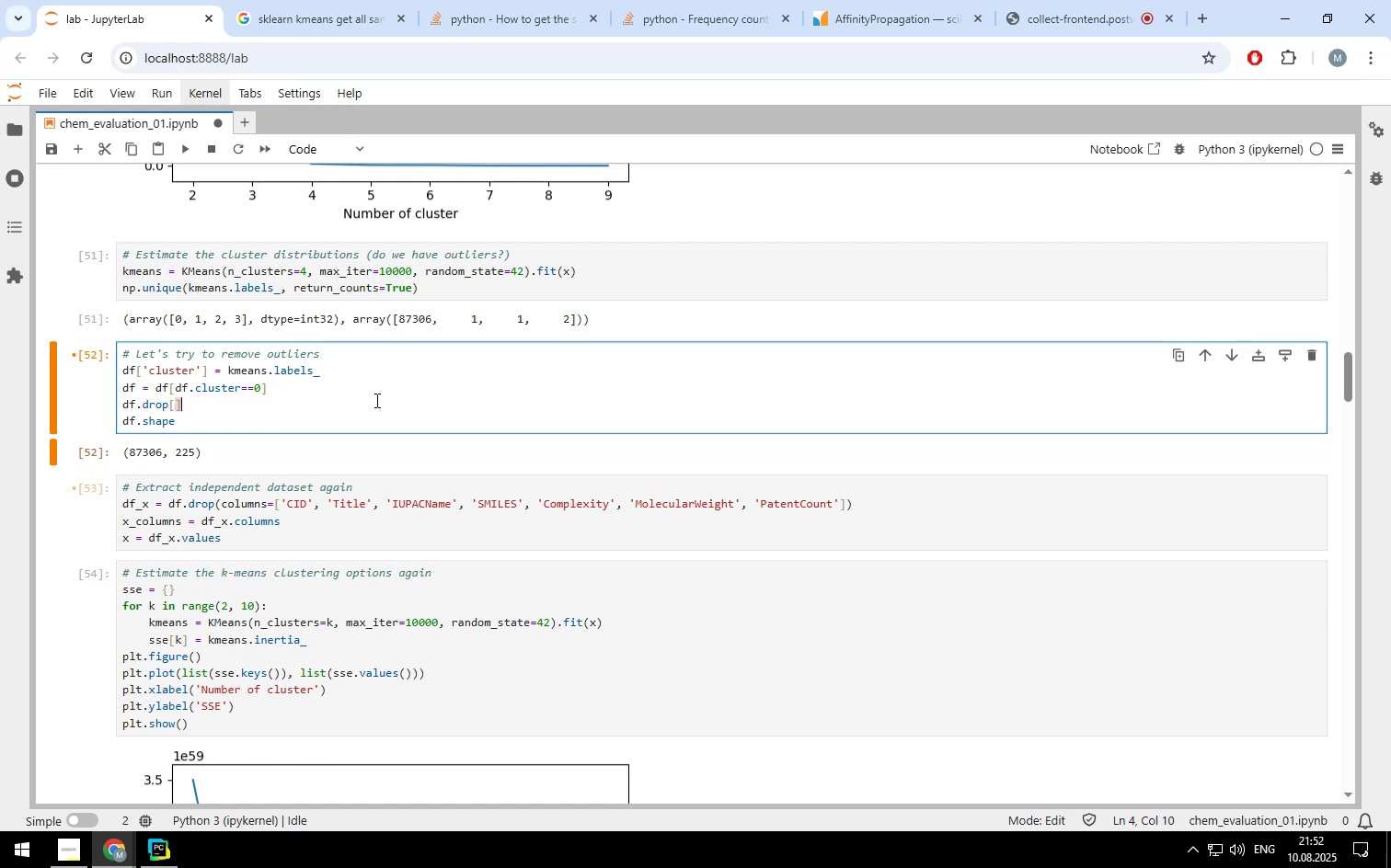 
key(Backspace)
key(Backspace)
type(('cluster', inplace=True))
 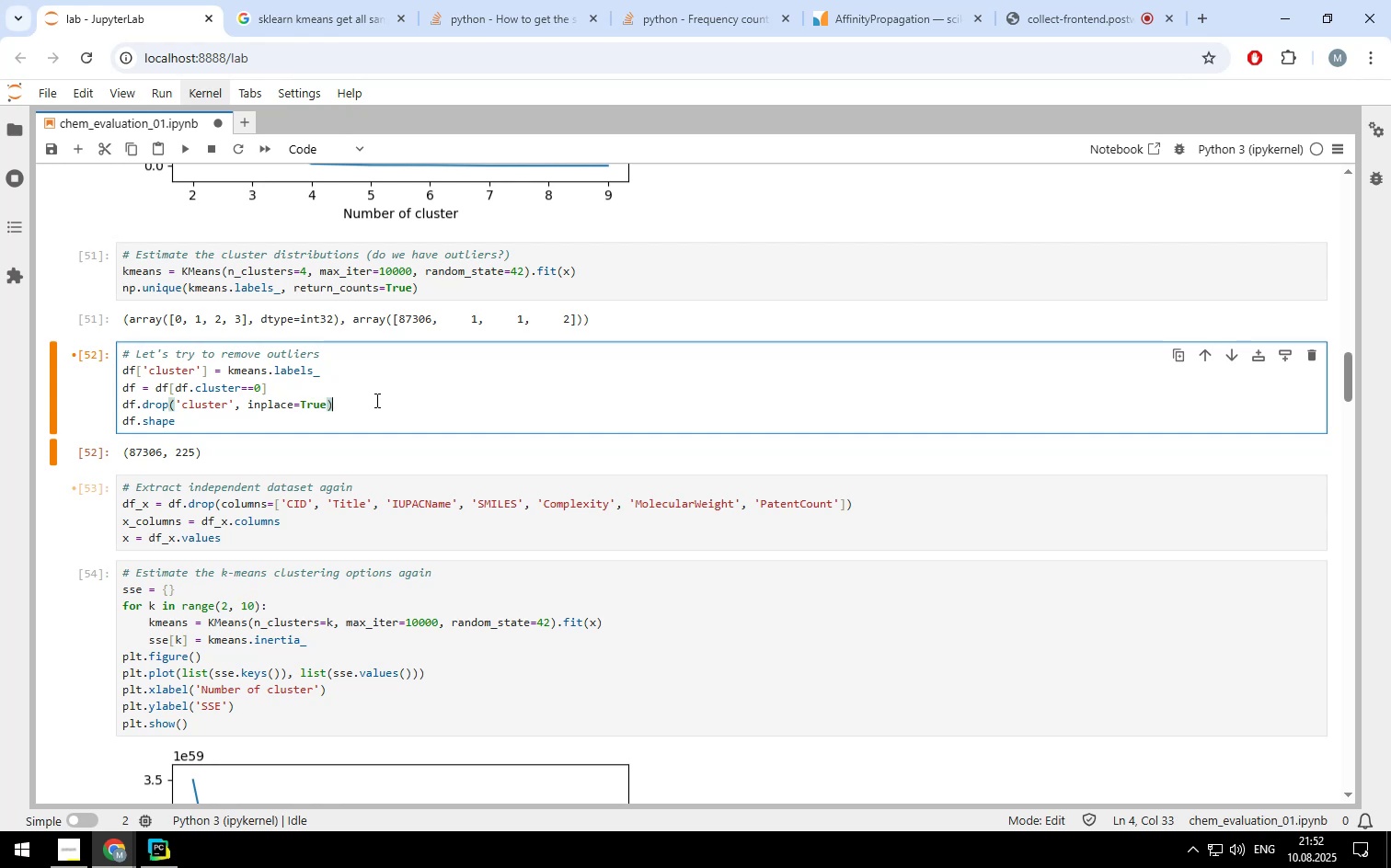 
wait(71.81)
 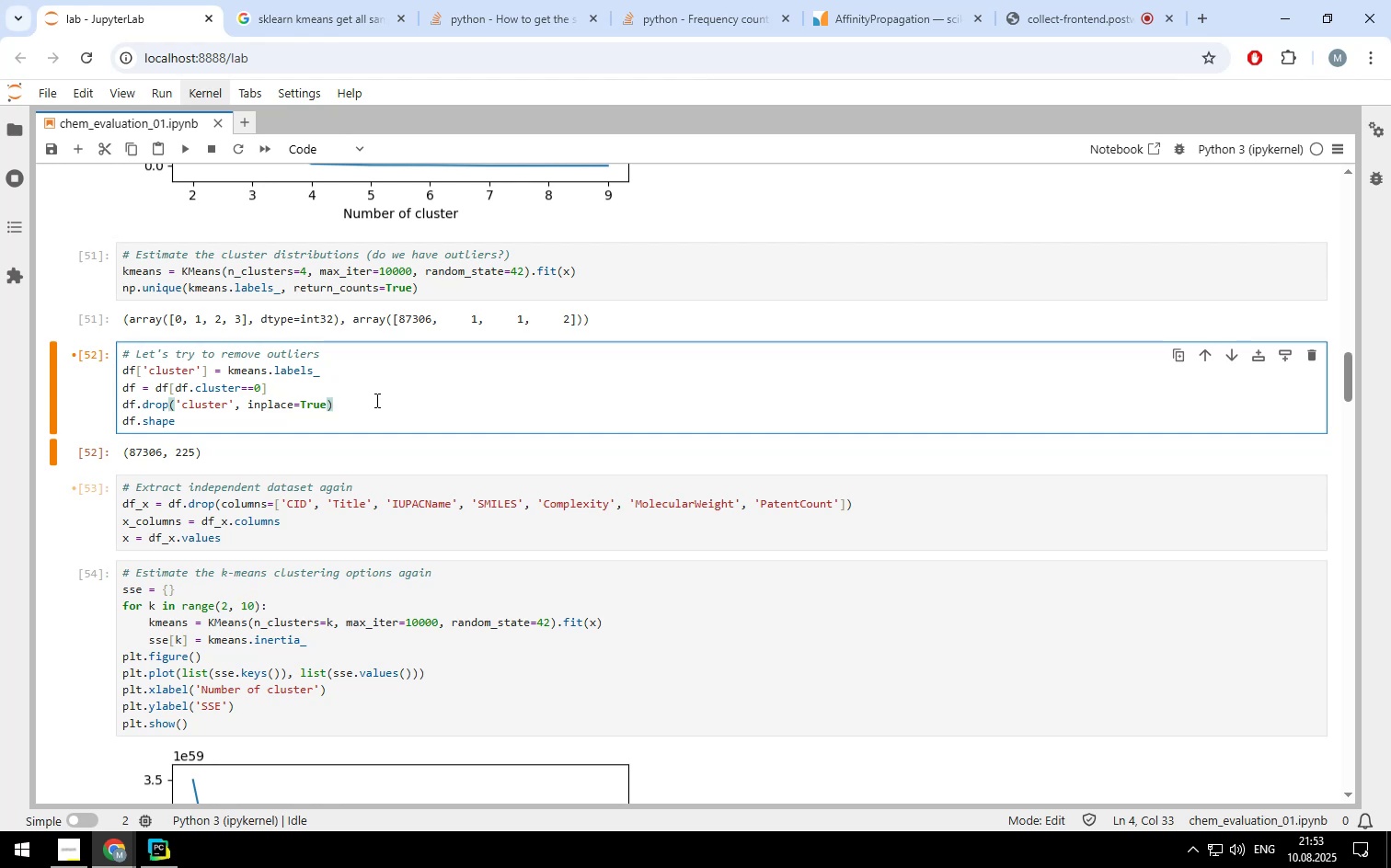 
scroll: coordinate [701, 441], scroll_direction: up, amount: 2.0
 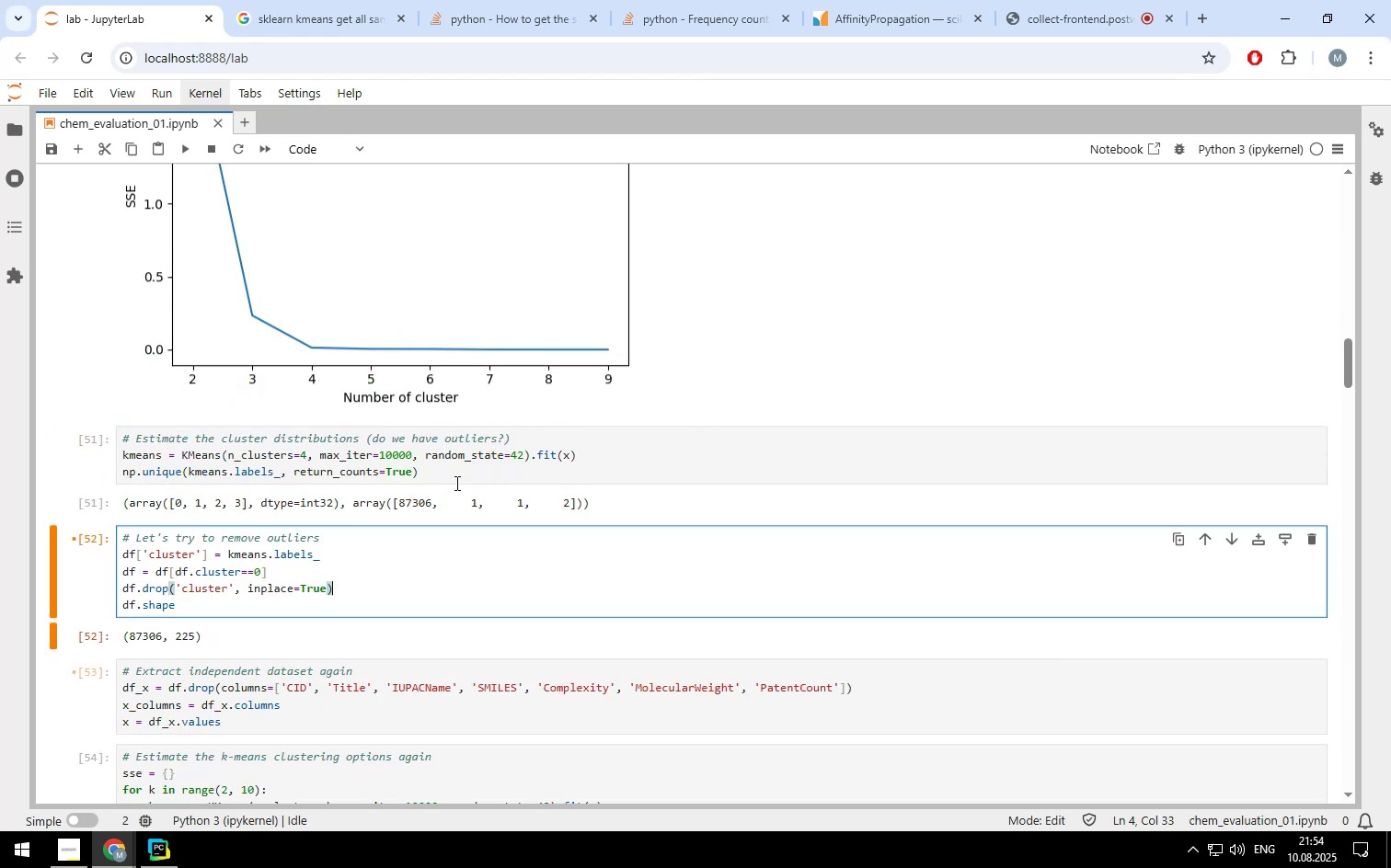 
wait(5.35)
 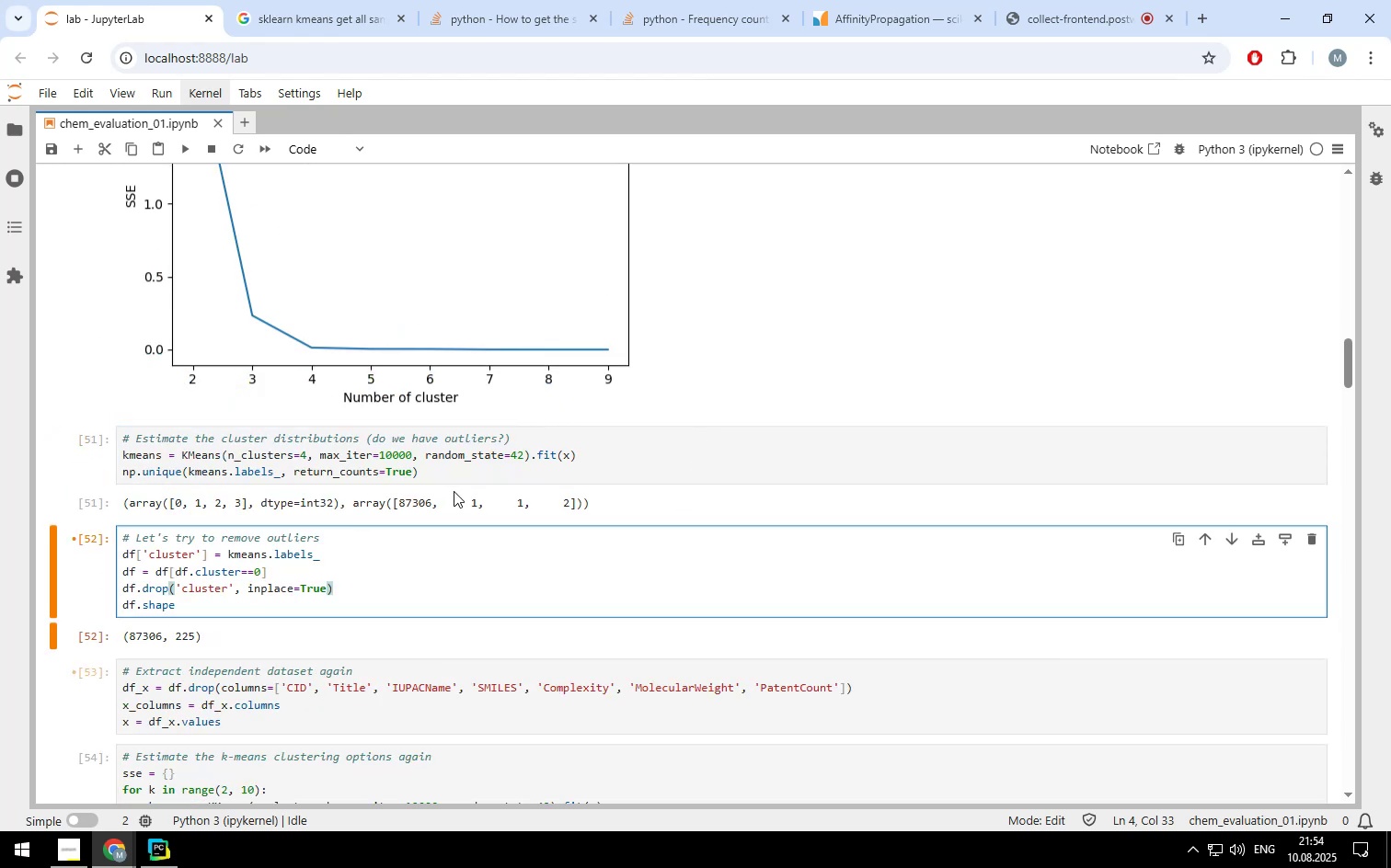 
scroll: coordinate [526, 588], scroll_direction: up, amount: 6.0
 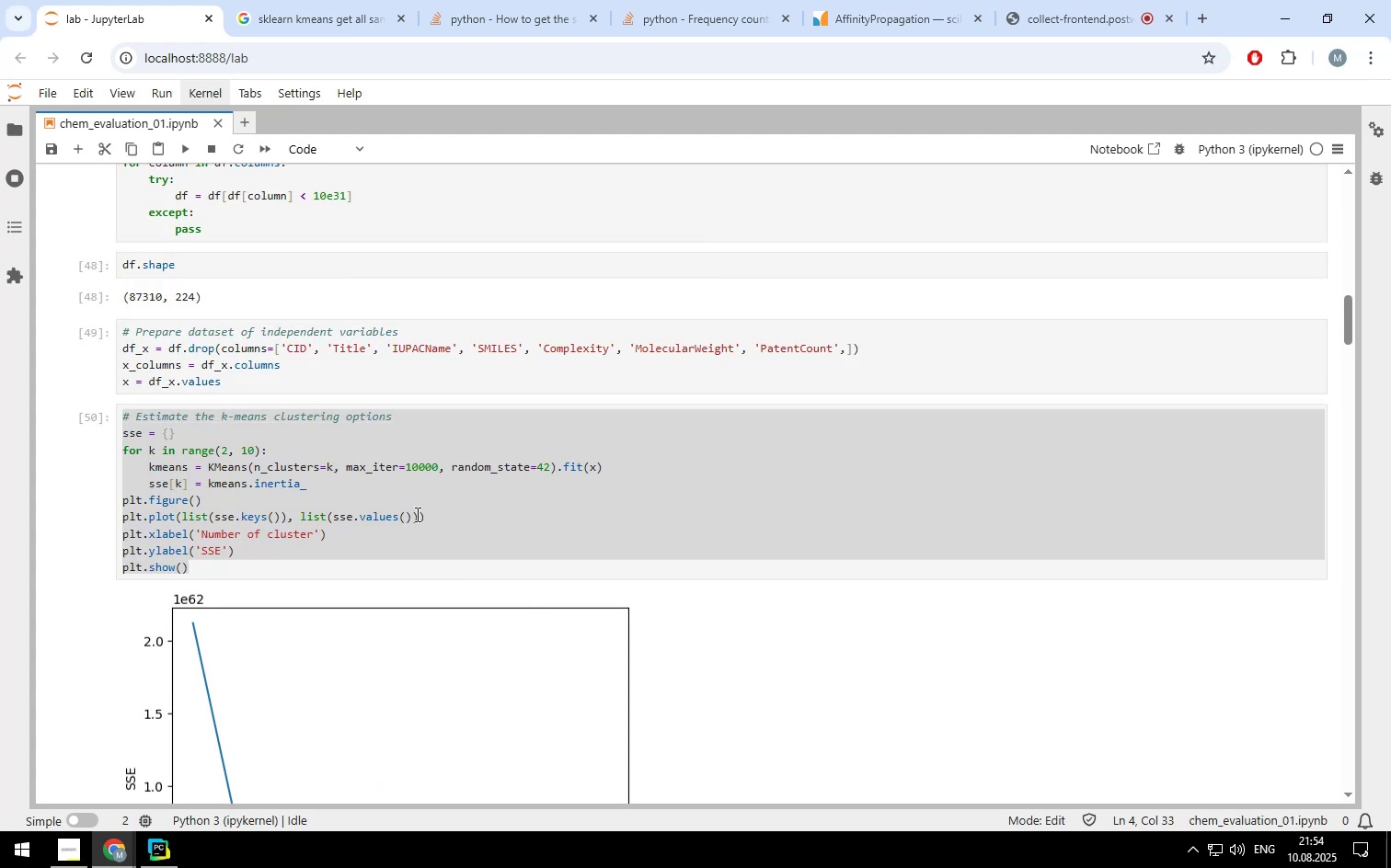 
left_click([413, 497])
 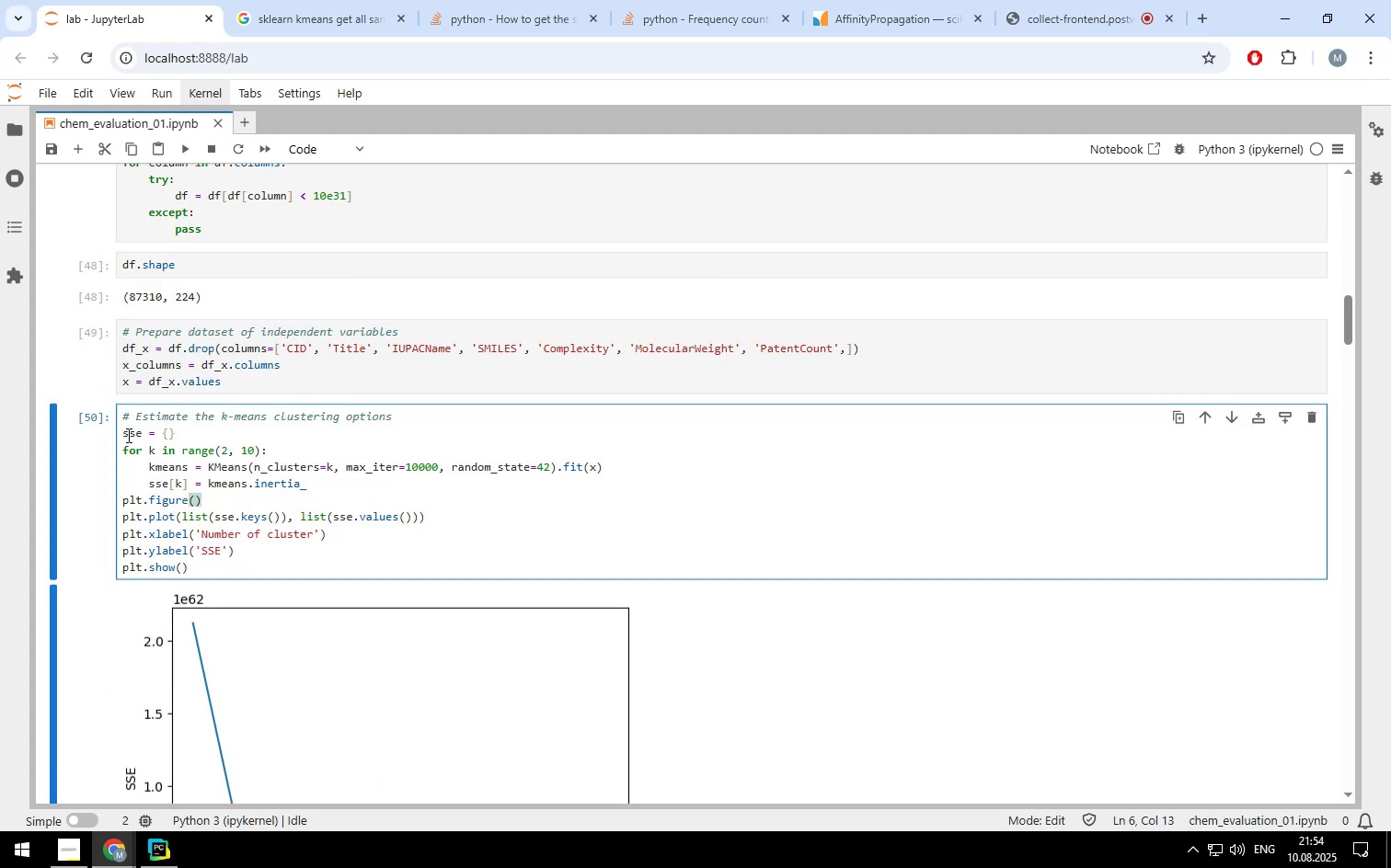 
wait(7.35)
 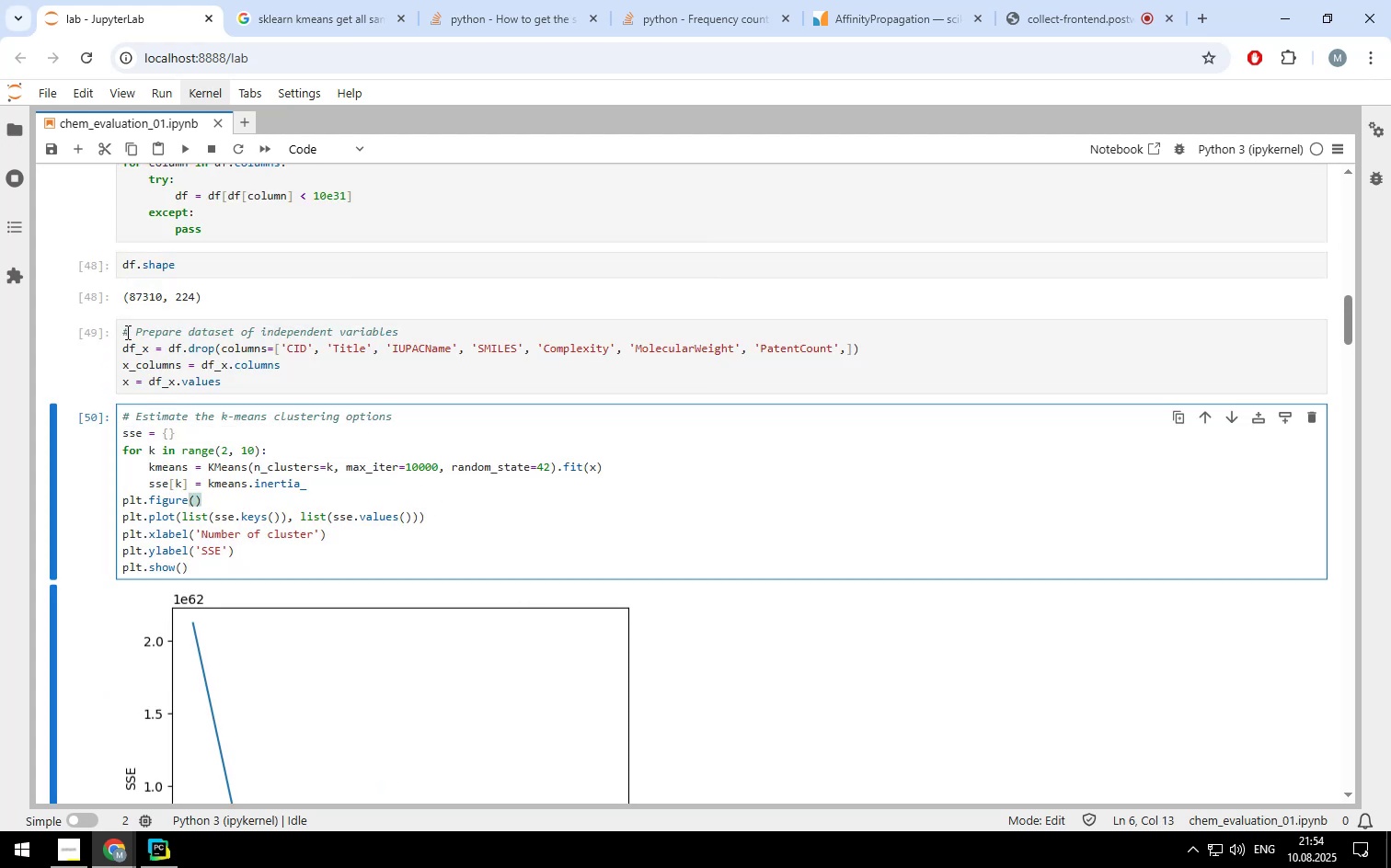 
left_click([121, 415])
 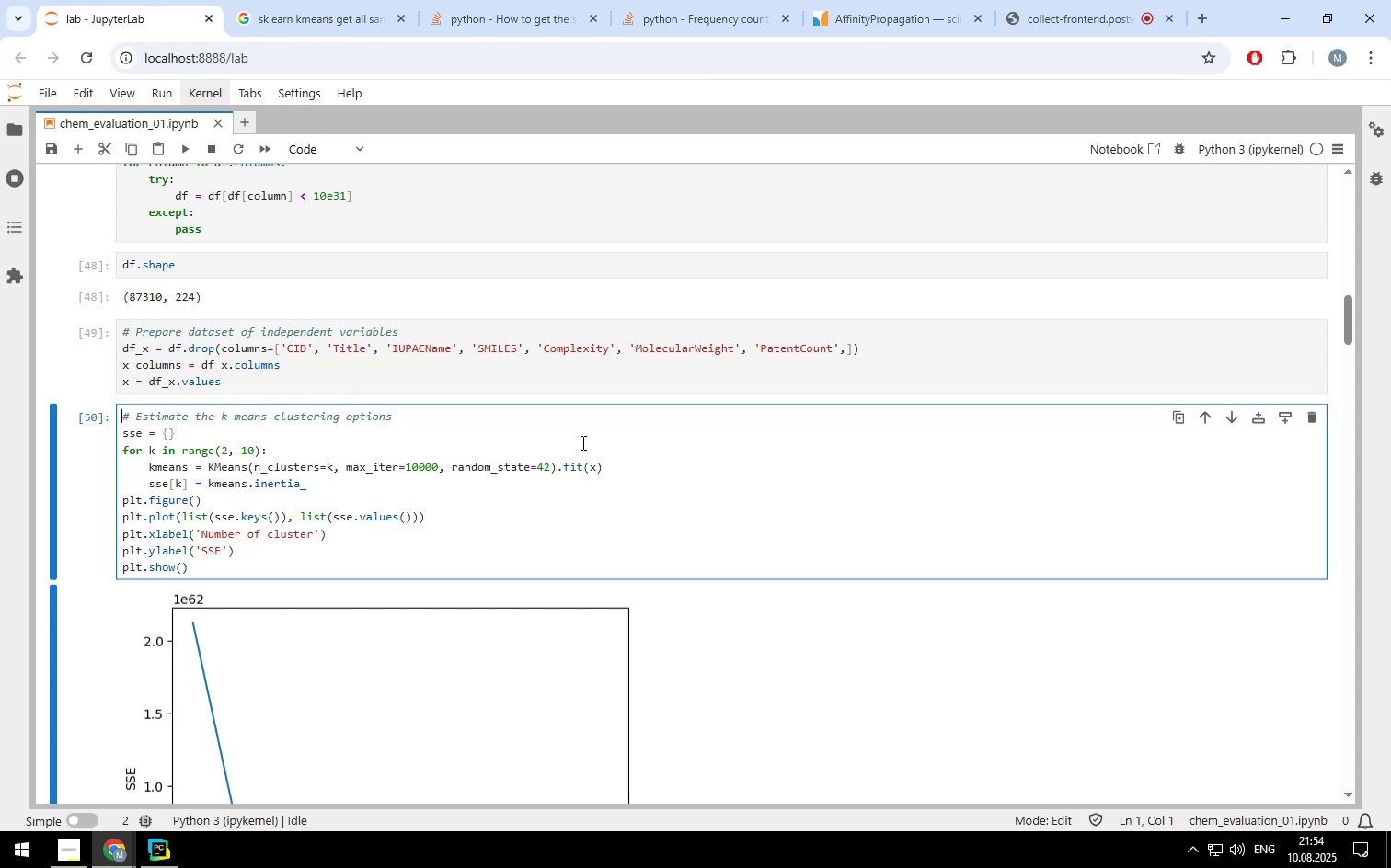 
key(Enter)
 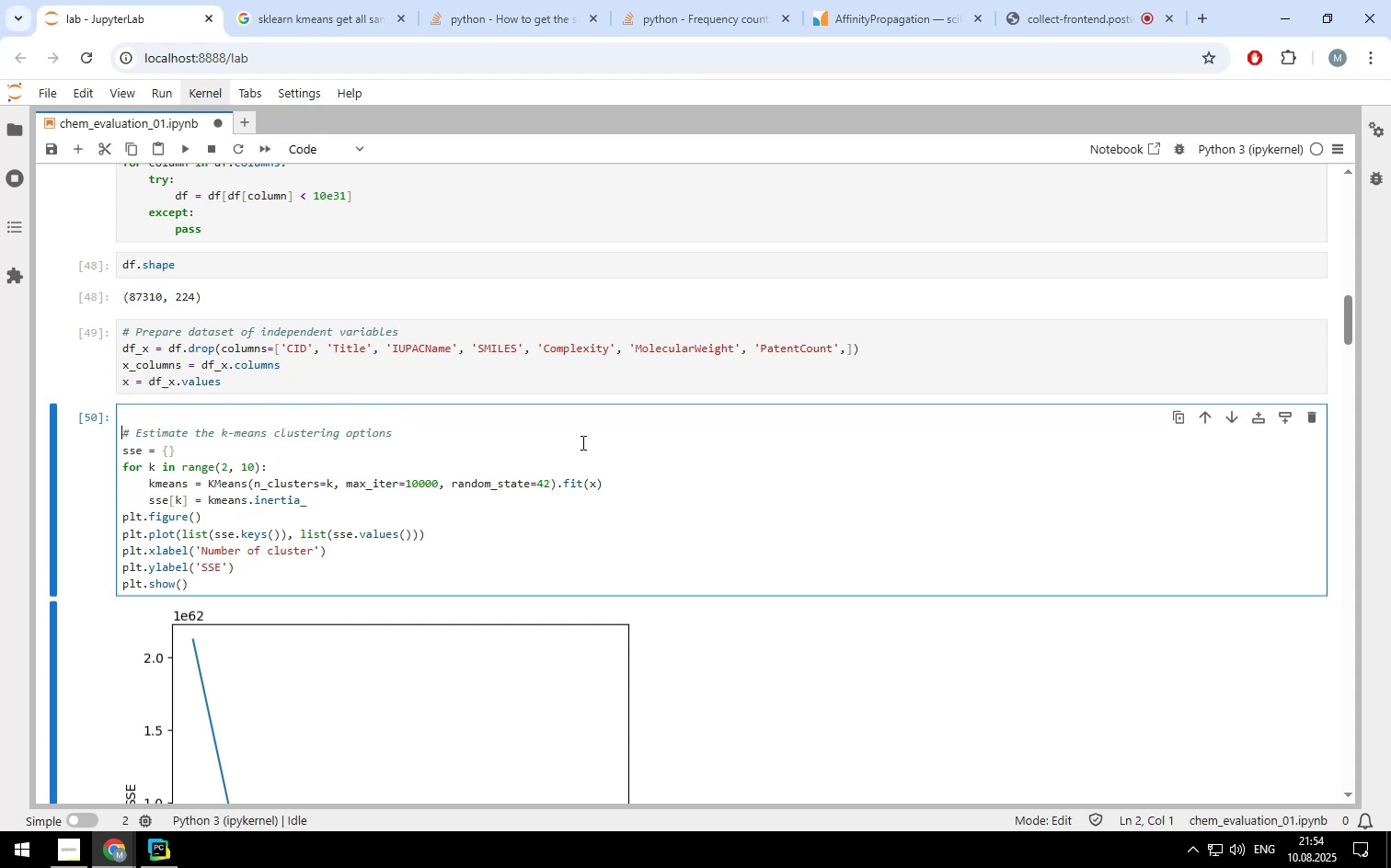 
key(ArrowUp)
 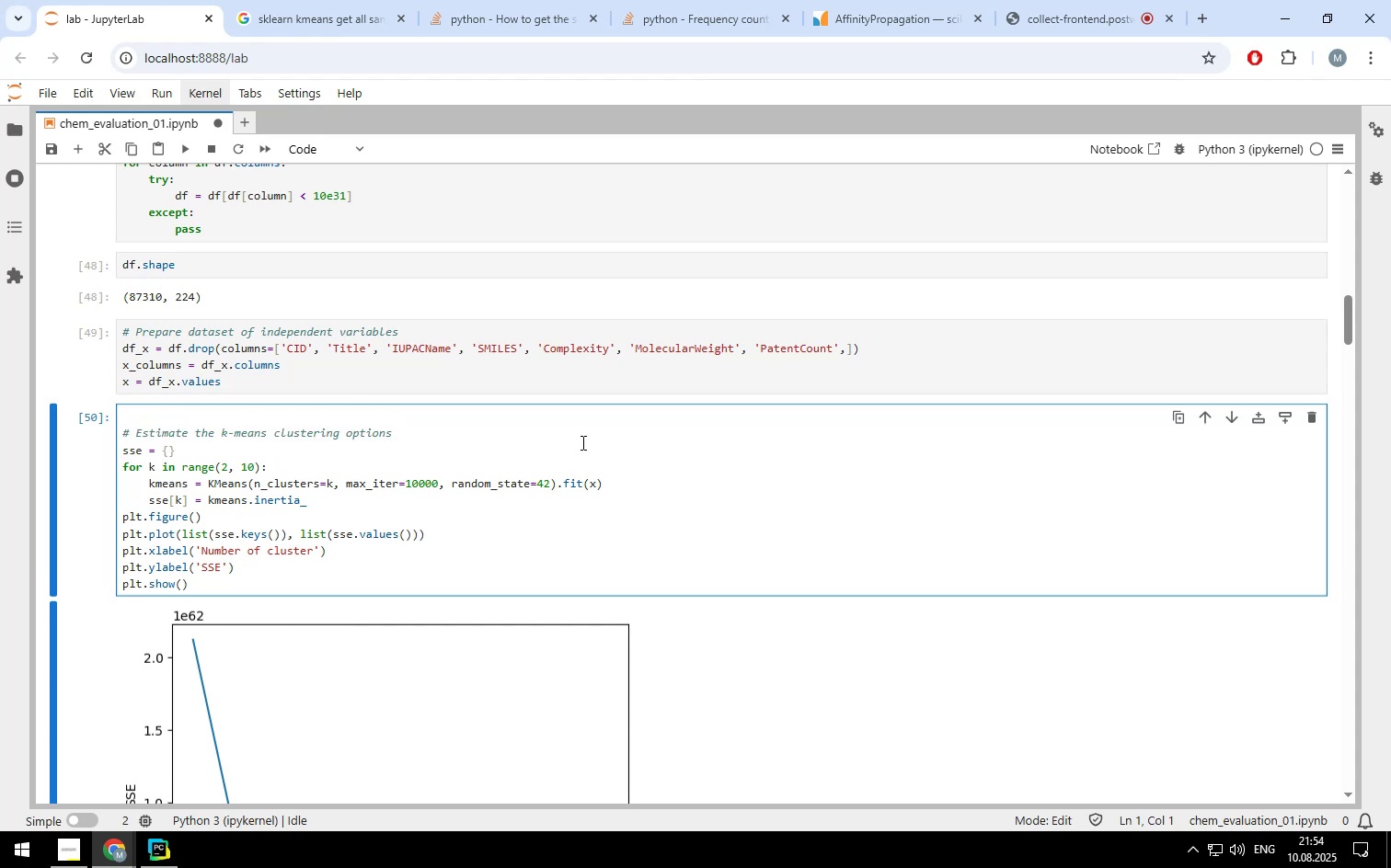 
type(While )
key(Backspace)
key(Backspace)
key(Backspace)
key(Backspace)
key(Backspace)
key(Backspace)
type(while )
 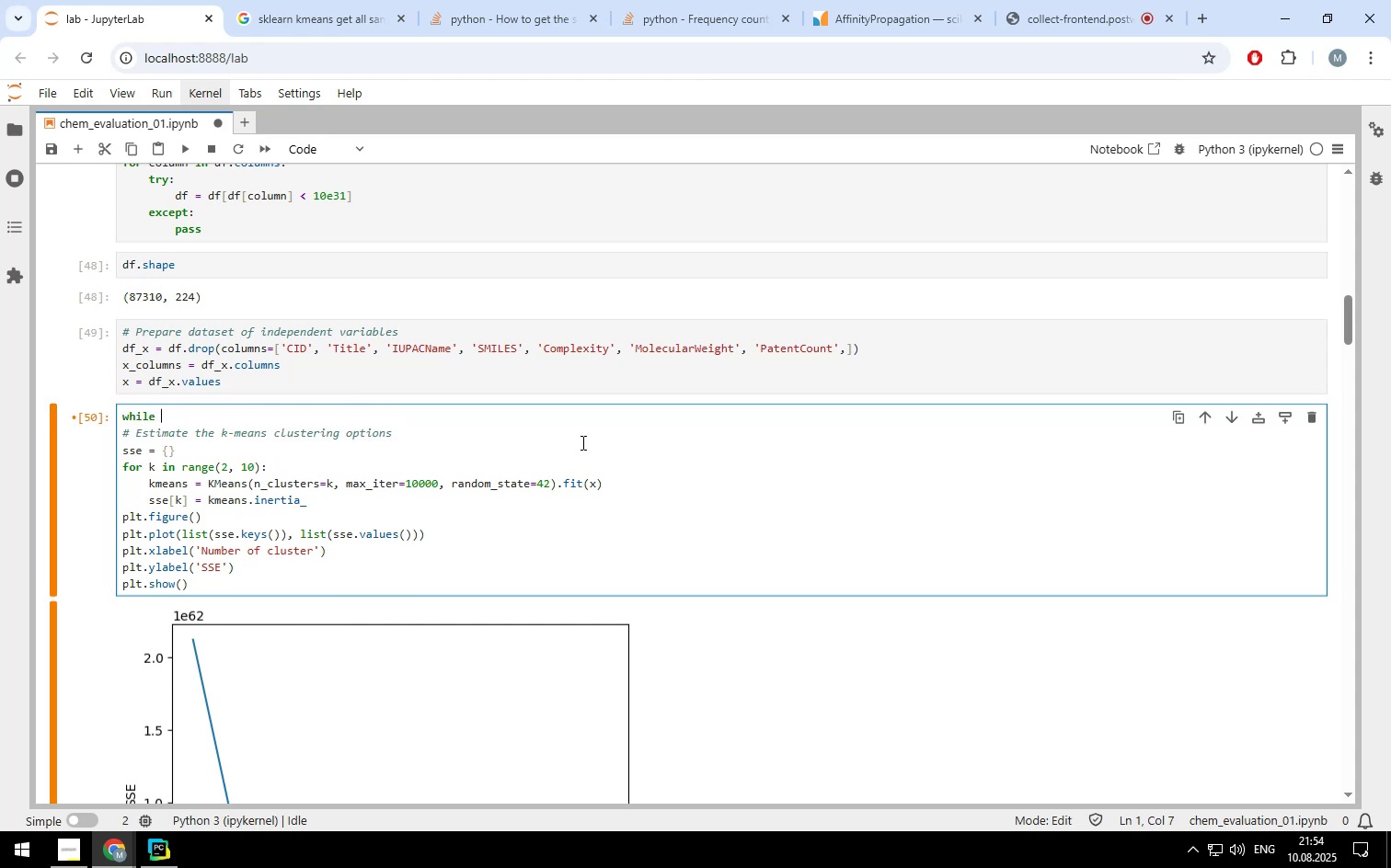 
key(ArrowLeft)
 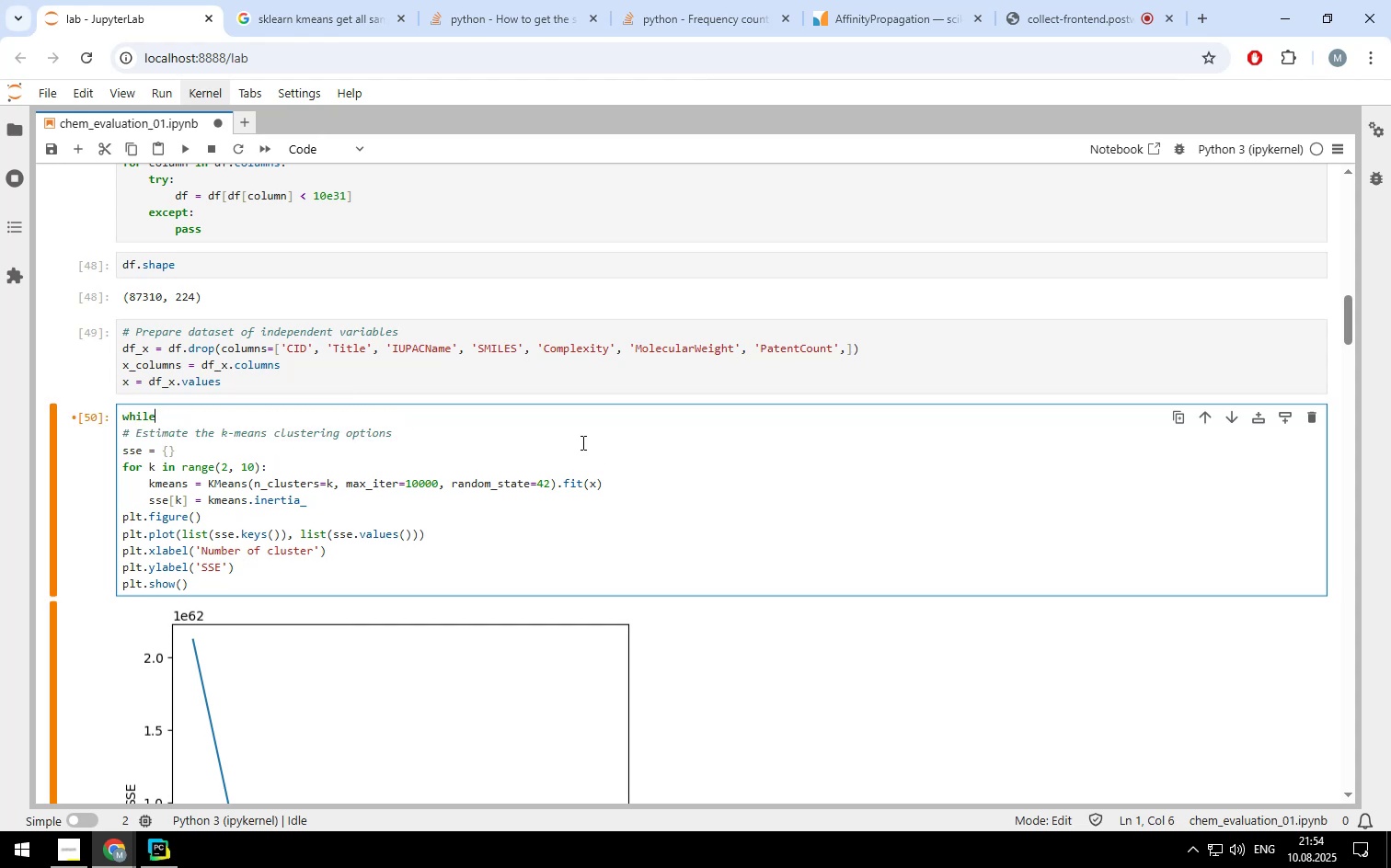 
key(ArrowLeft)
 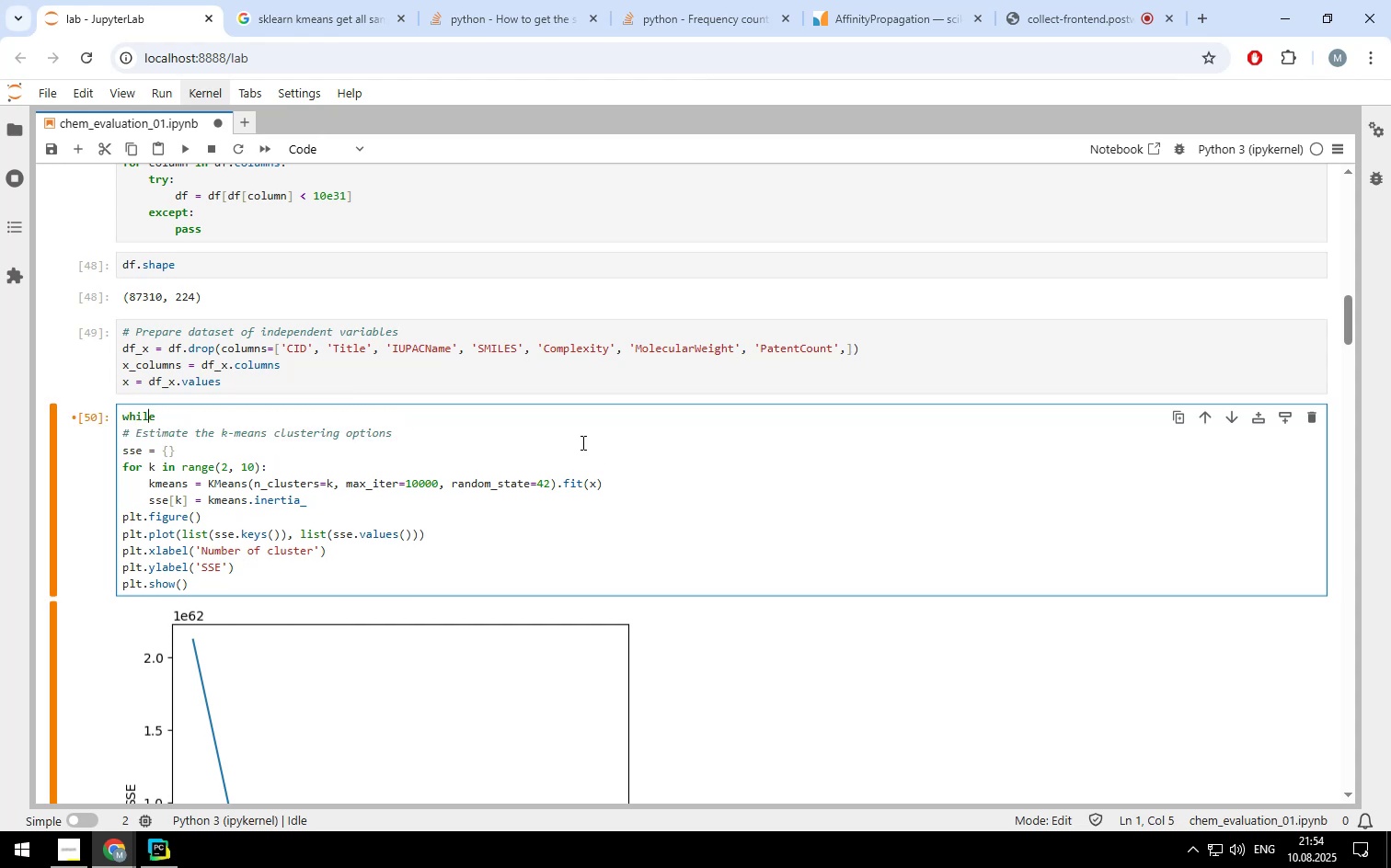 
key(ArrowLeft)
 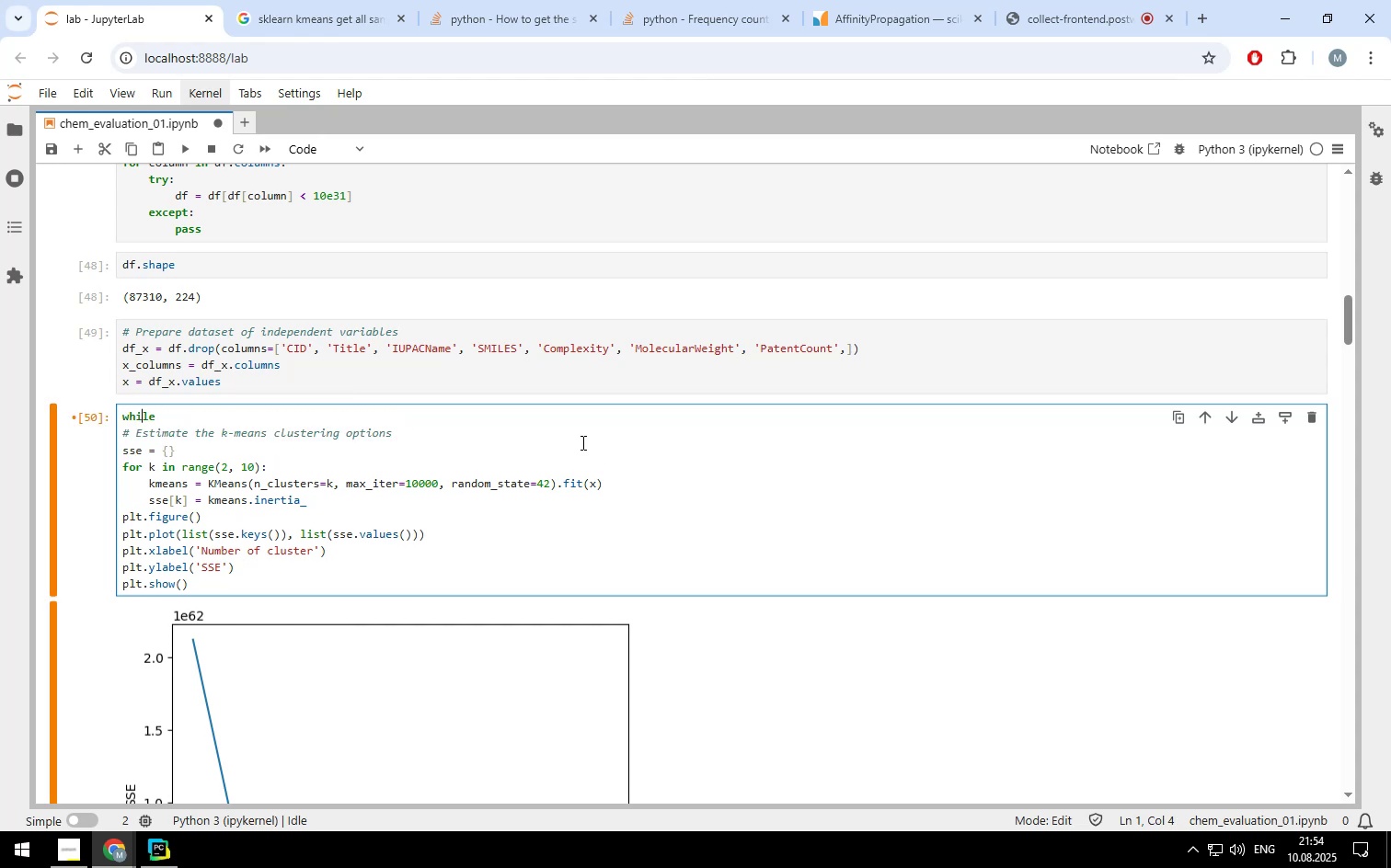 
key(ArrowLeft)
 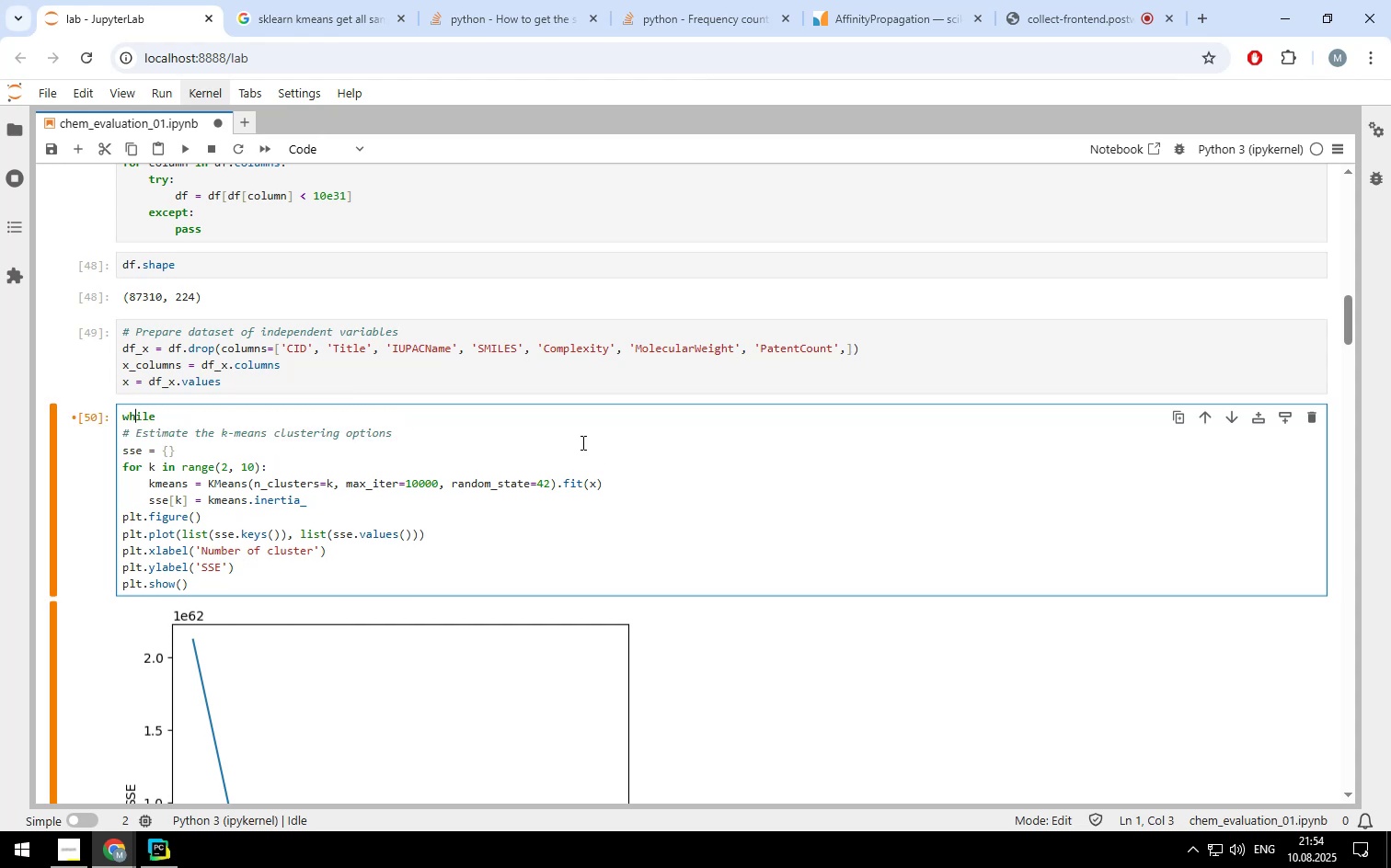 
key(ArrowLeft)
 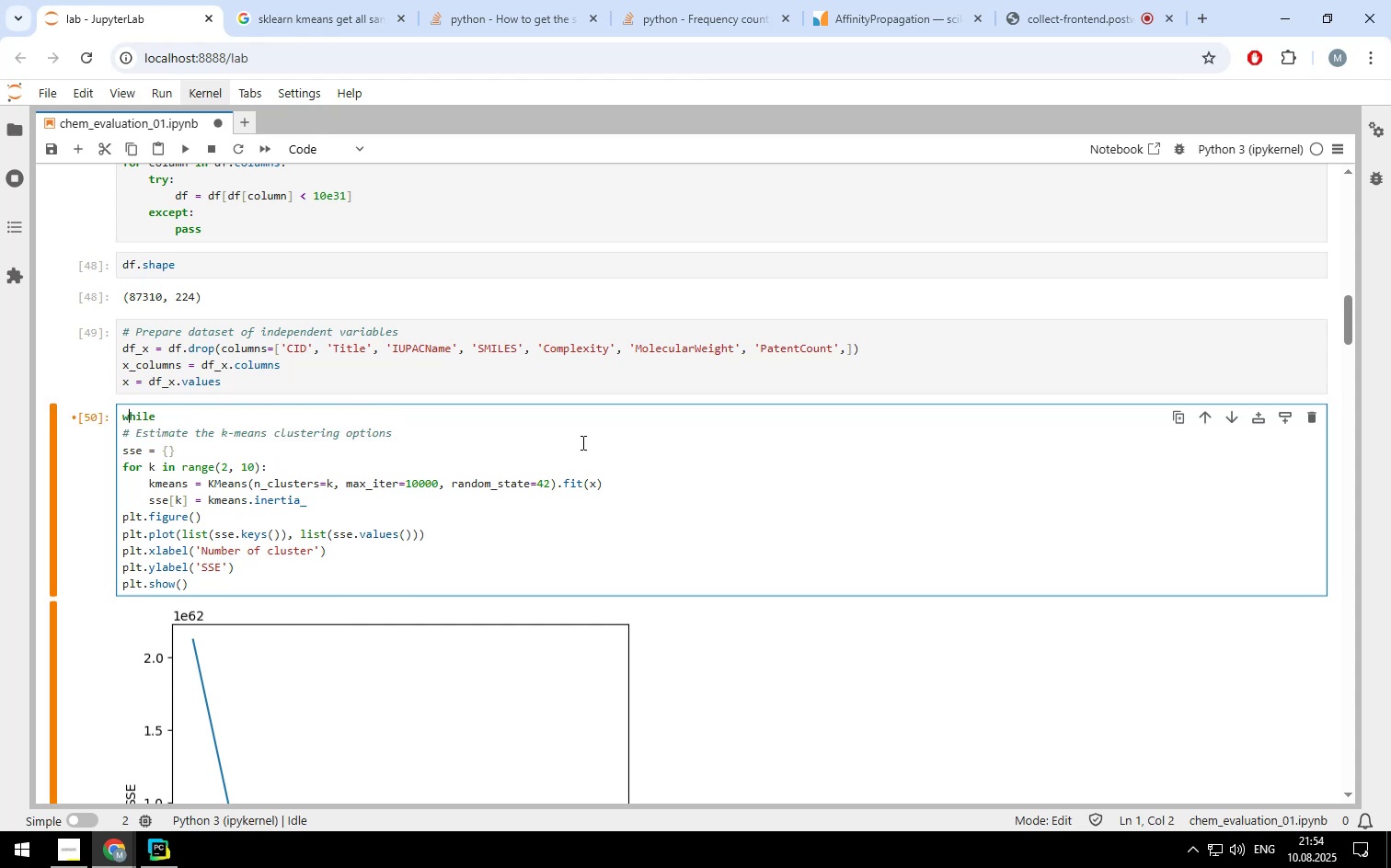 
key(ArrowLeft)
 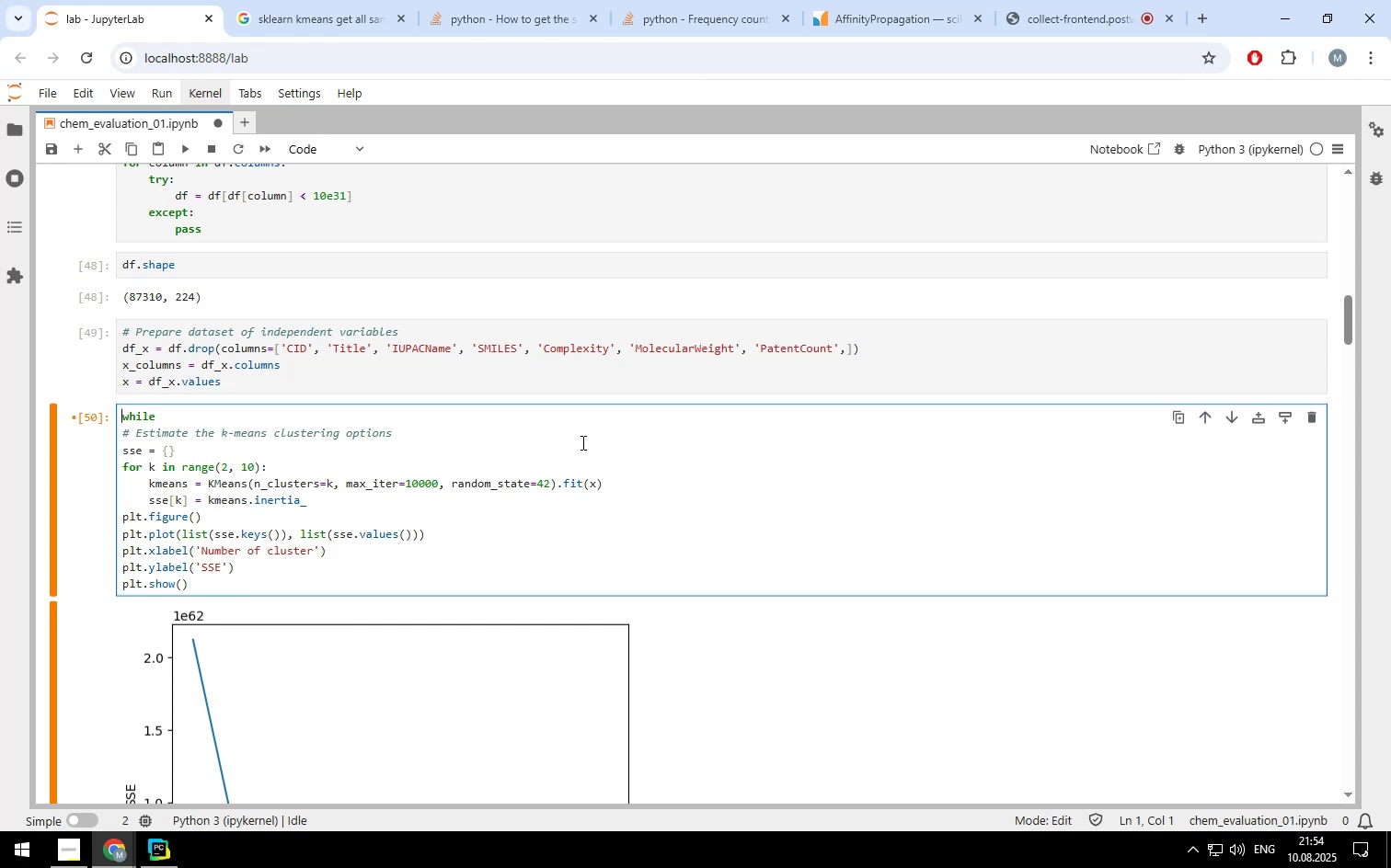 
key(Enter)
 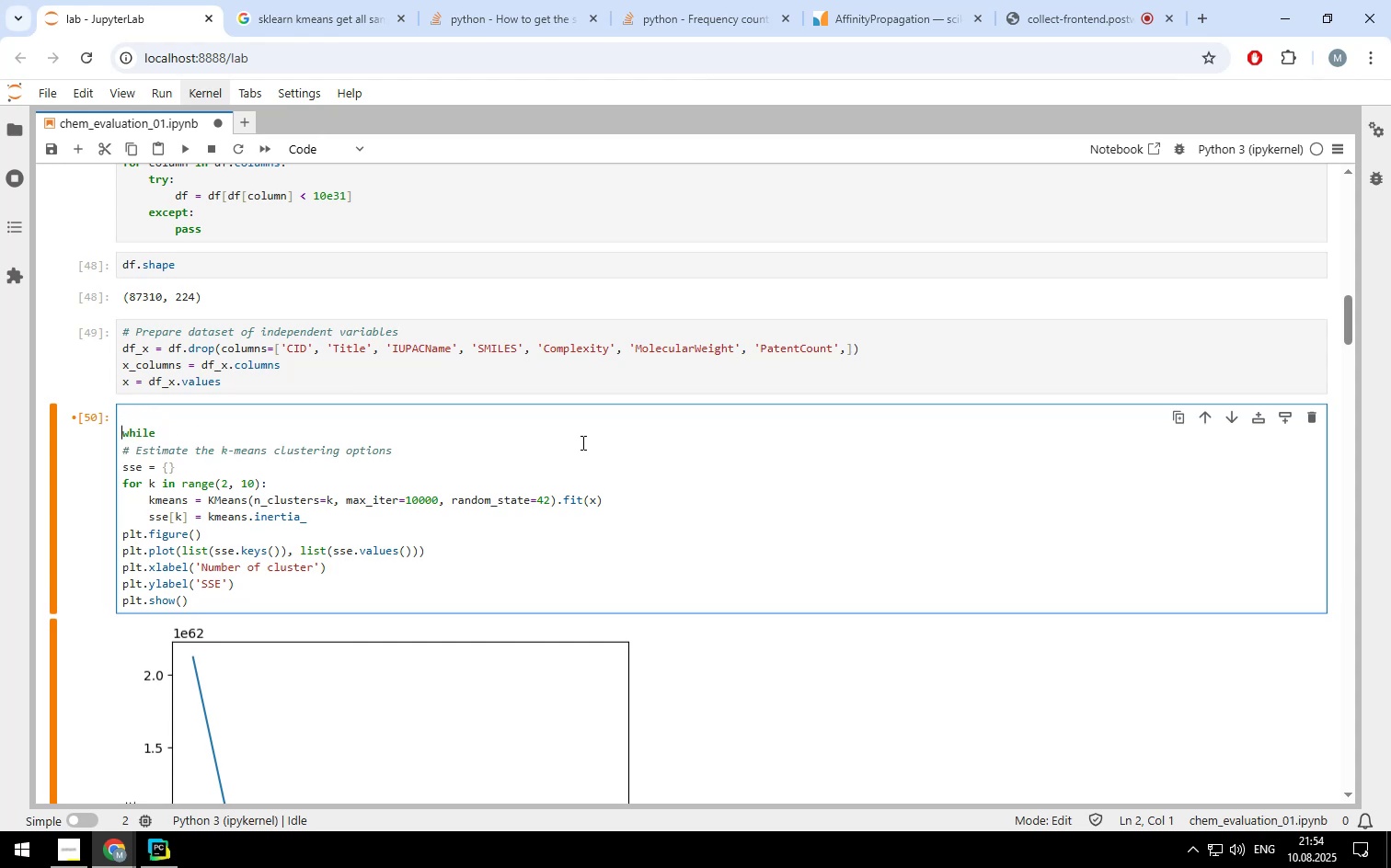 
key(ArrowUp)
 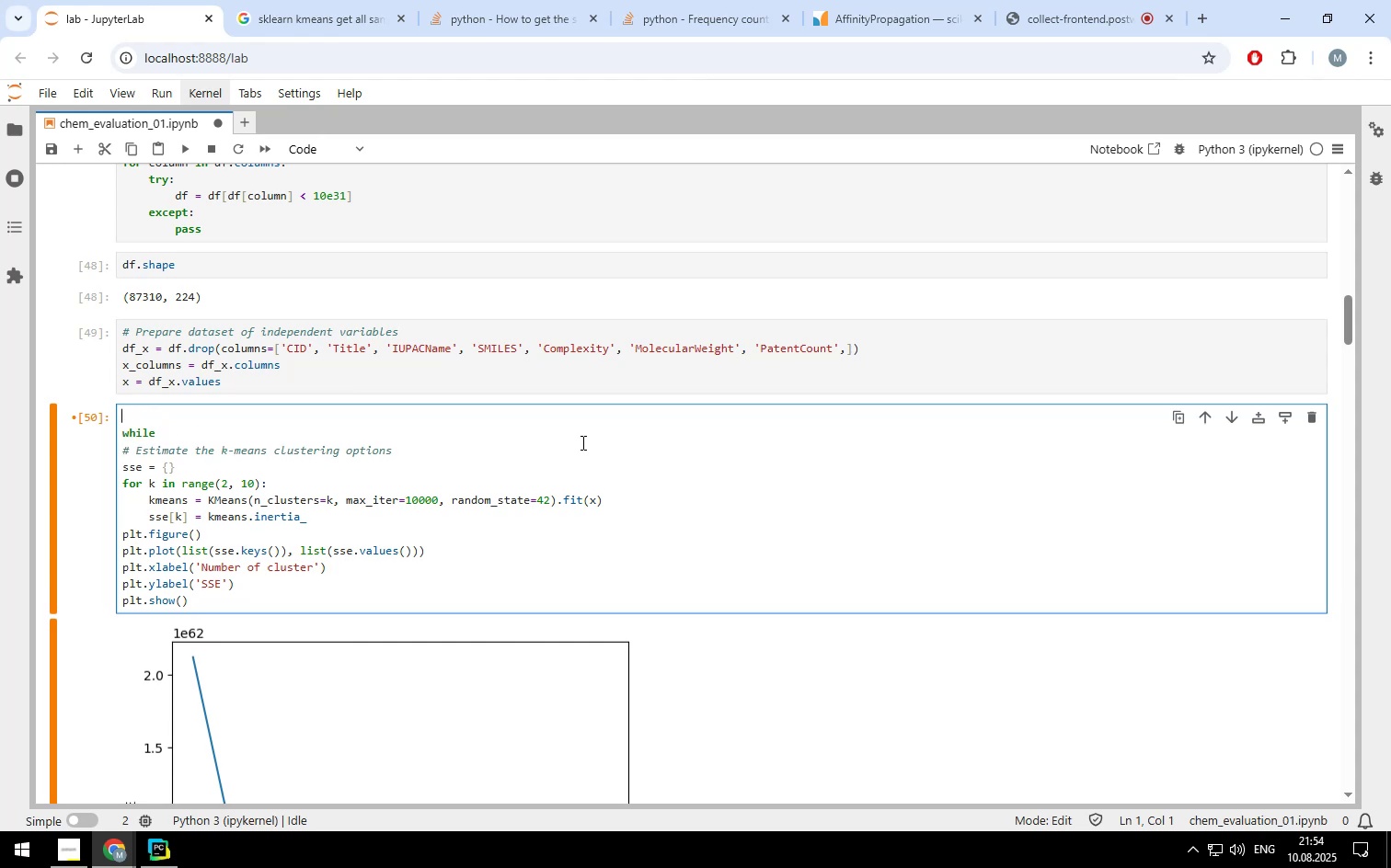 
type(# Evaluate a global )
key(Backspace)
key(Backspace)
key(Backspace)
key(Backspace)
key(Backspace)
key(Backspace)
key(Backspace)
type(stepwise clustr)
key(Backspace)
type(ering optimizat)
key(Backspace)
key(Backspace)
key(Backspace)
key(Backspace)
key(Backspace)
key(Backspace)
key(Backspace)
key(Backspace)
type(i)
key(Backspace)
type(utlier elimination)
 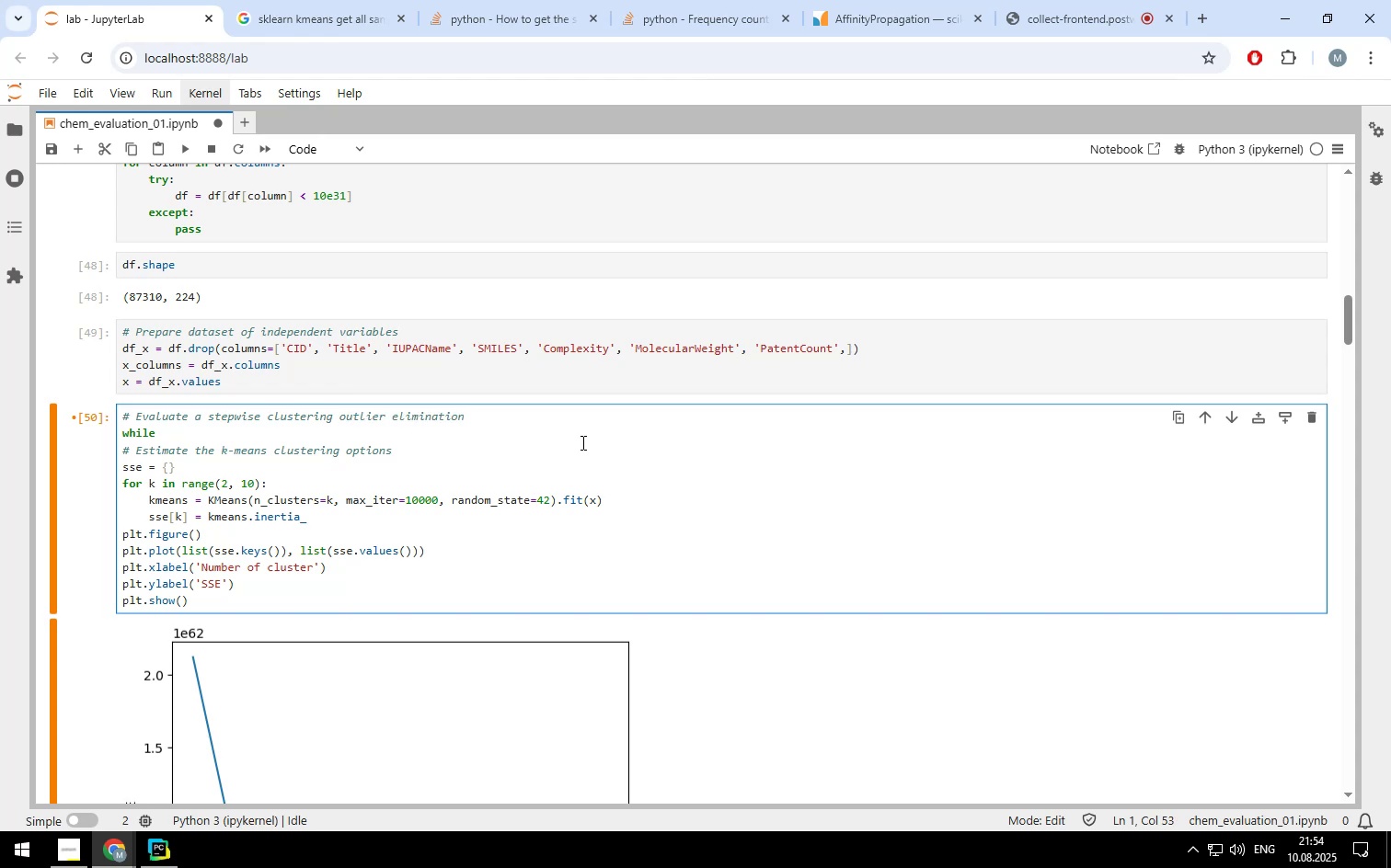 
key(Enter)
 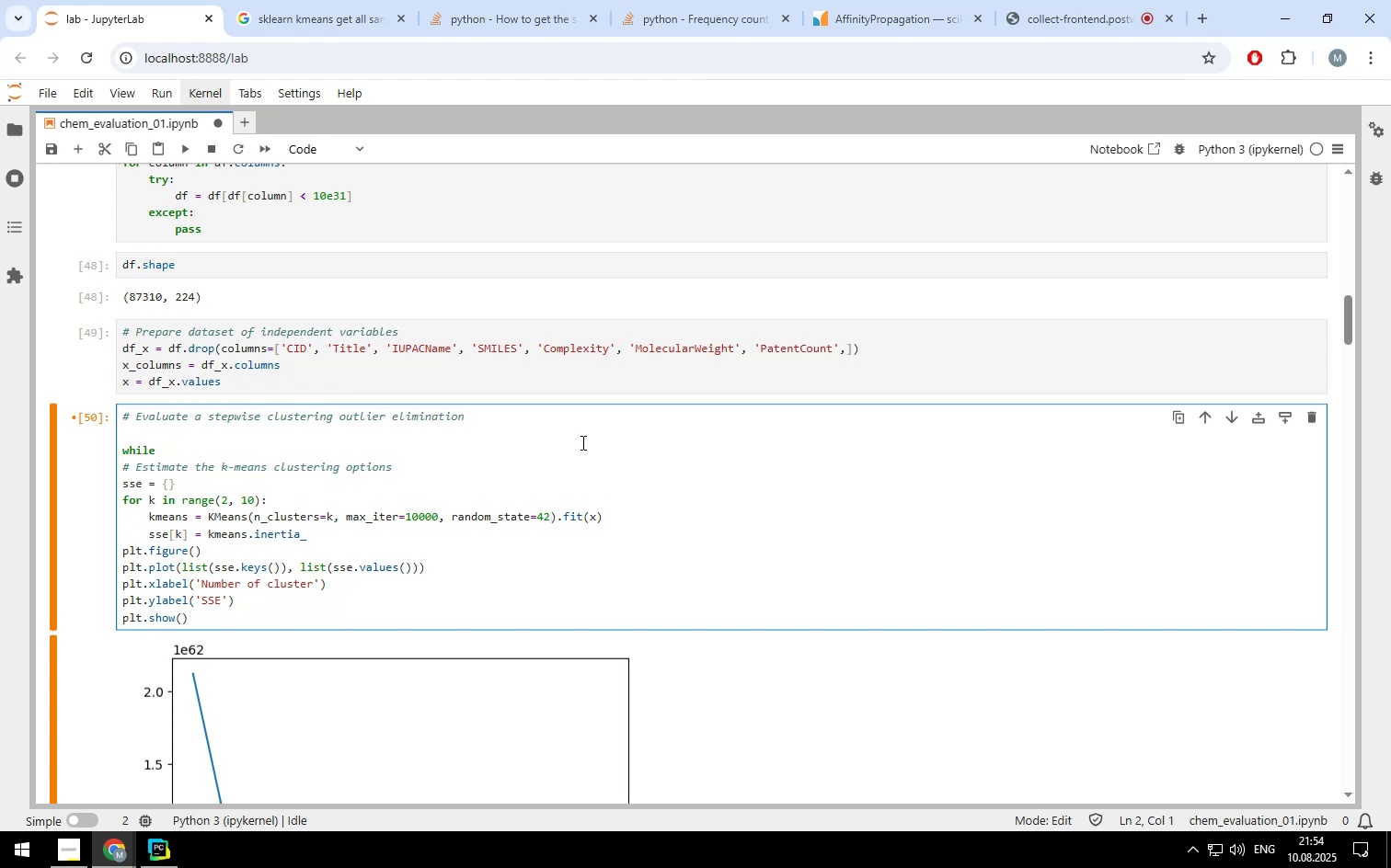 
key(Backspace)
 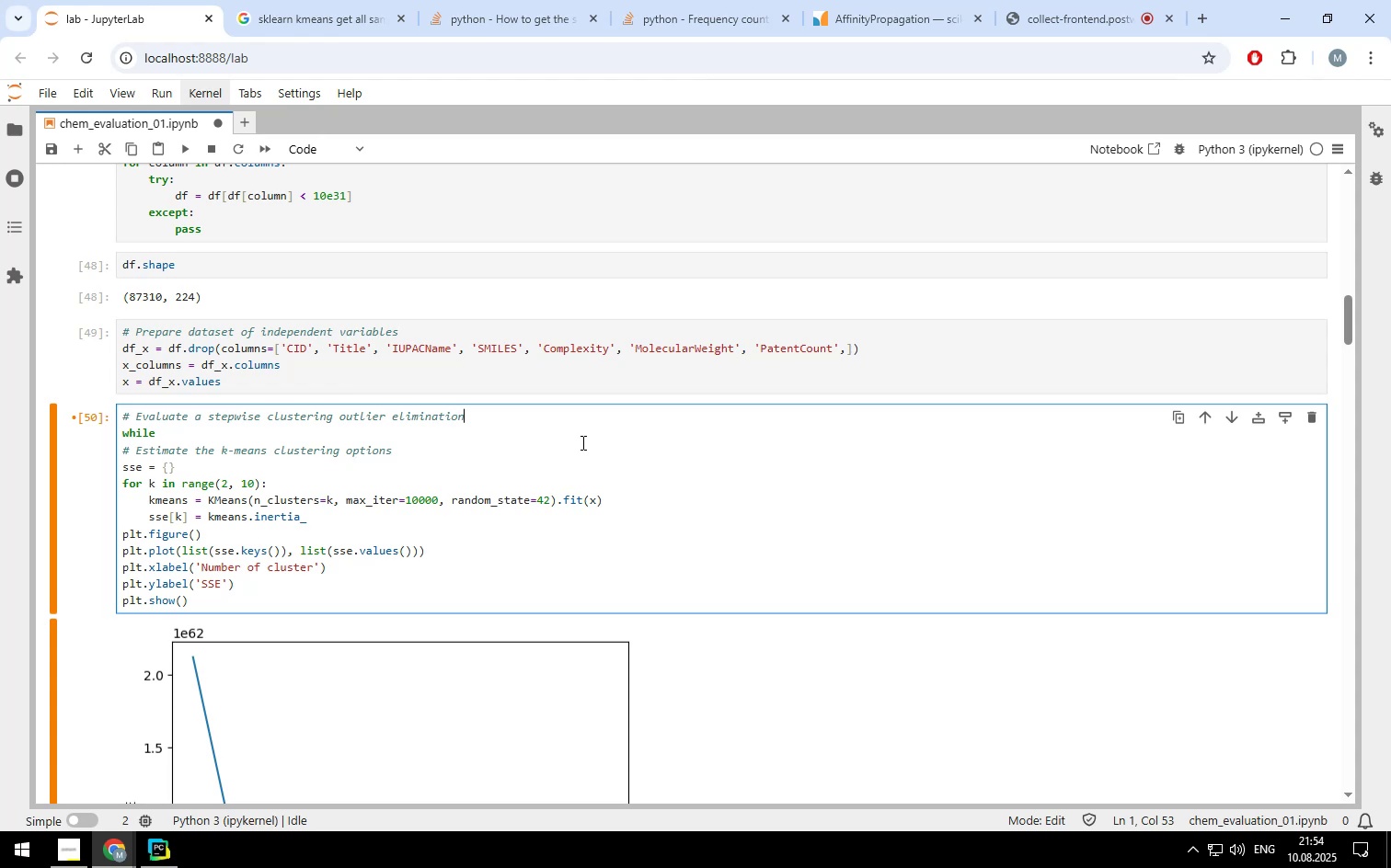 
key(ArrowDown)
 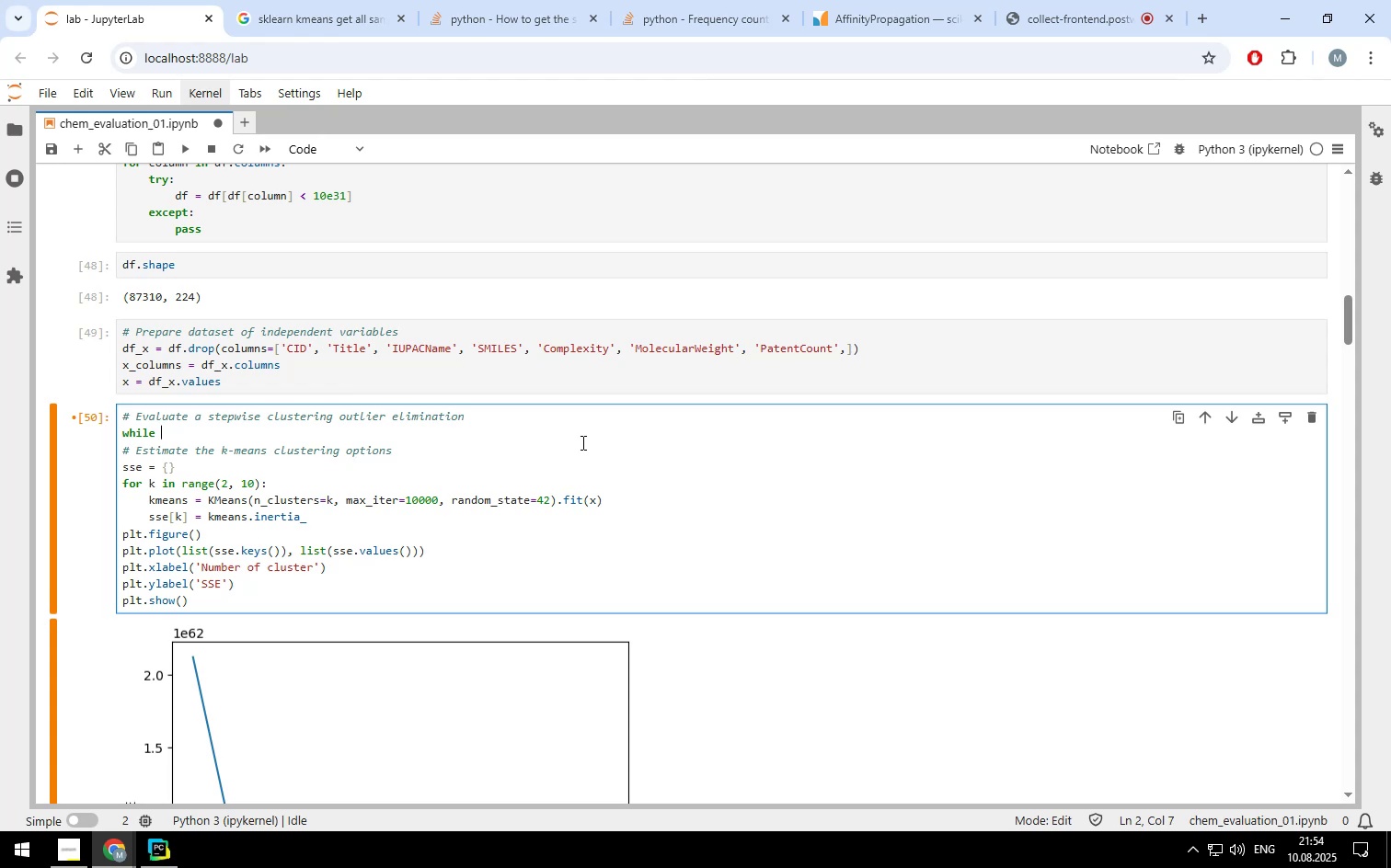 
type( )
key(Backspace)
type(True)
 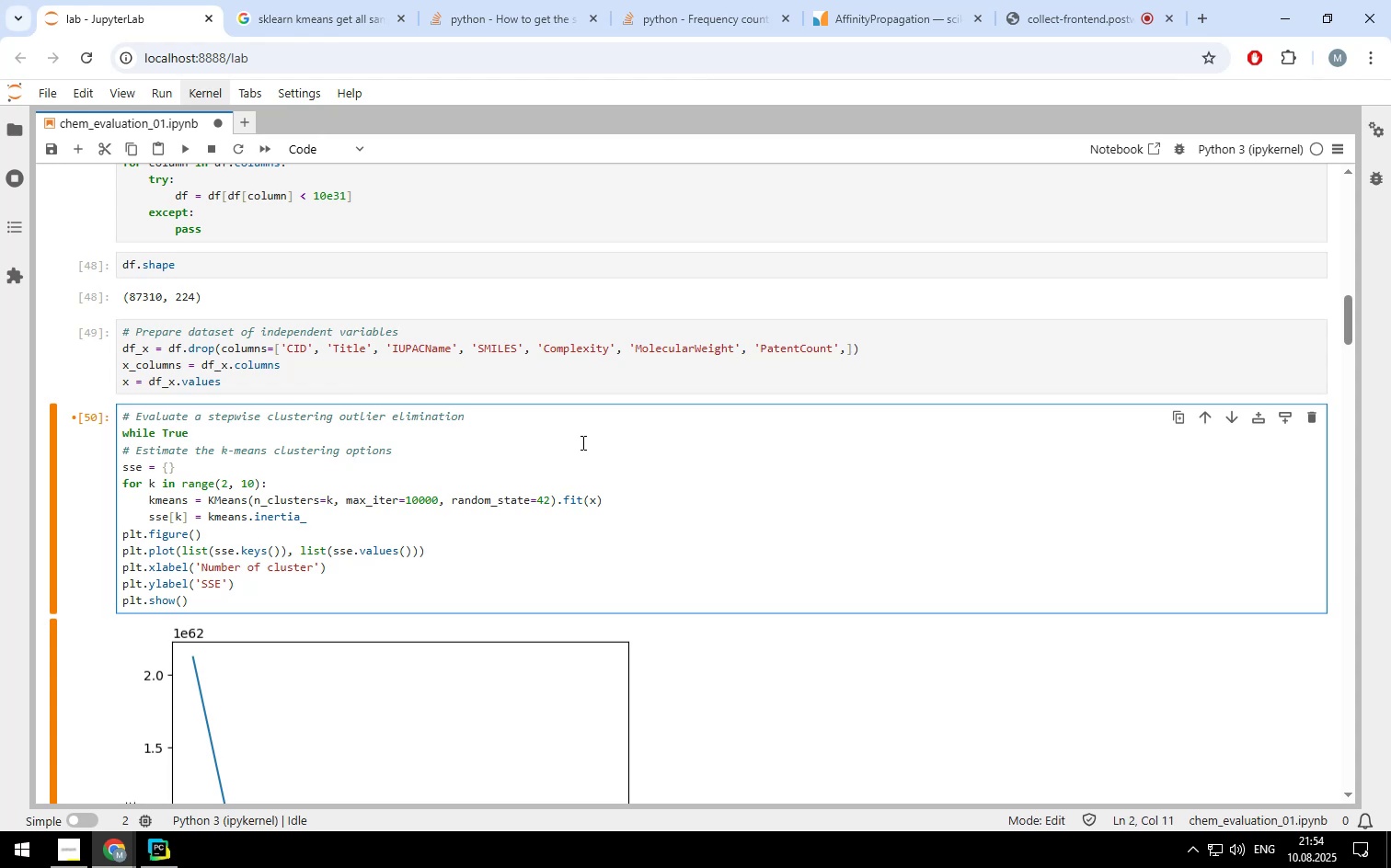 
key(ArrowDown)
 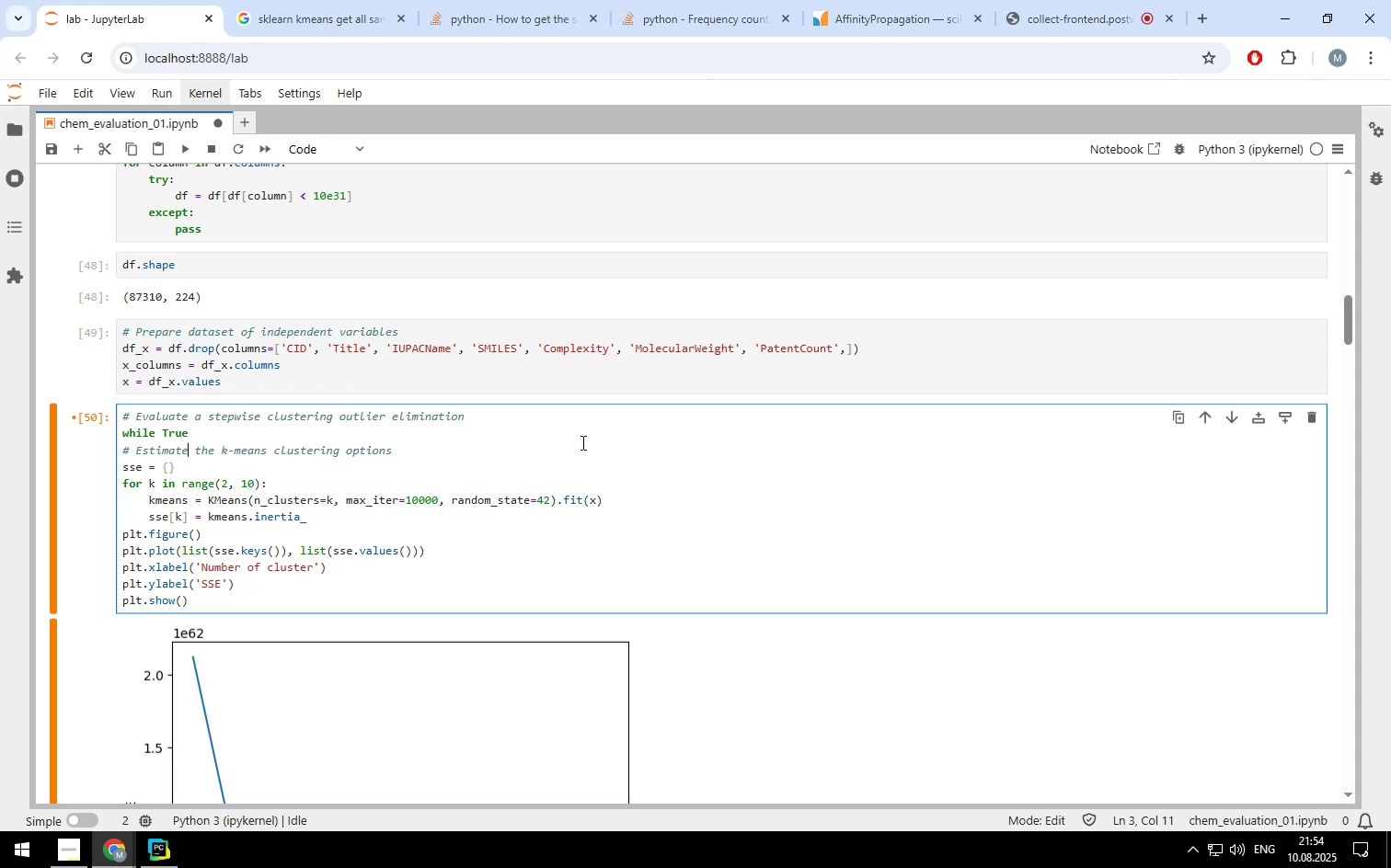 
hold_key(key=ArrowLeft, duration=0.86)
 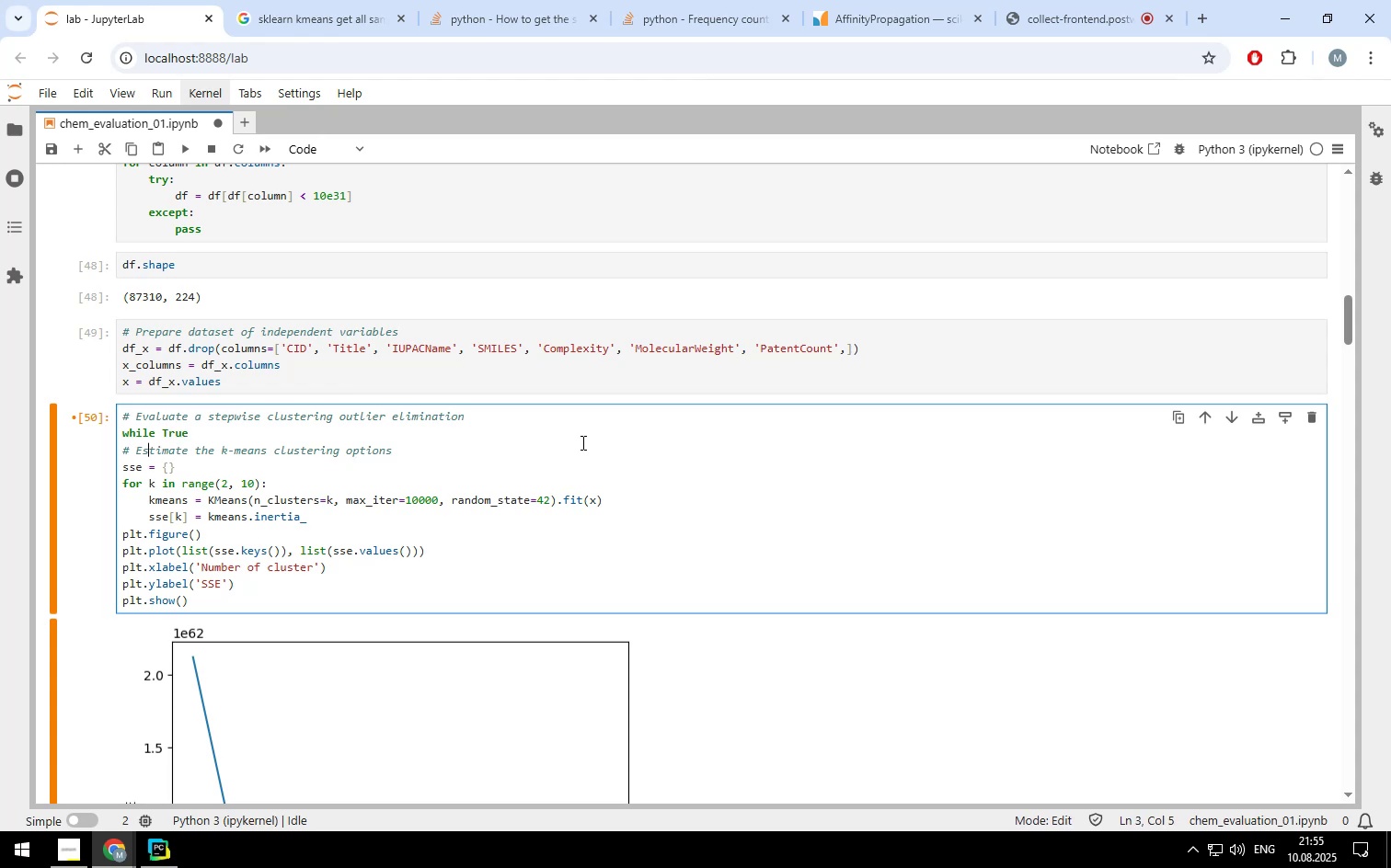 
key(ArrowLeft)
 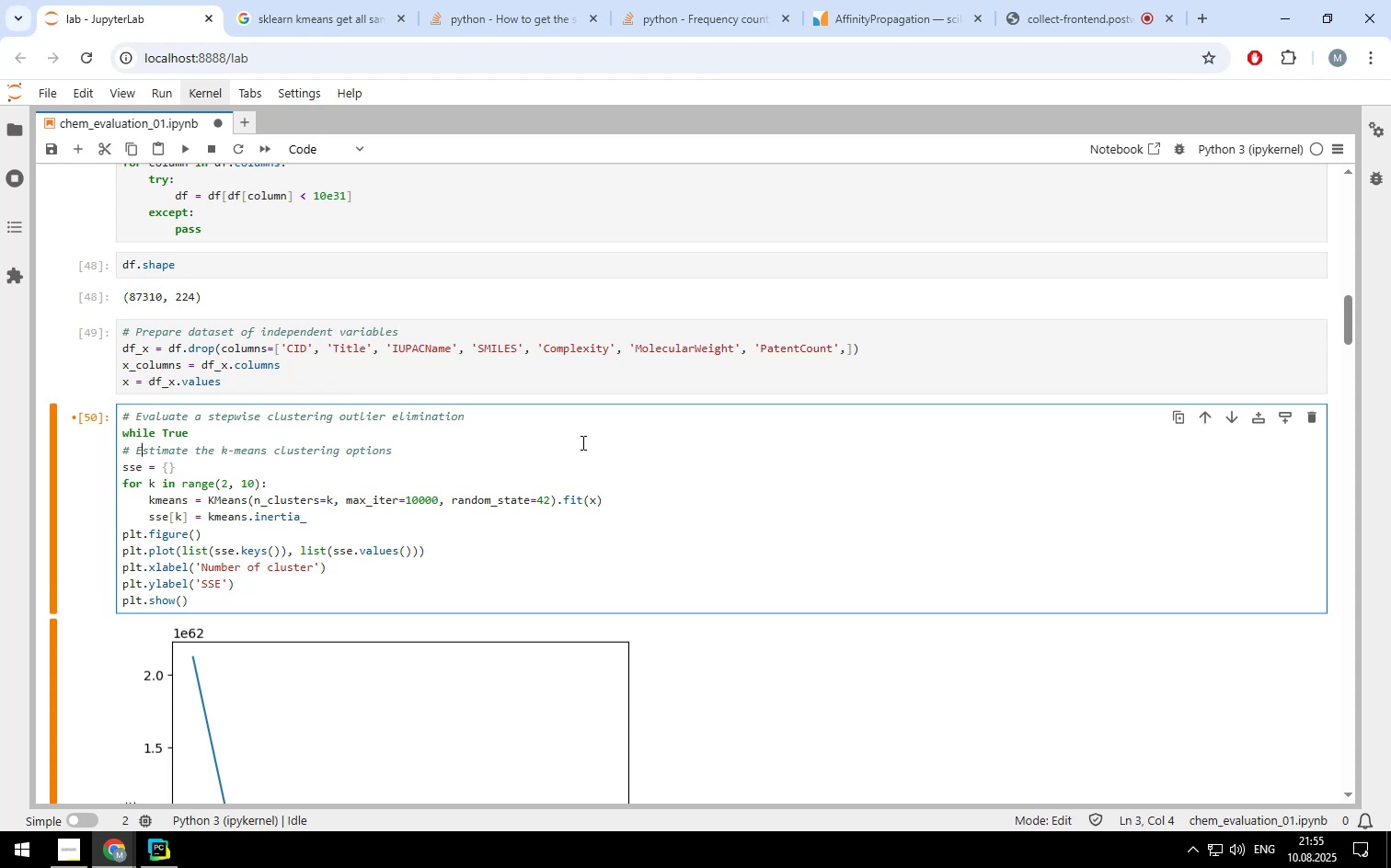 
key(ArrowLeft)
 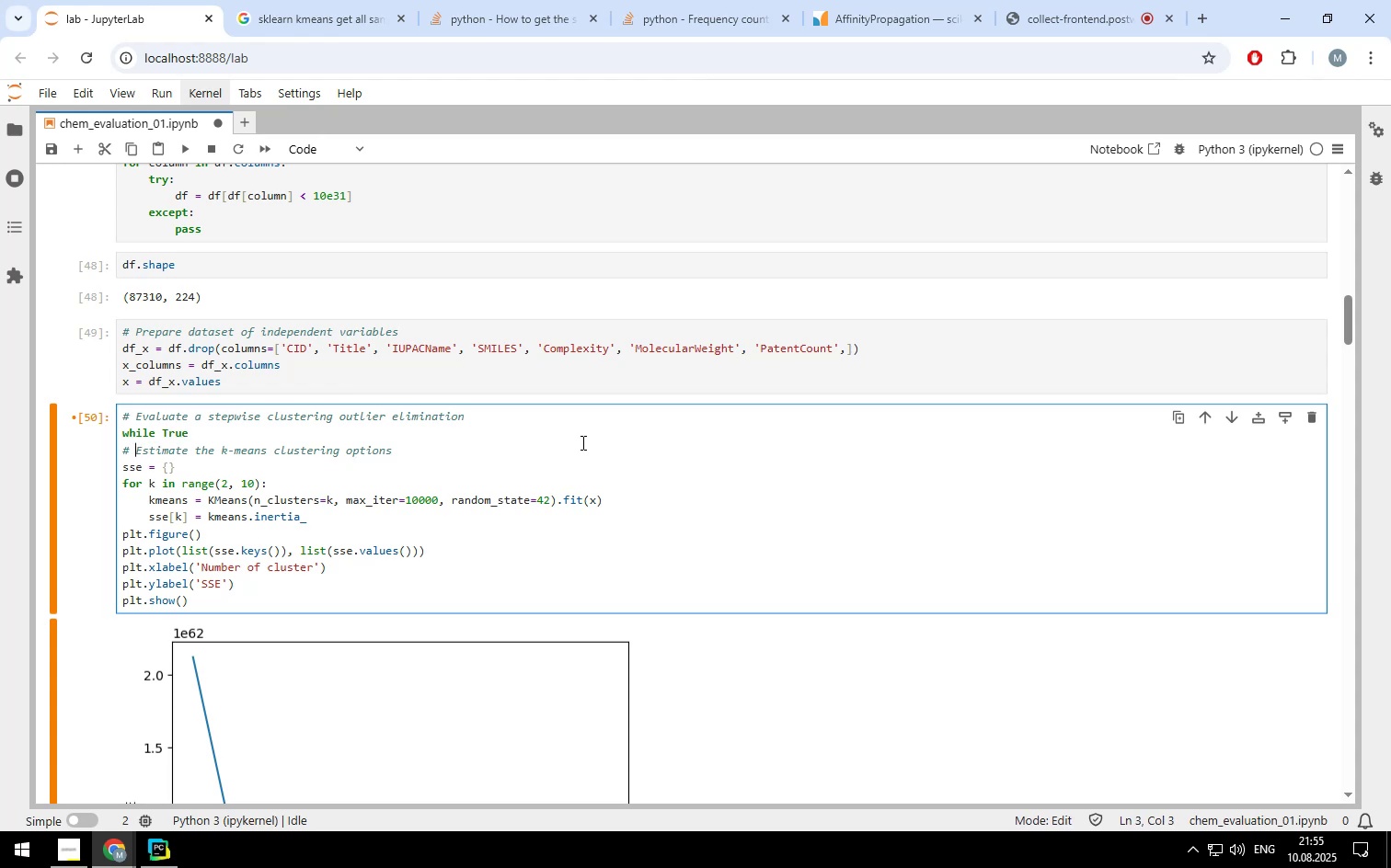 
key(ArrowLeft)
 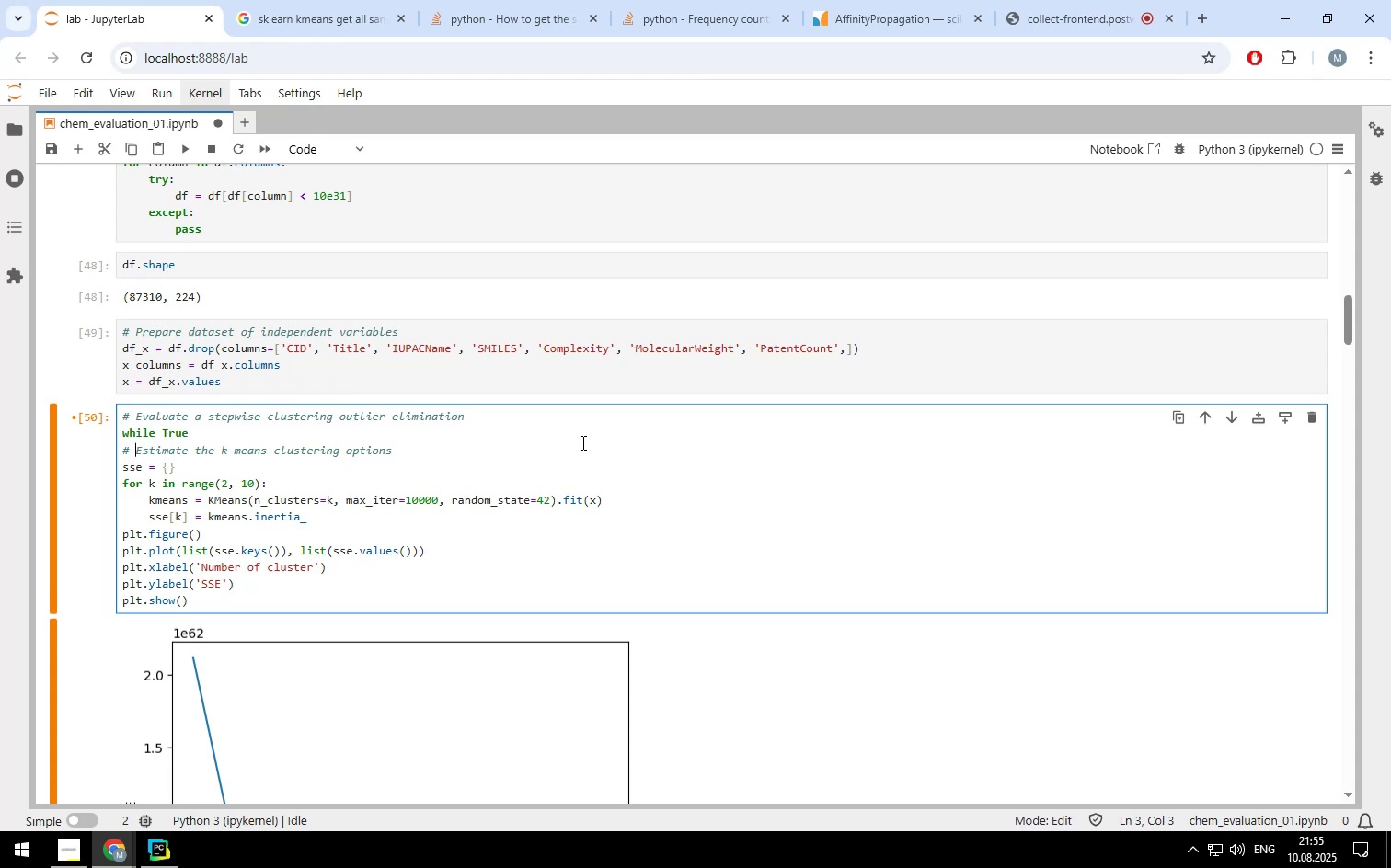 
key(ArrowLeft)
 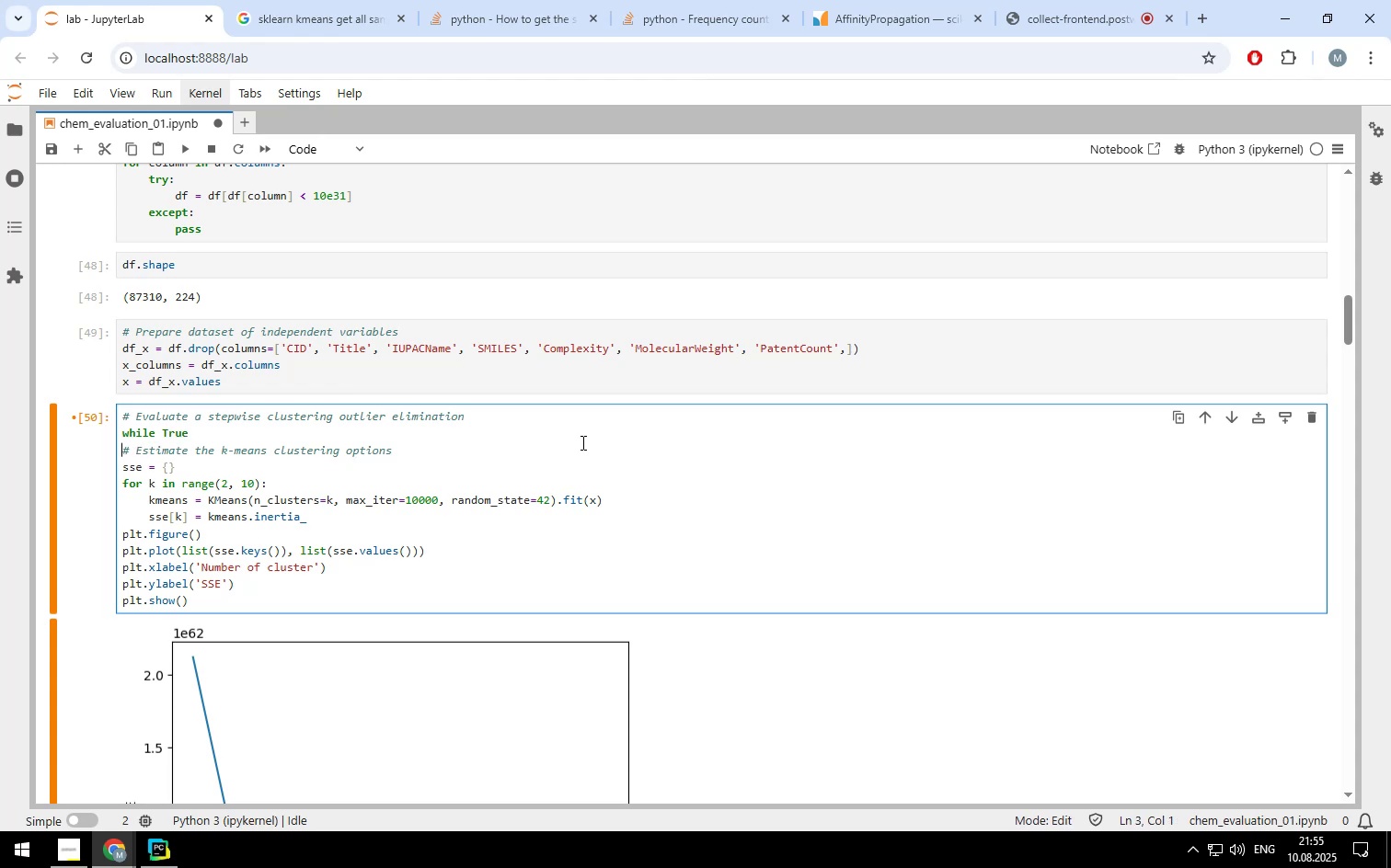 
key(Shift+ArrowDown)
 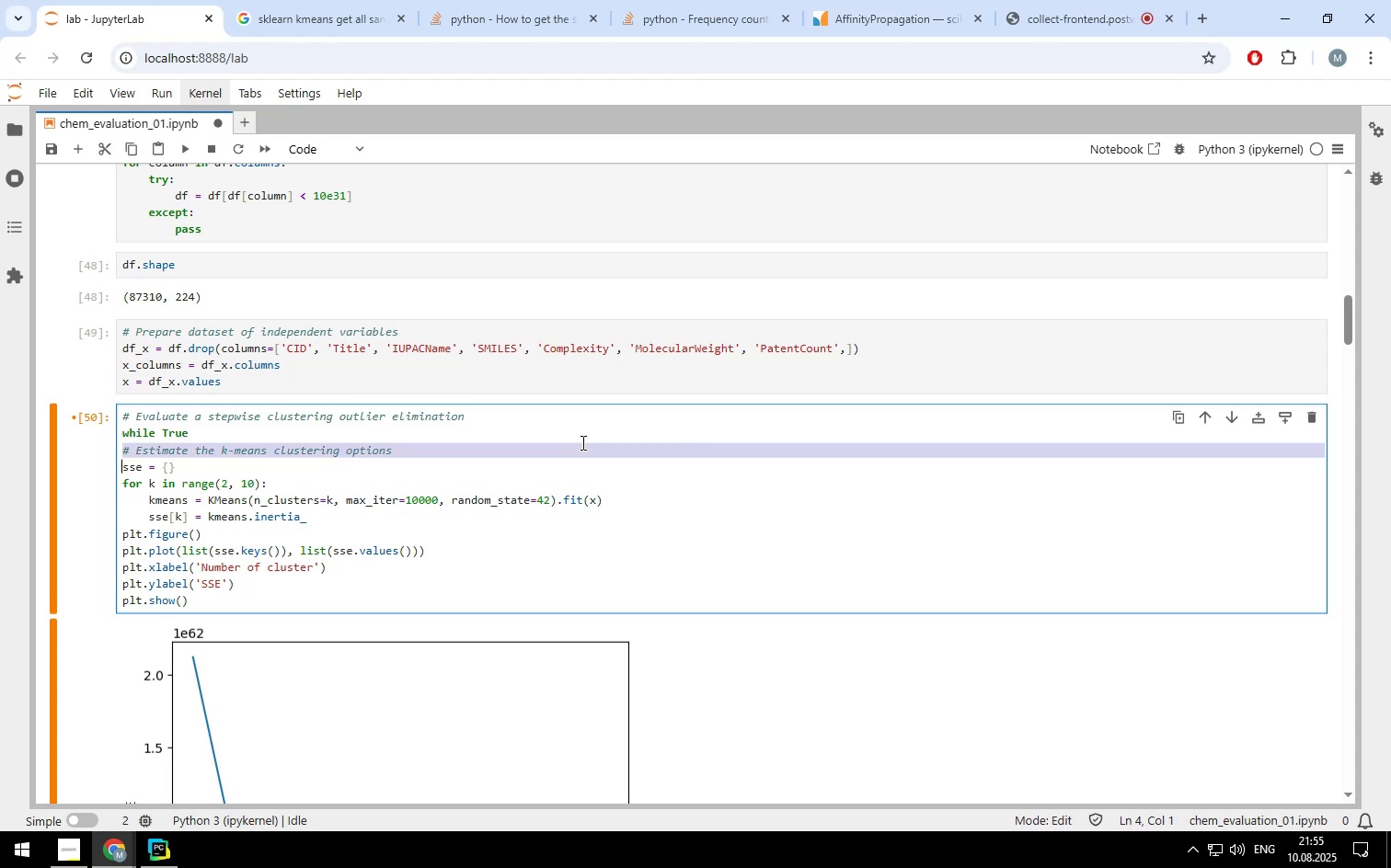 
key(Shift+ArrowDown)
 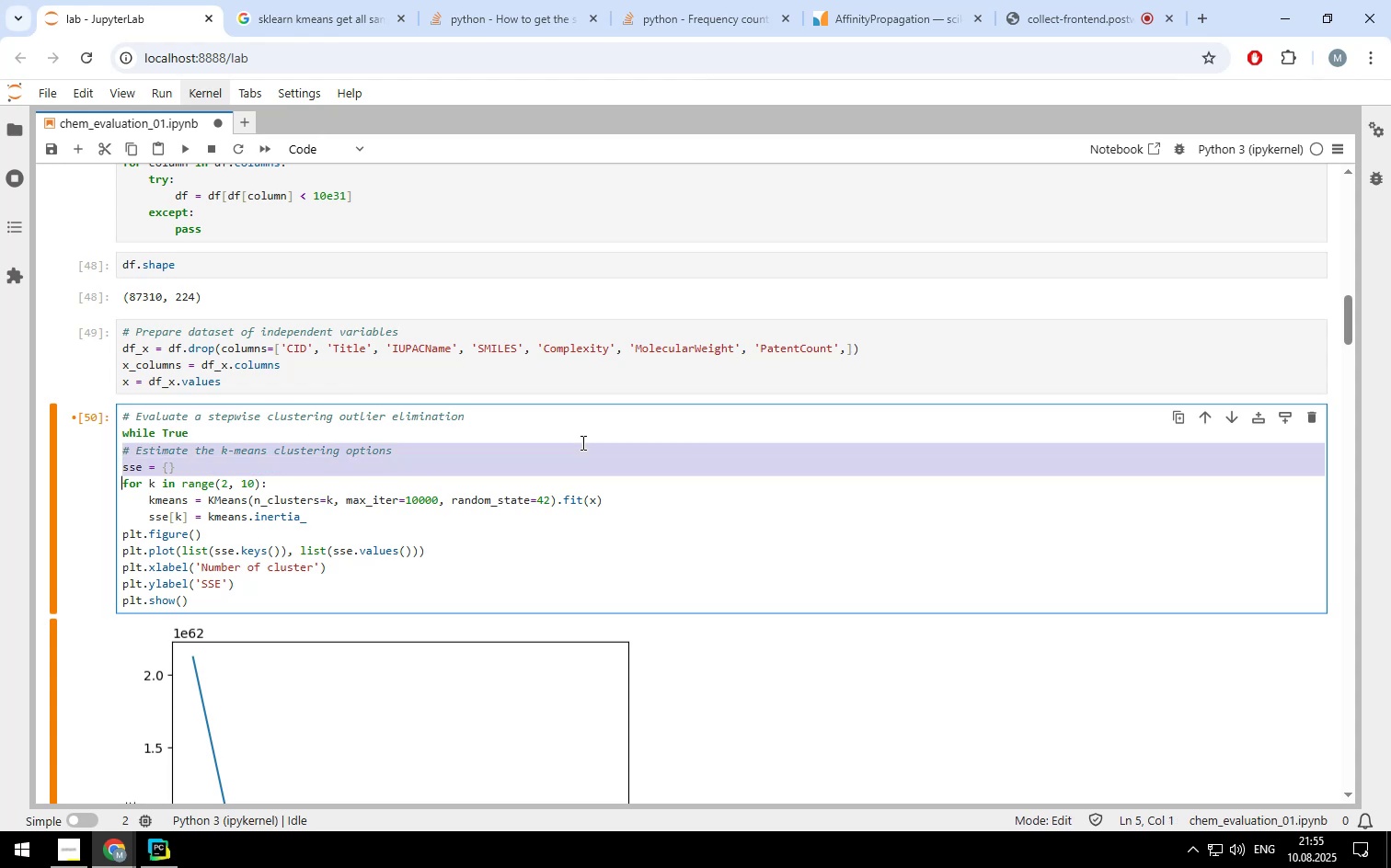 
key(Shift+ArrowDown)
 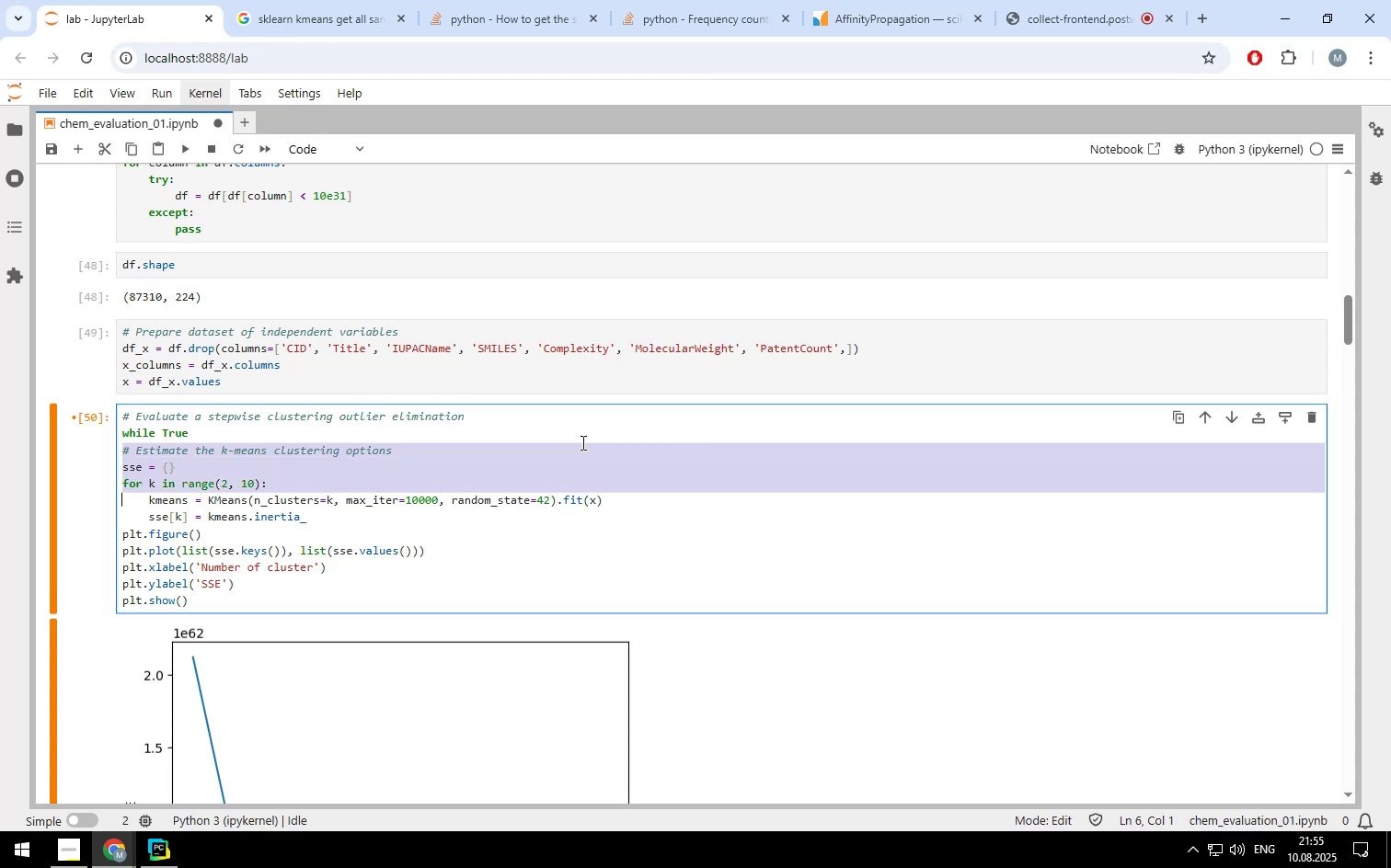 
key(Shift+ArrowDown)
 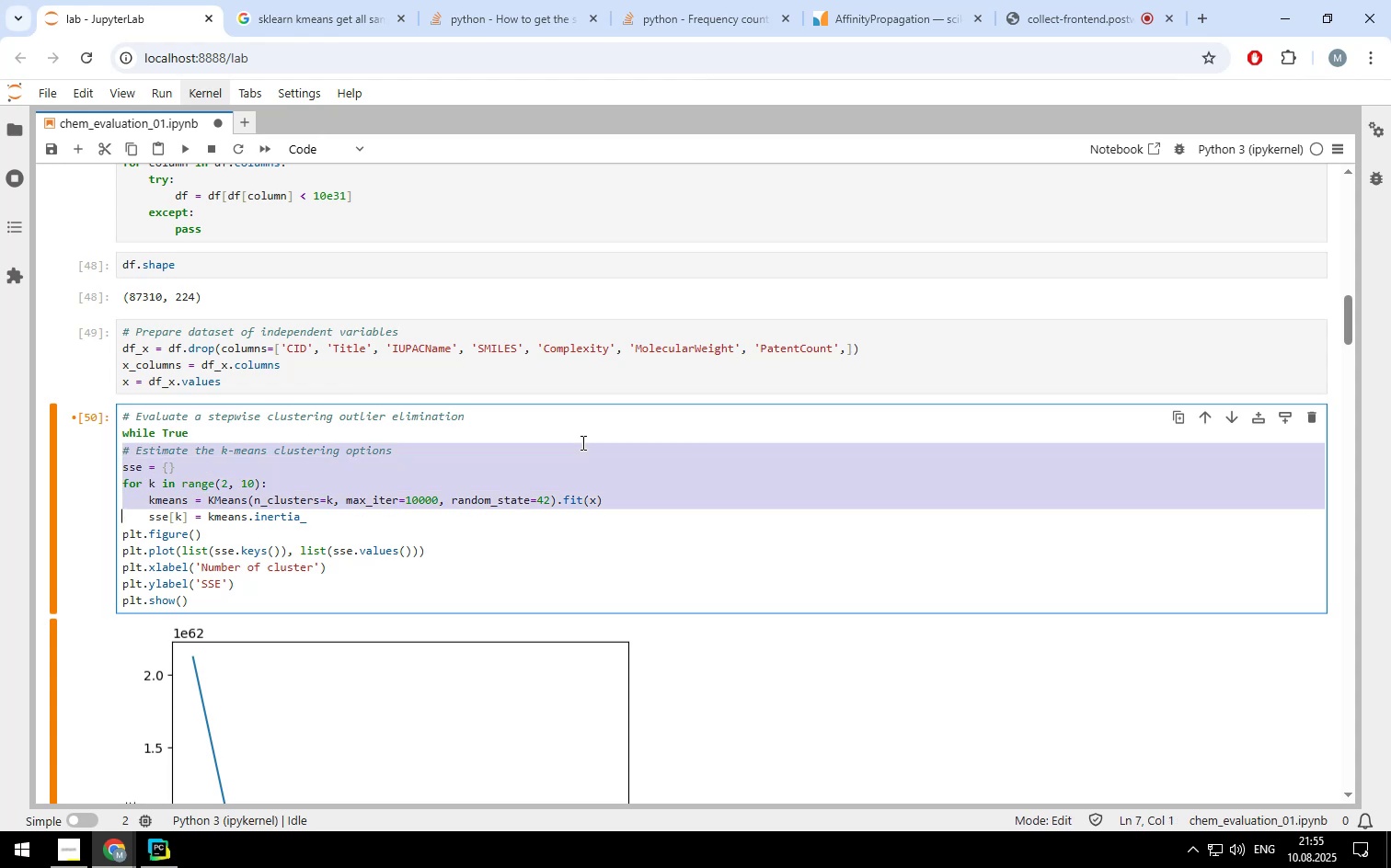 
key(Shift+ArrowDown)
 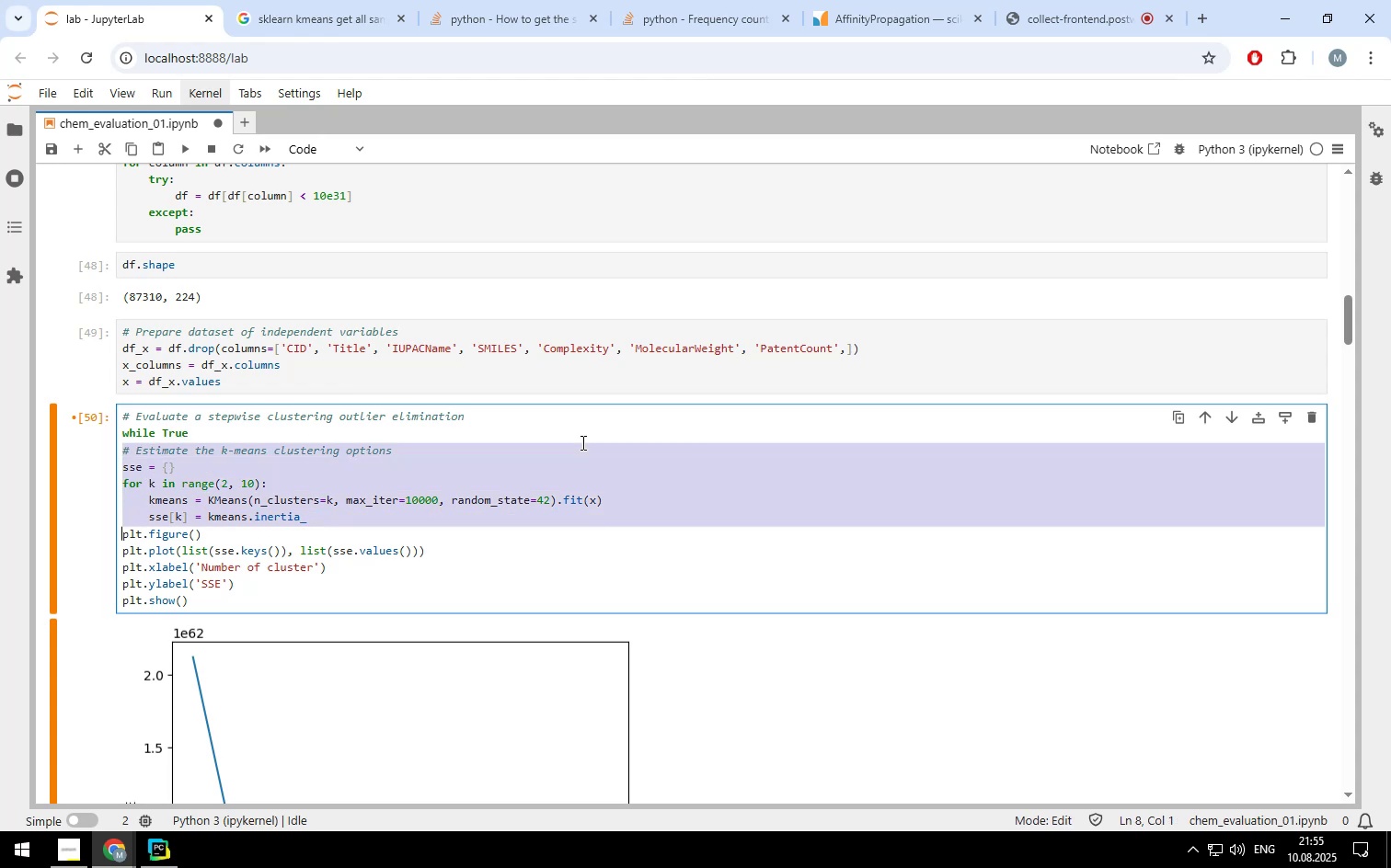 
key(Shift+ArrowDown)
 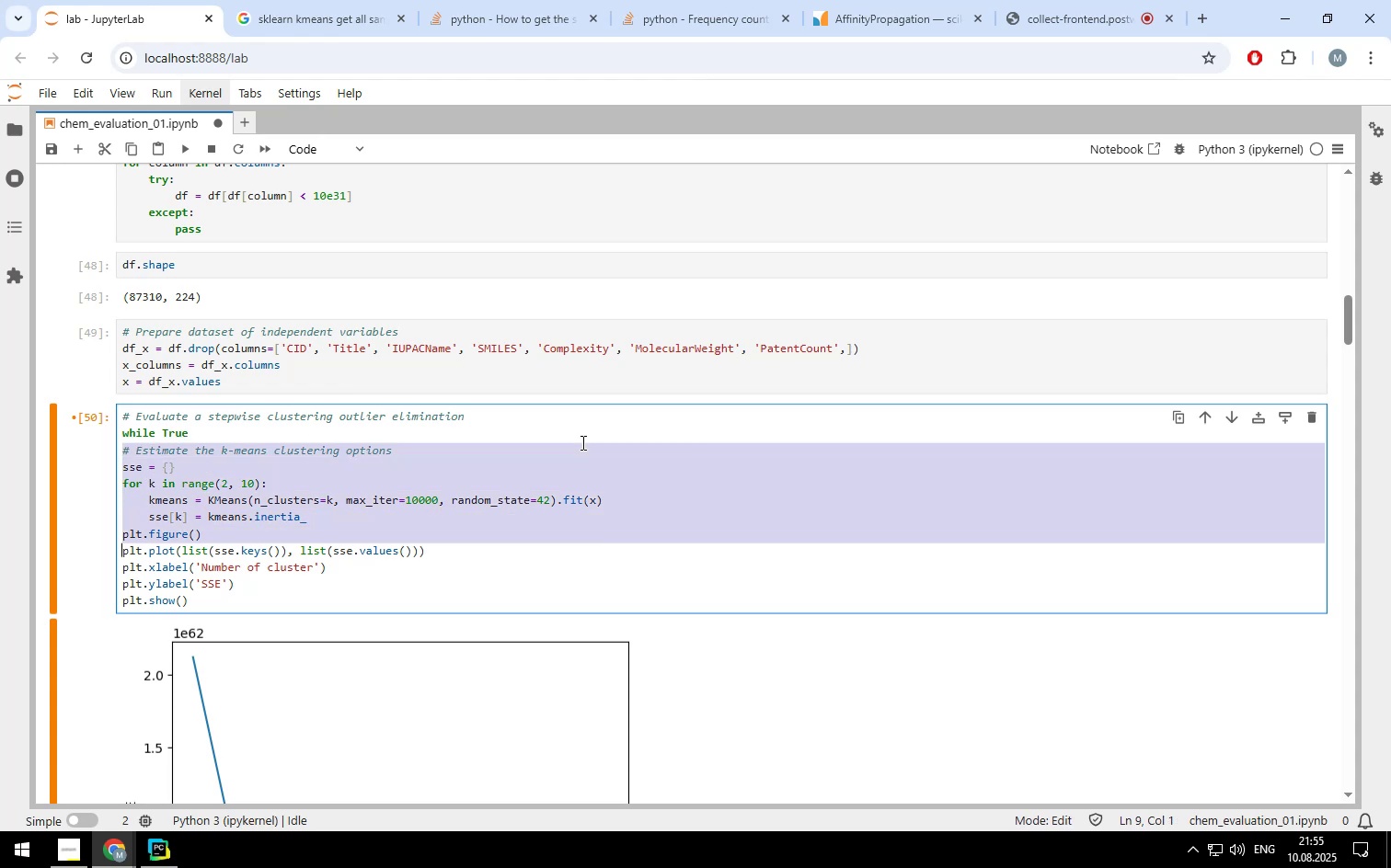 
key(Shift+ArrowDown)
 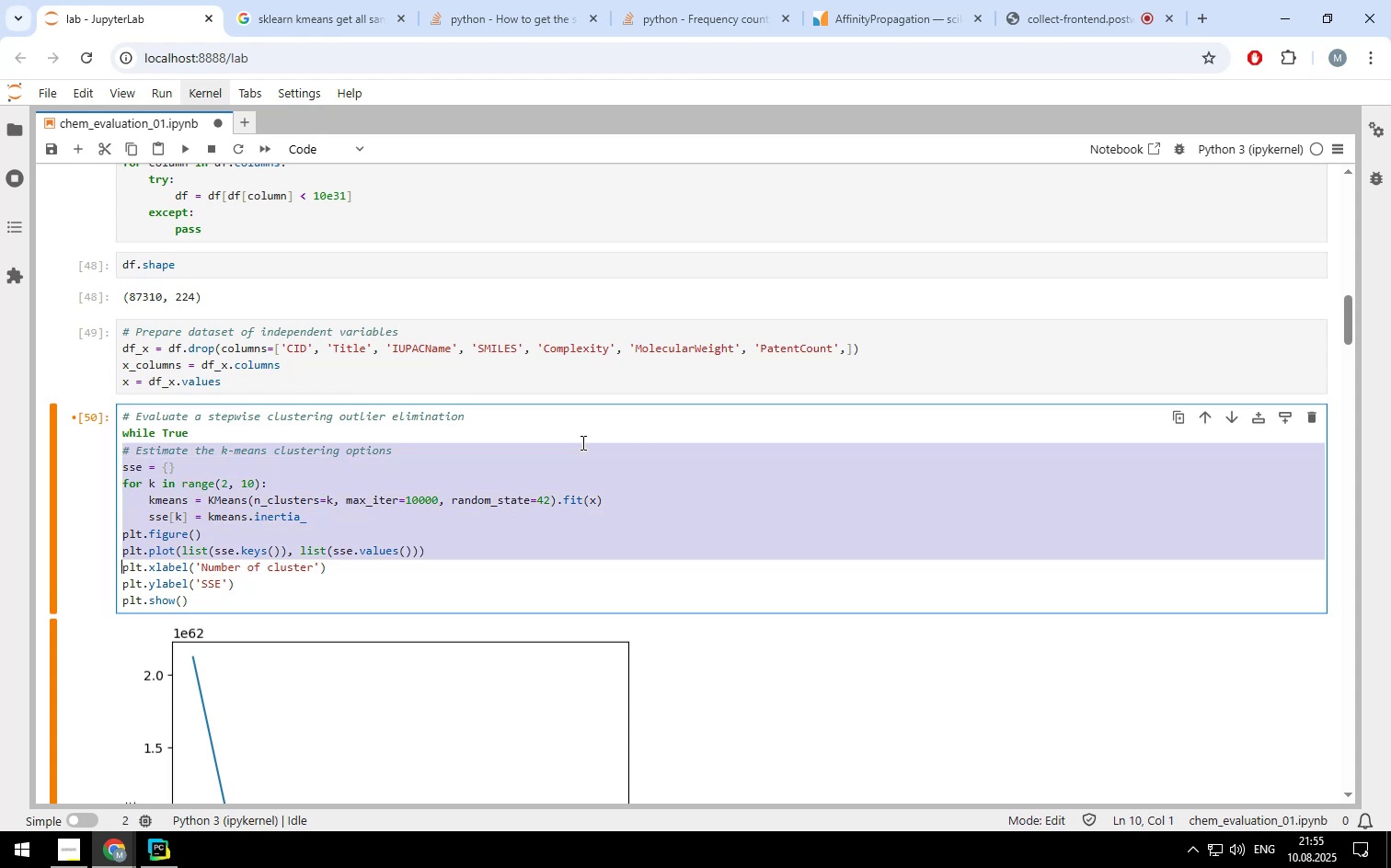 
key(Shift+ArrowDown)
 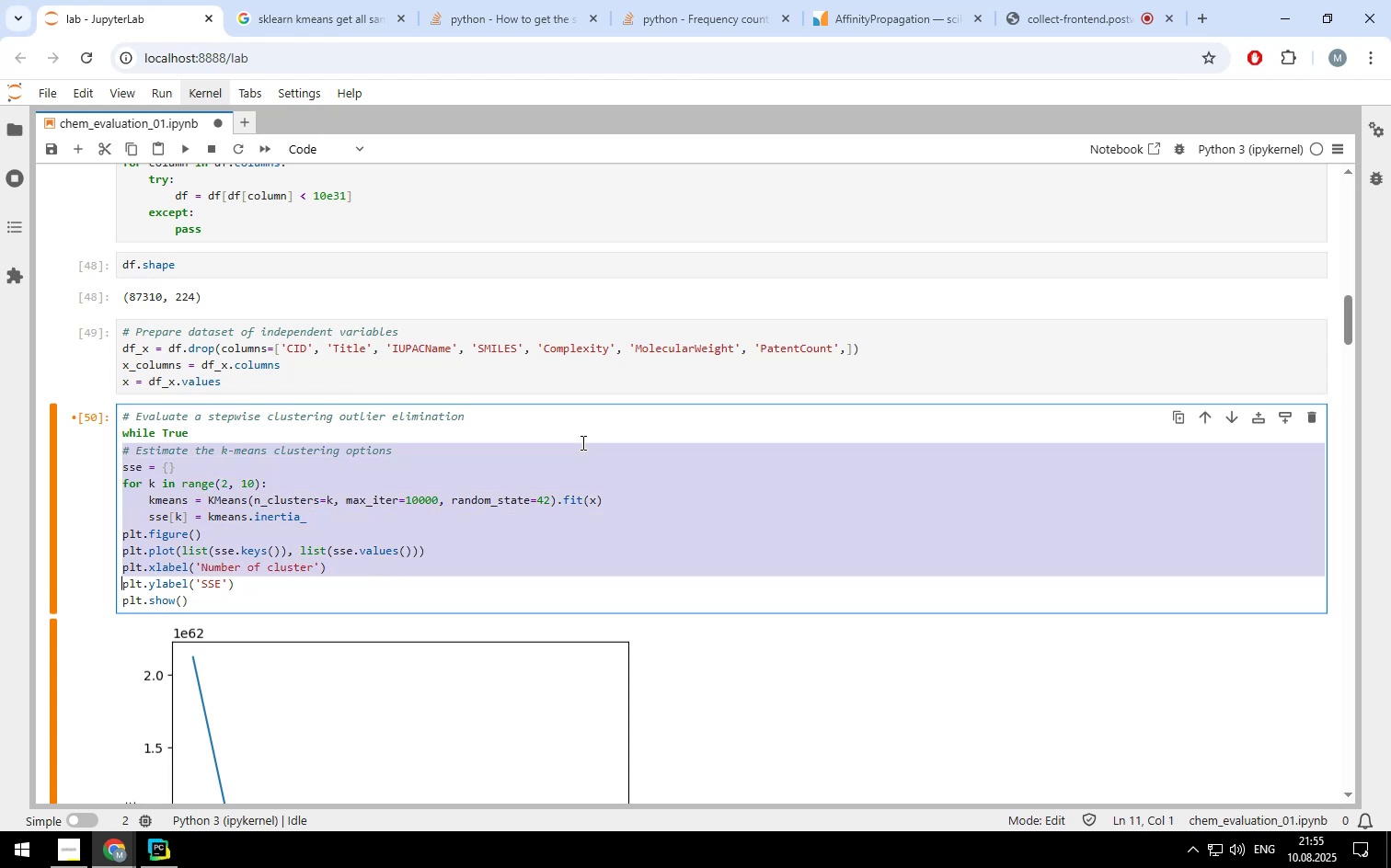 
key(Shift+ArrowDown)
 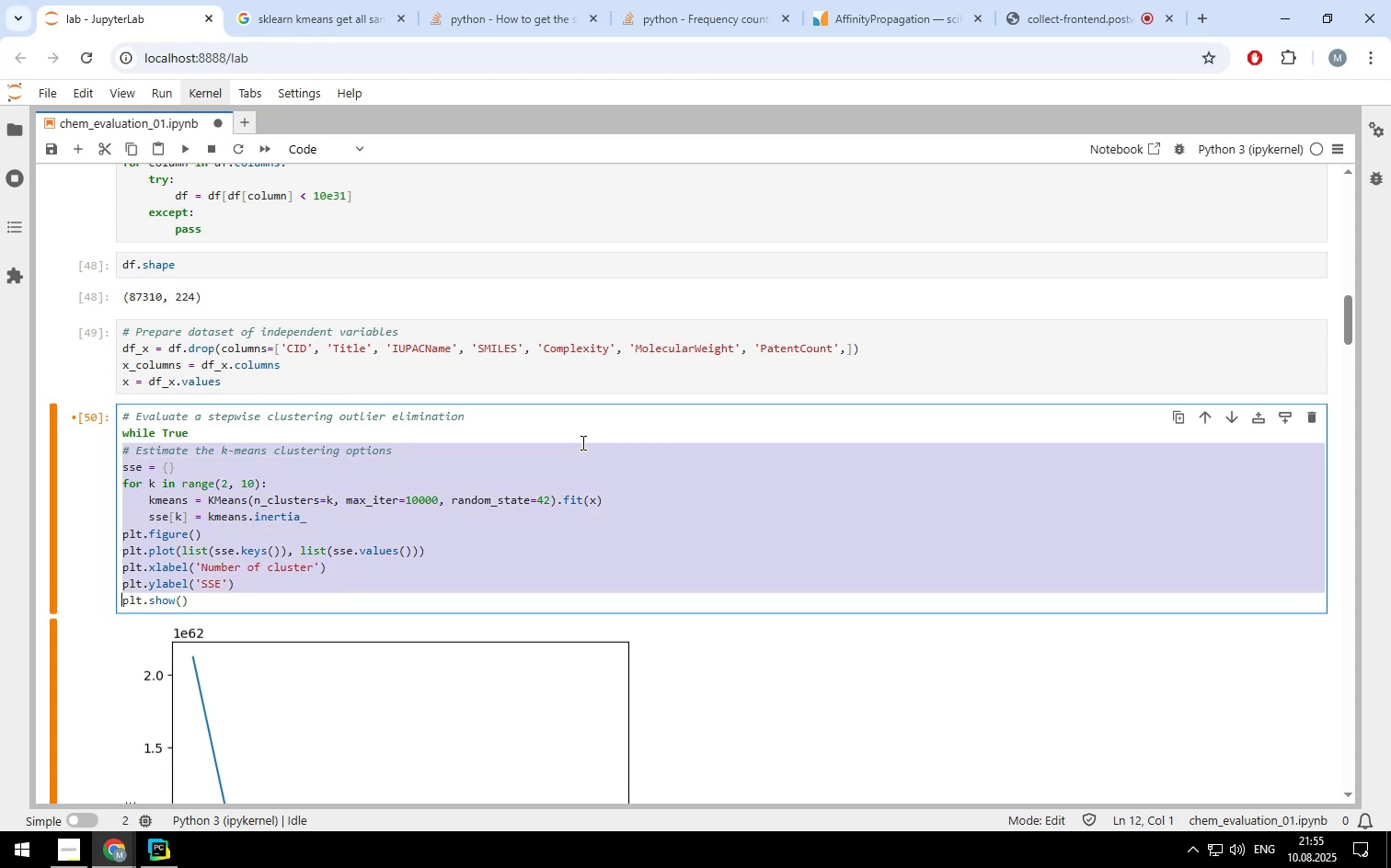 
key(Shift+ArrowDown)
 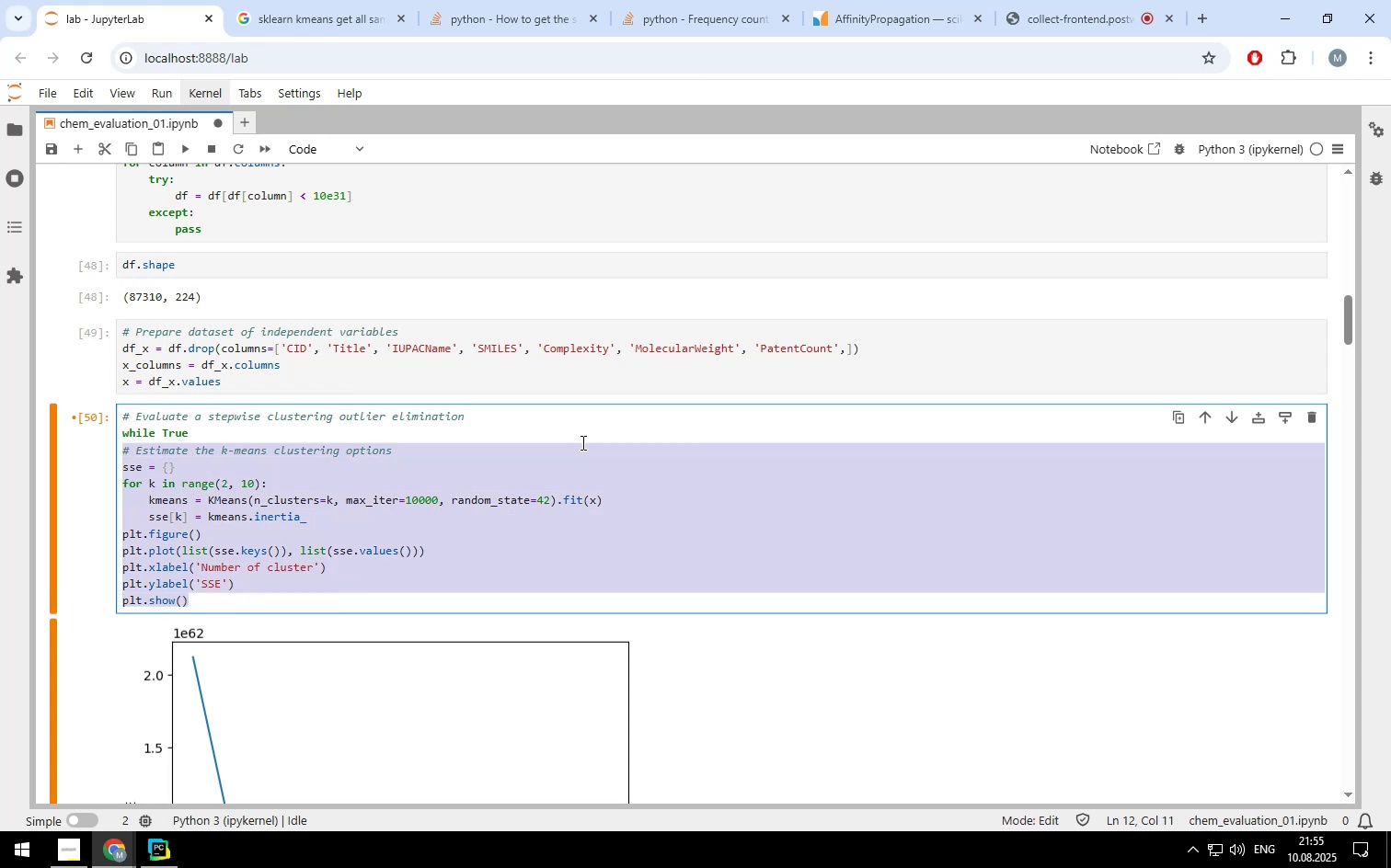 
key(Tab)
 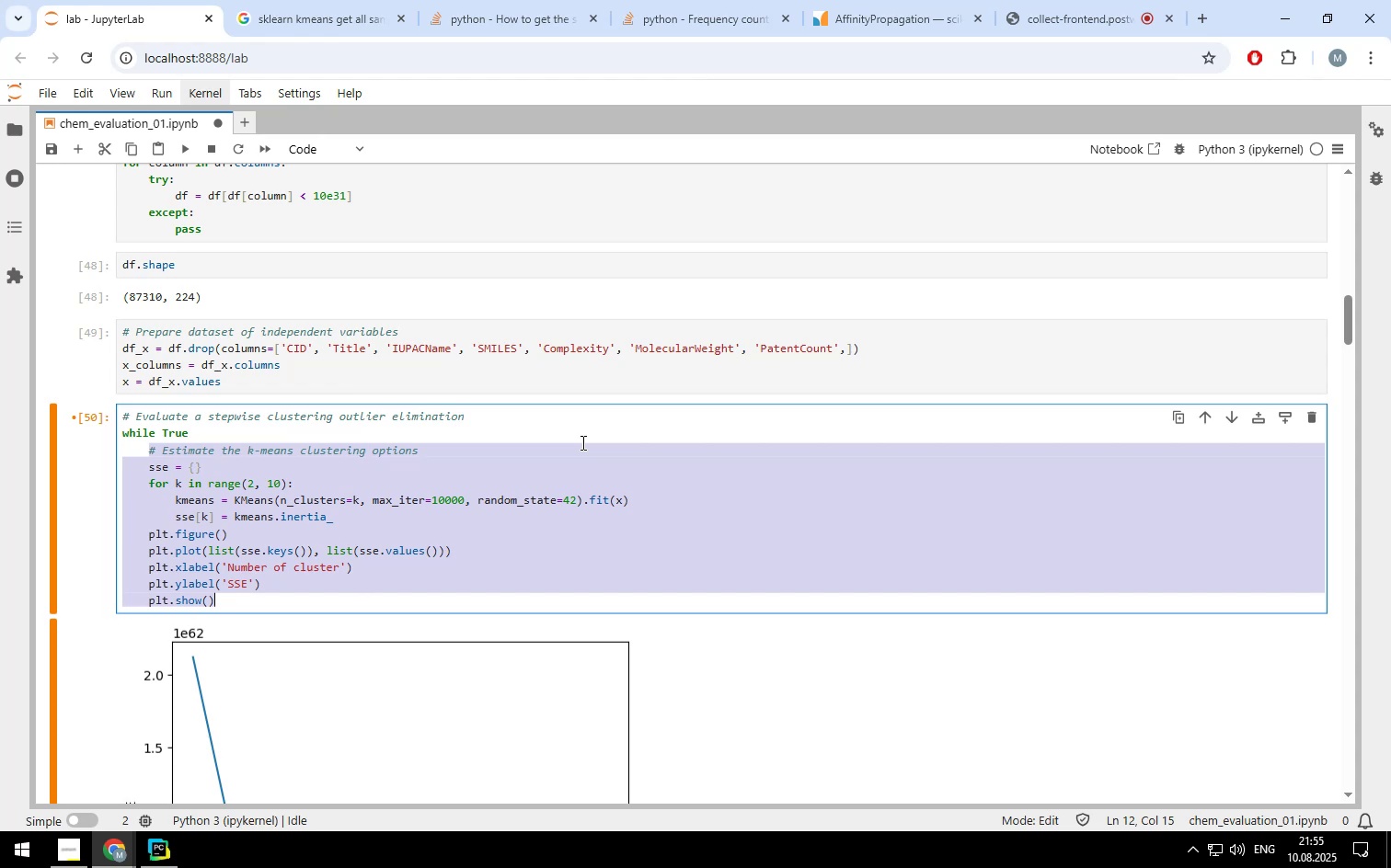 
key(ArrowUp)
 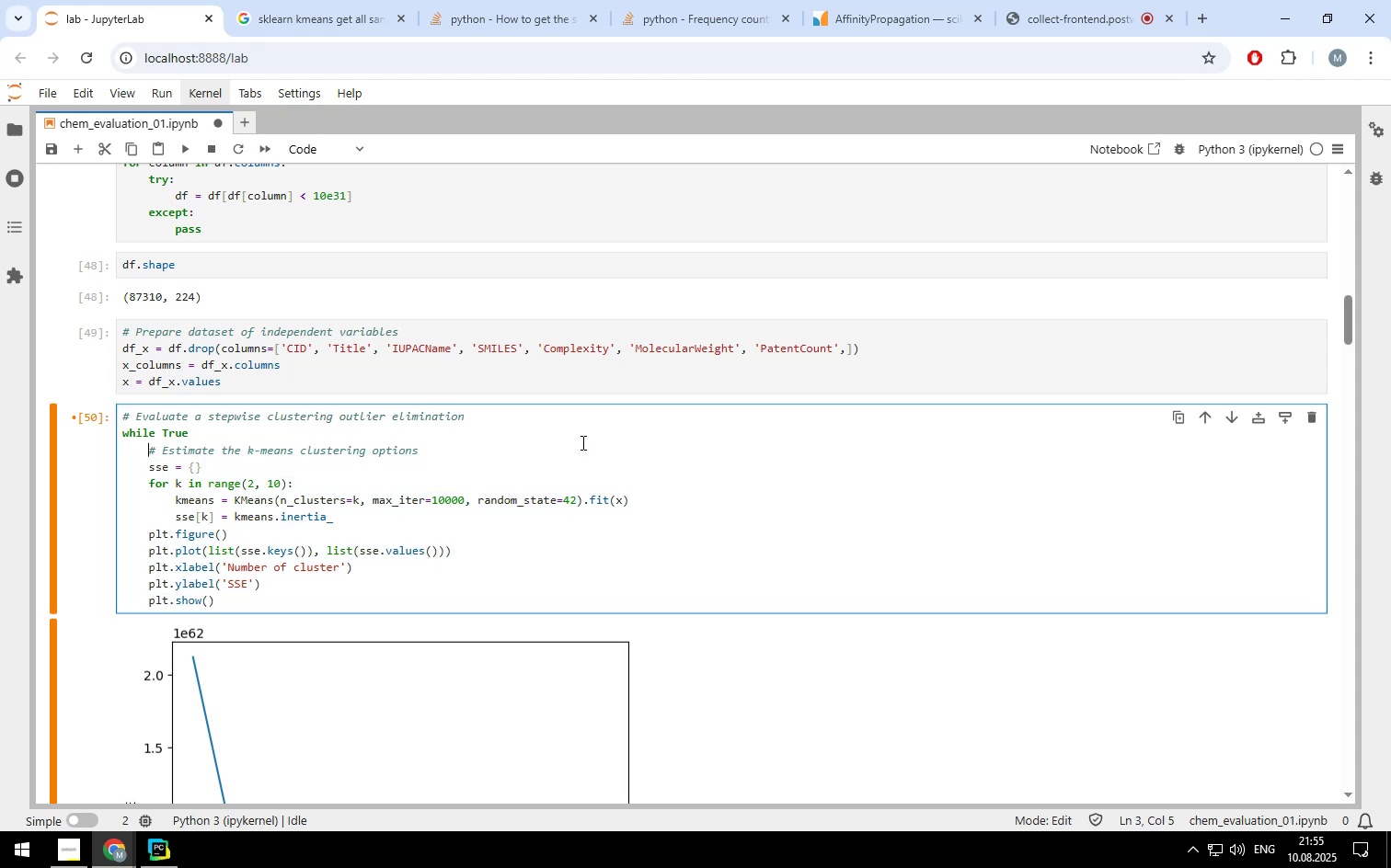 
key(ArrowDown)
 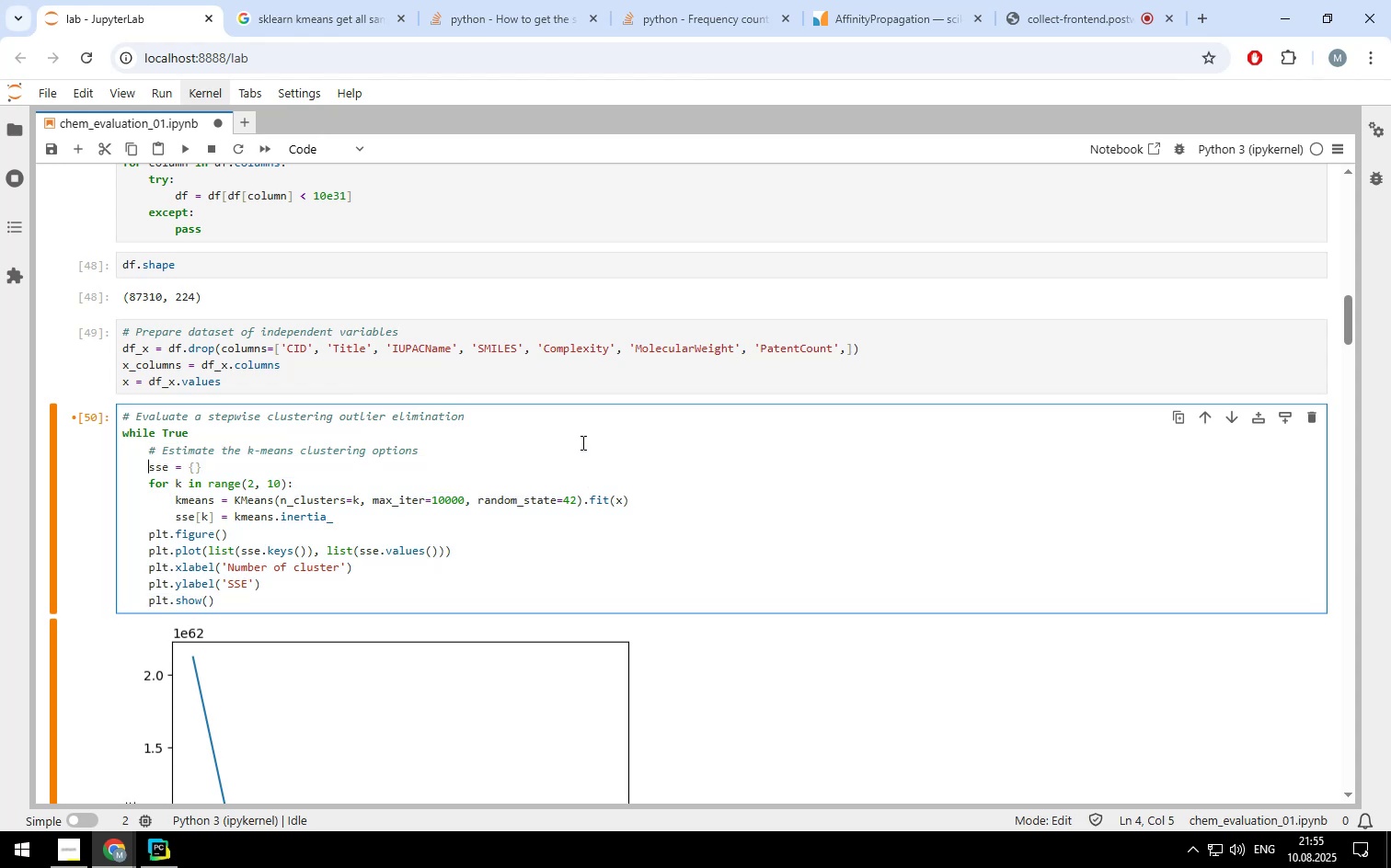 
key(ArrowDown)
 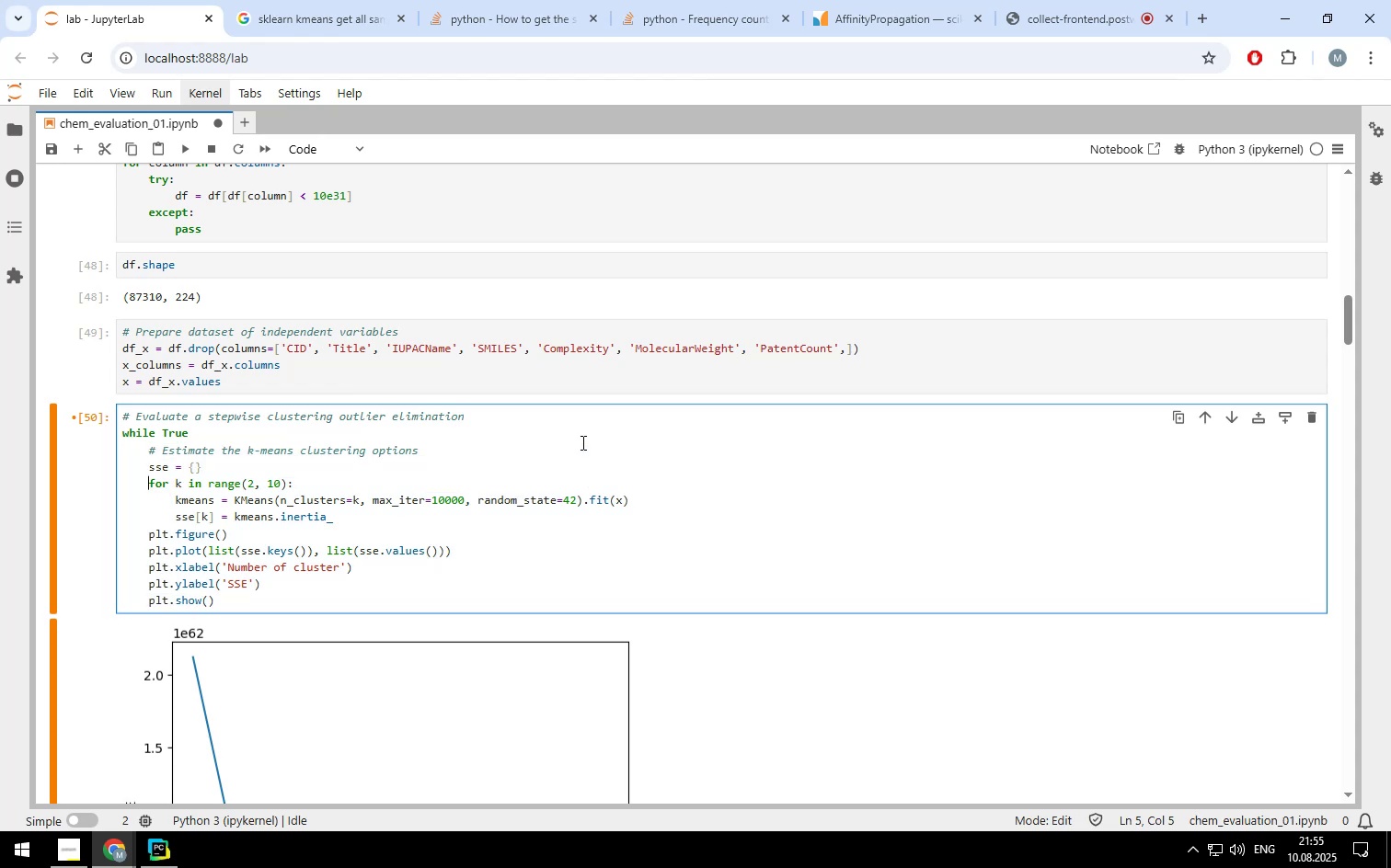 
key(ArrowDown)
 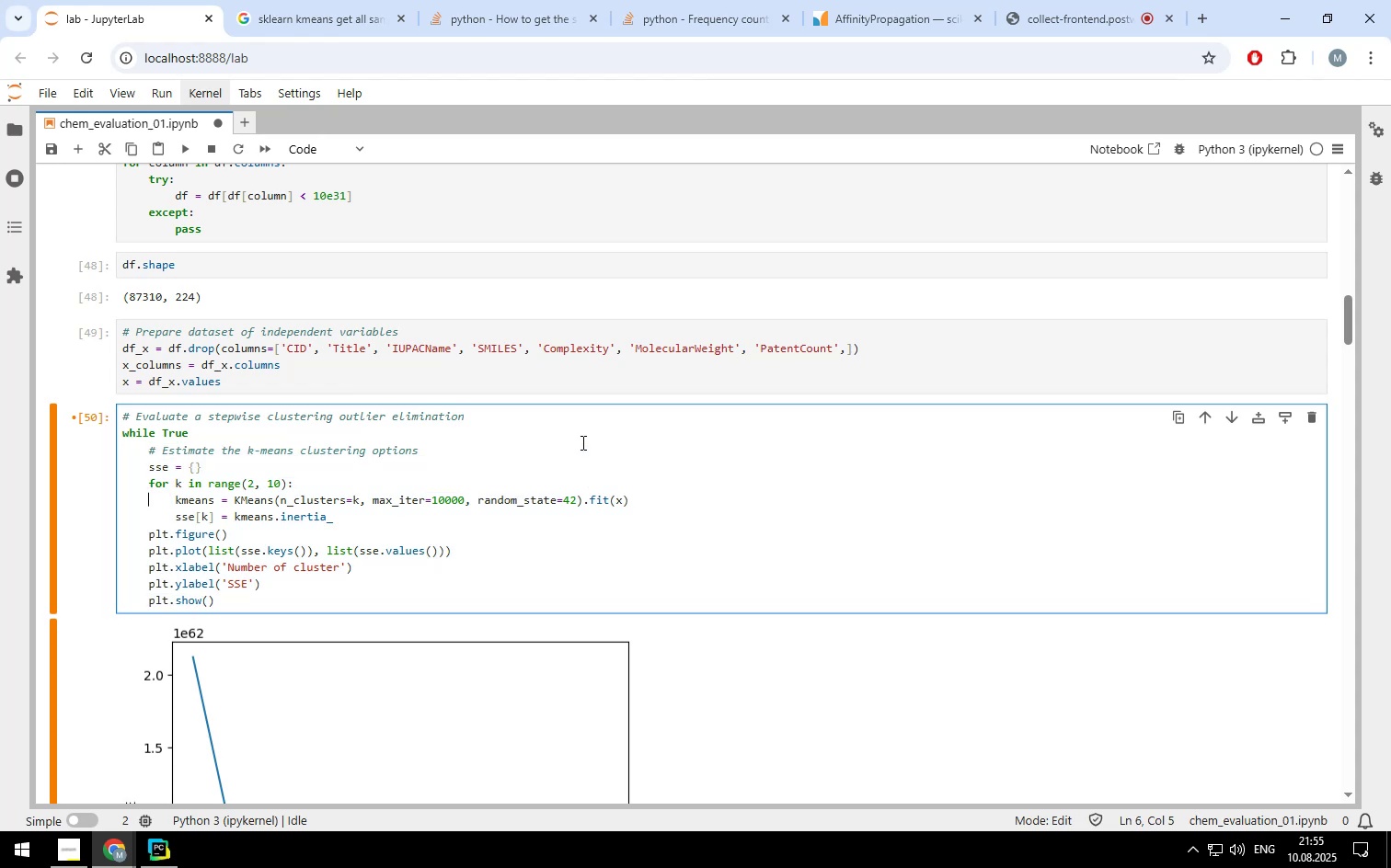 
hold_key(key=ArrowDown, duration=0.79)
 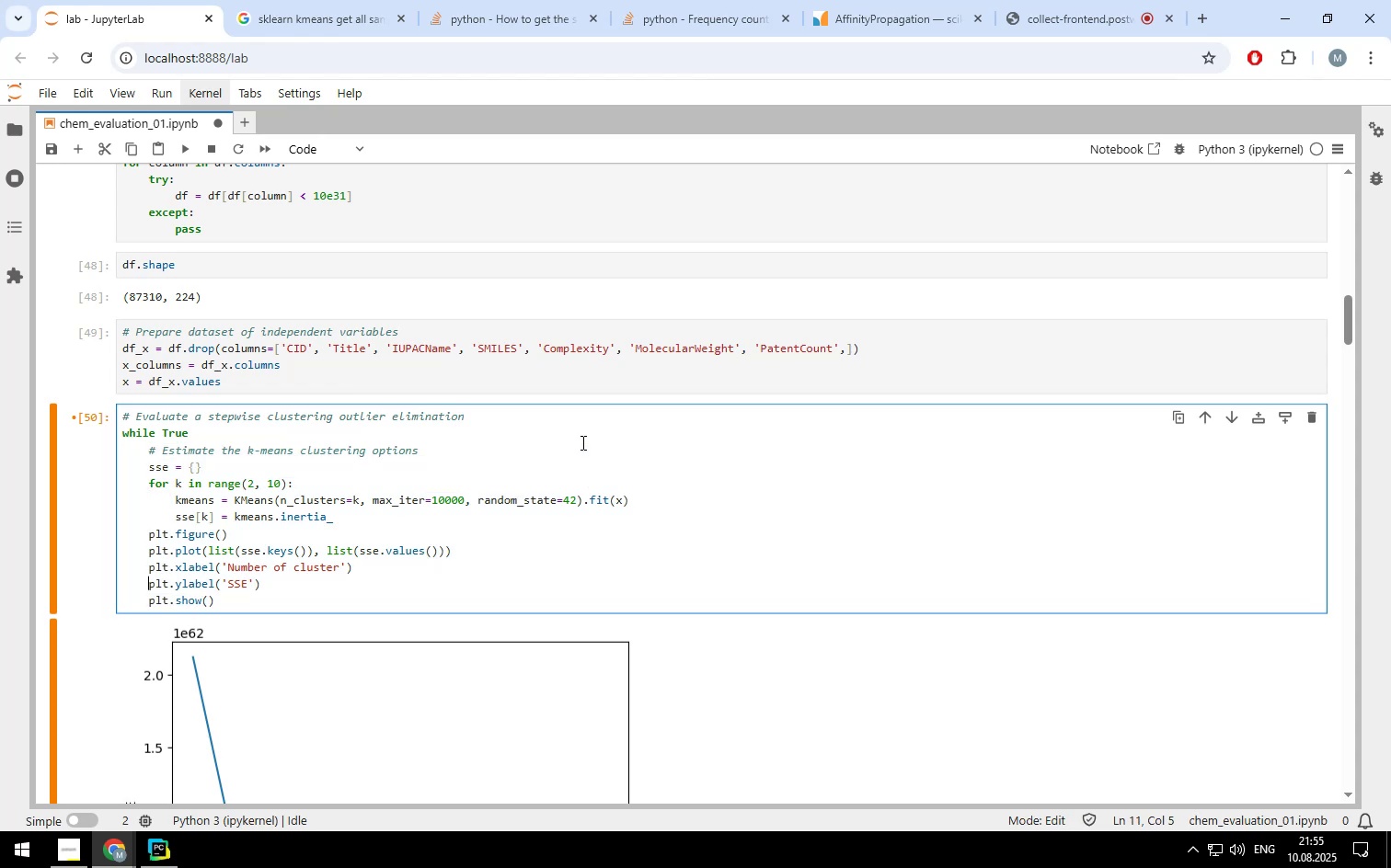 
key(ArrowDown)
 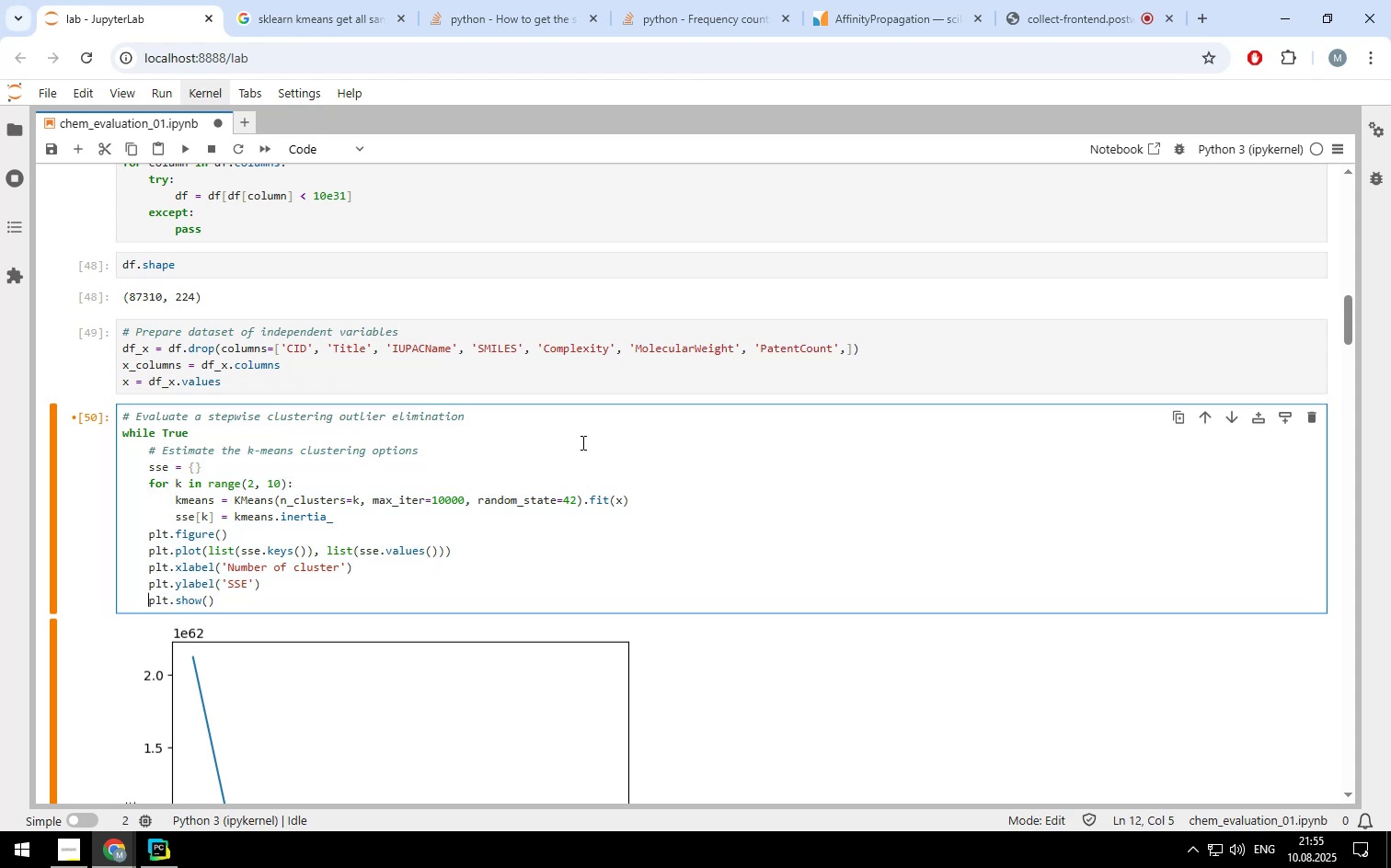 
key(ArrowDown)
 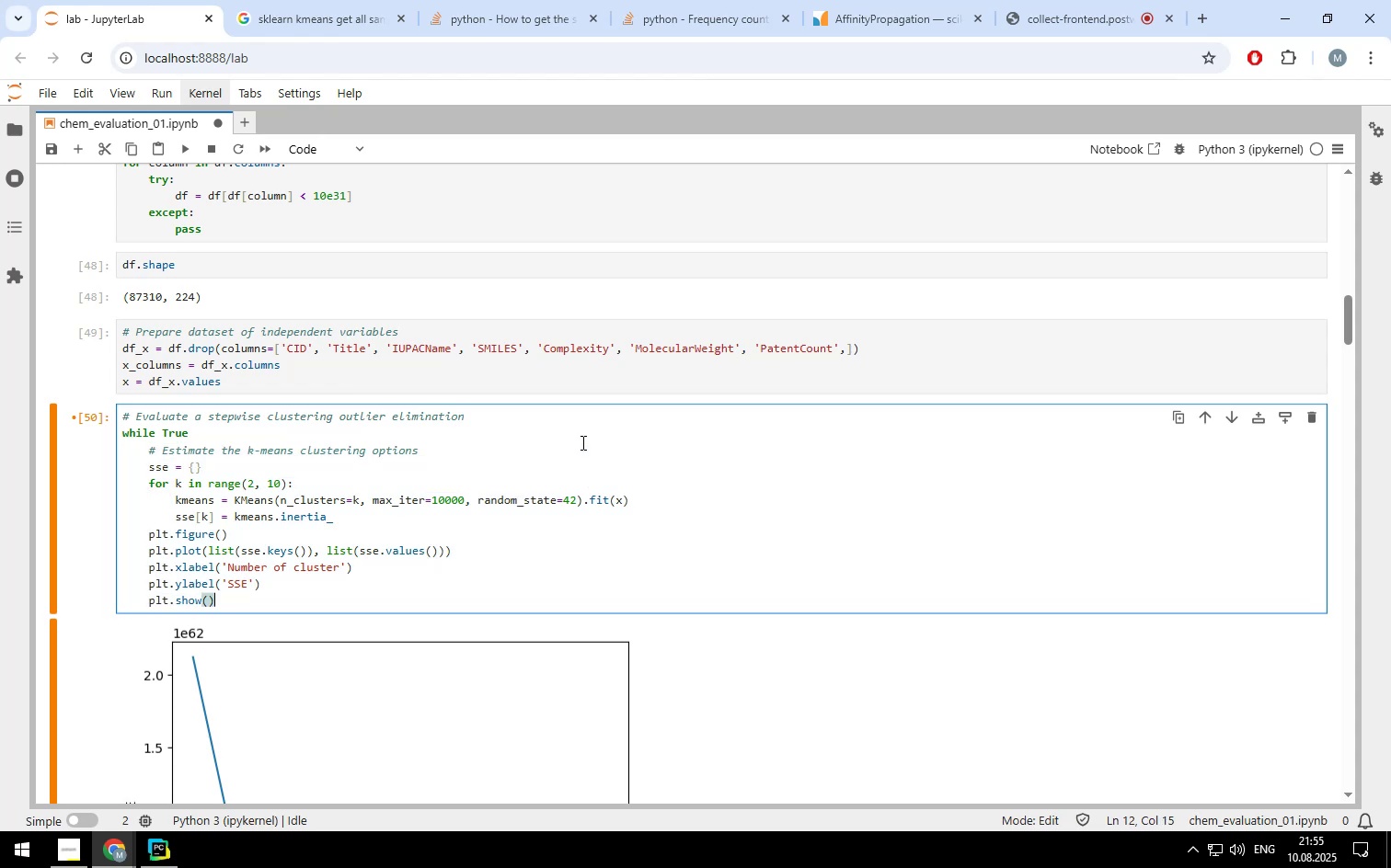 
scroll: coordinate [576, 440], scroll_direction: down, amount: 2.0
 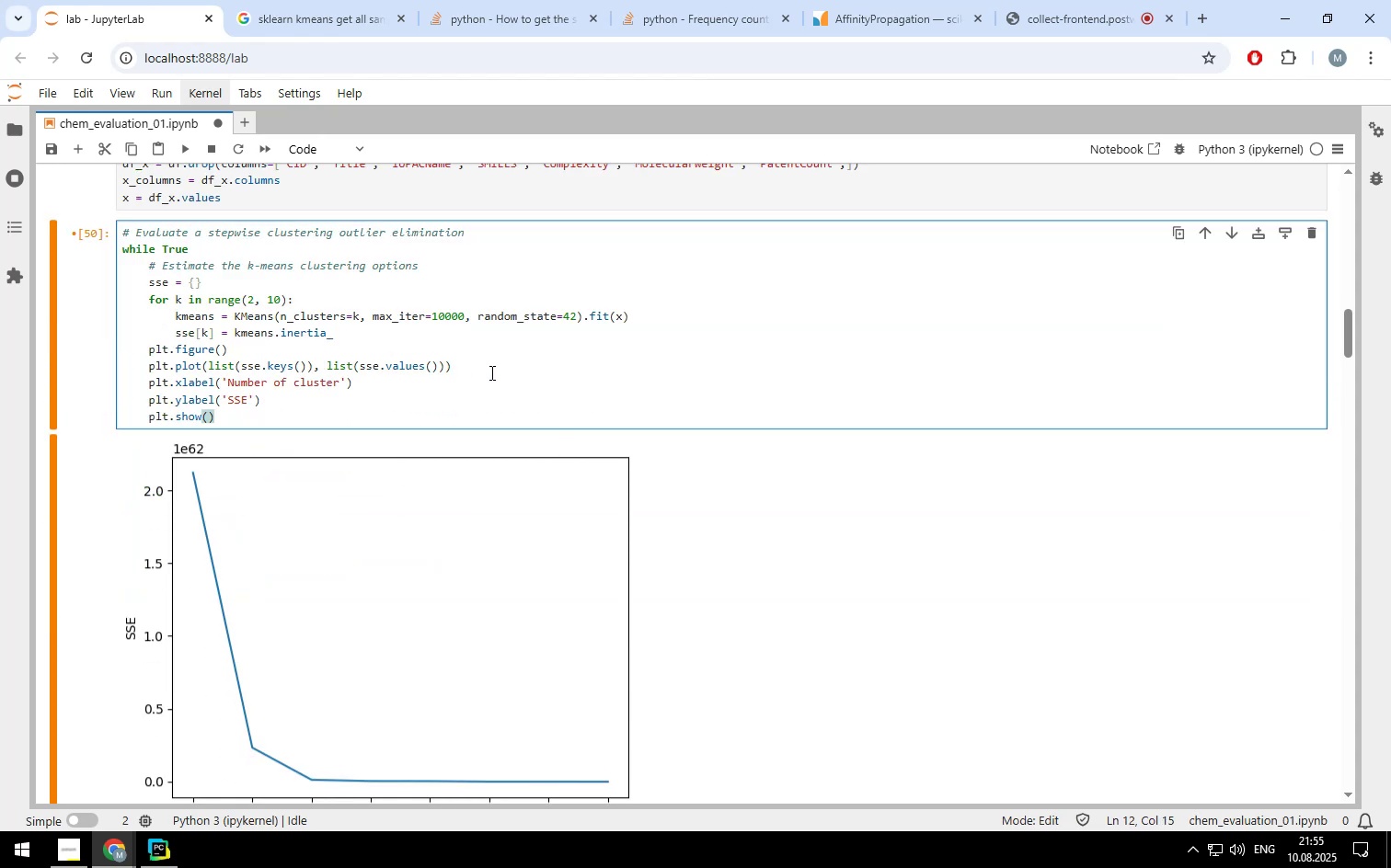 
left_click([489, 368])
 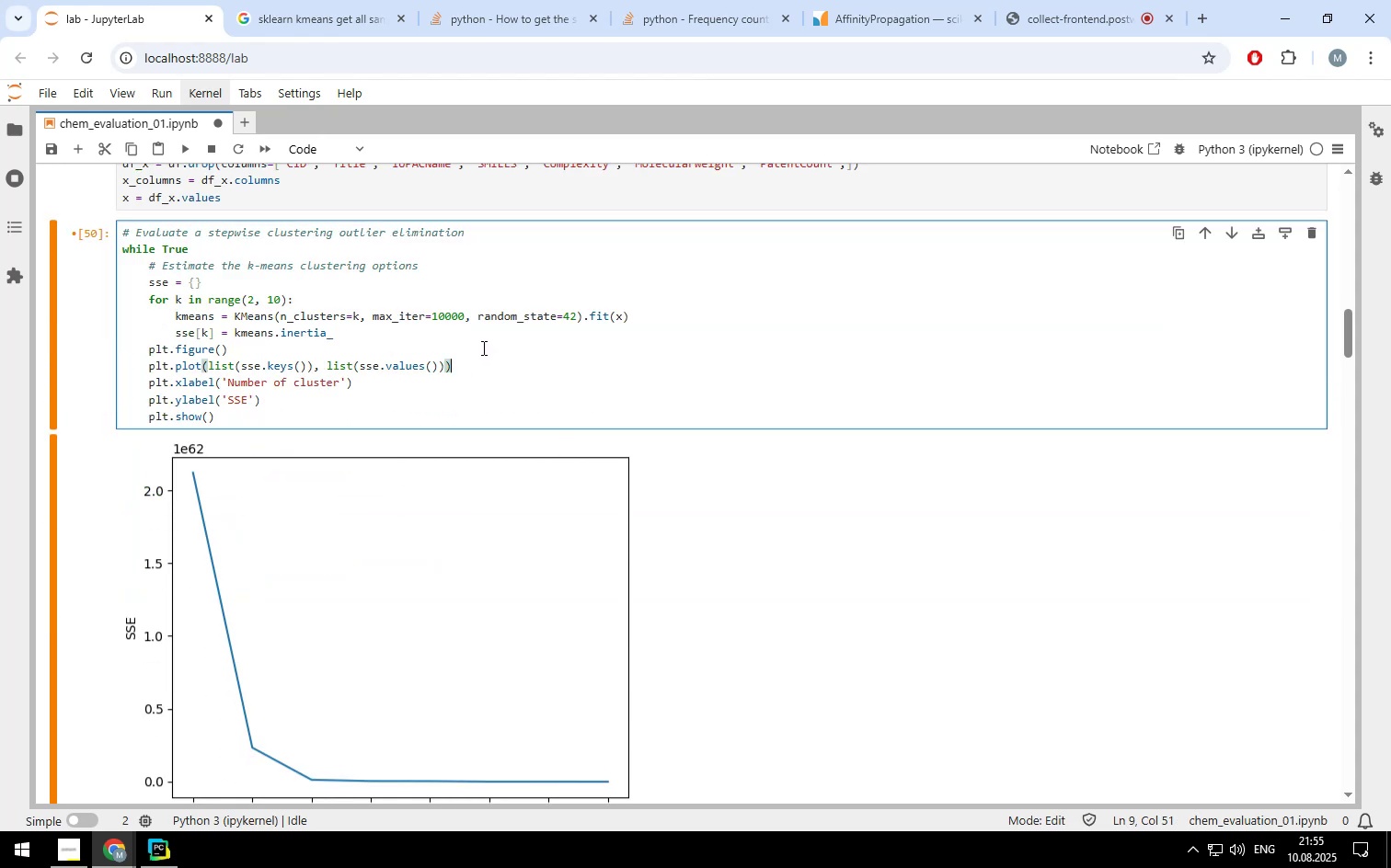 
left_click([482, 347])
 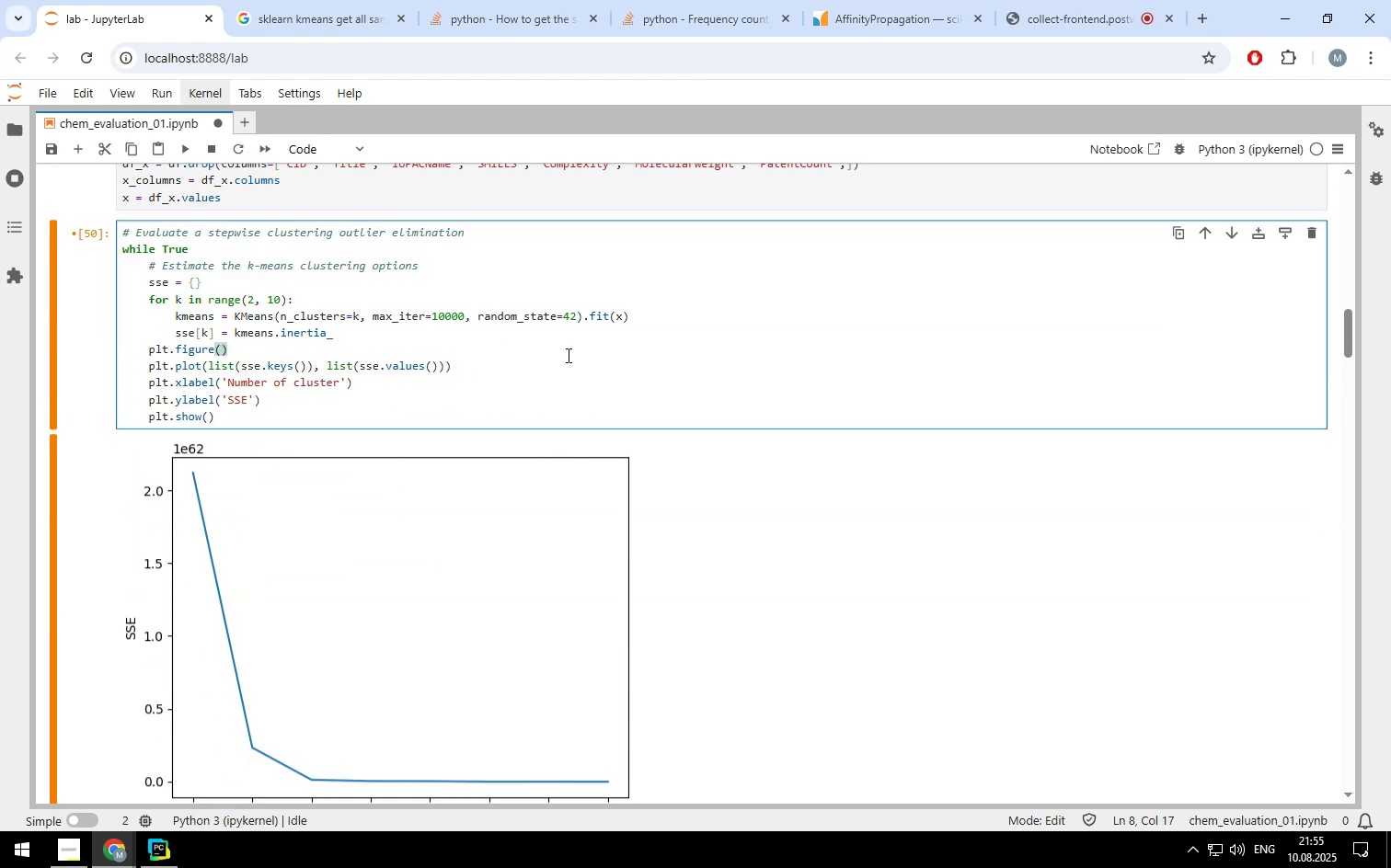 
key(ArrowUp)
 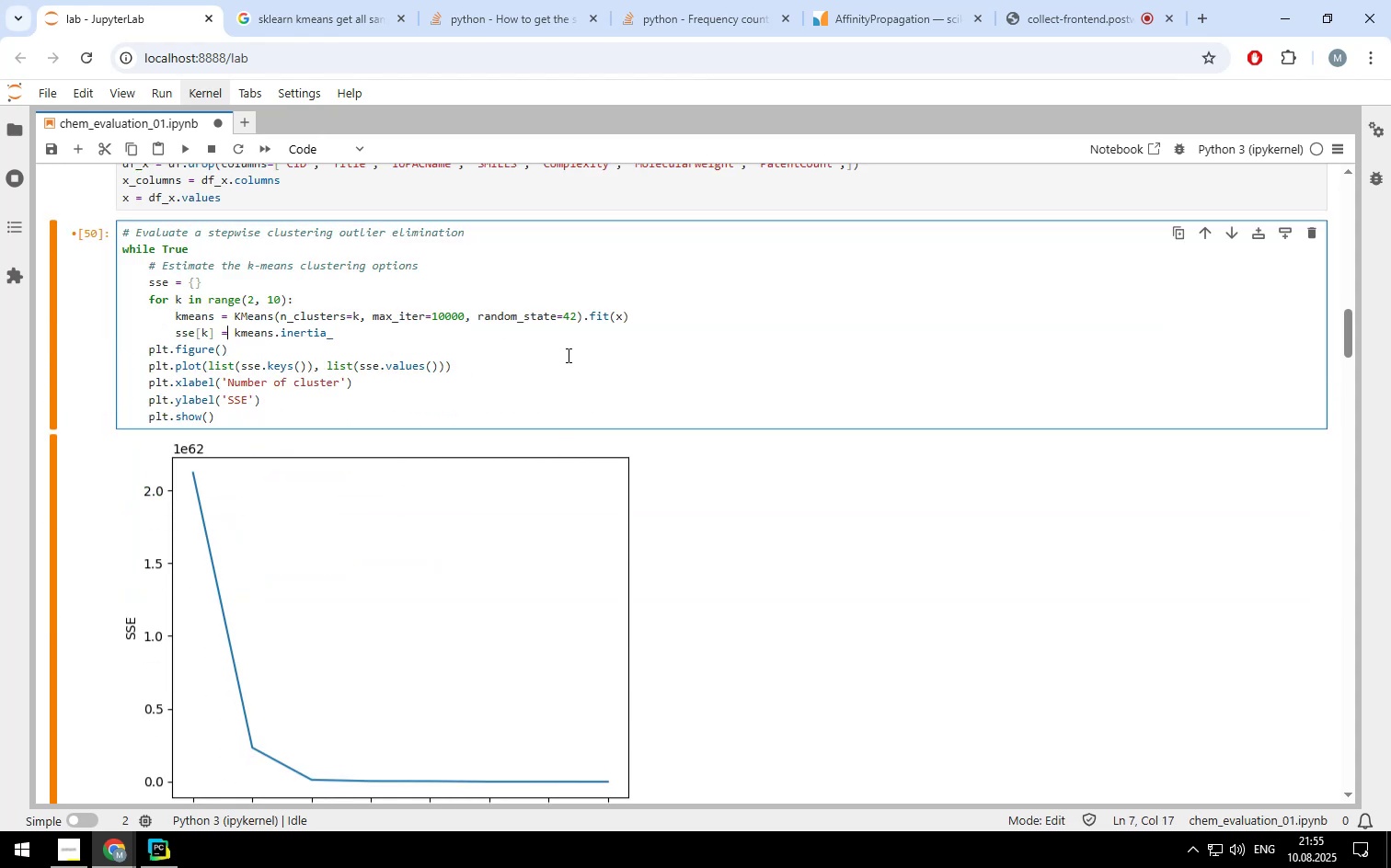 
key(ArrowUp)
 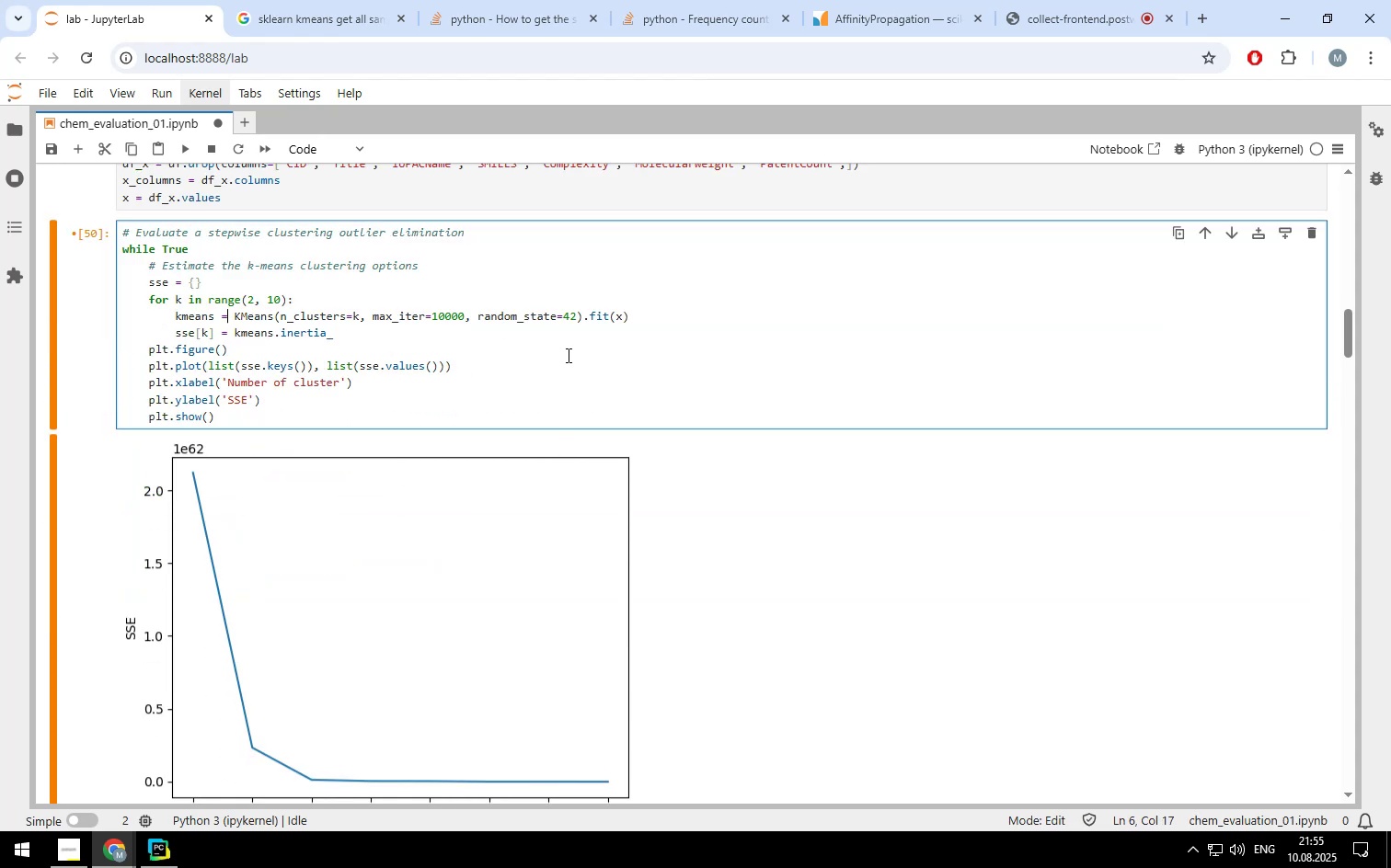 
key(ArrowUp)
 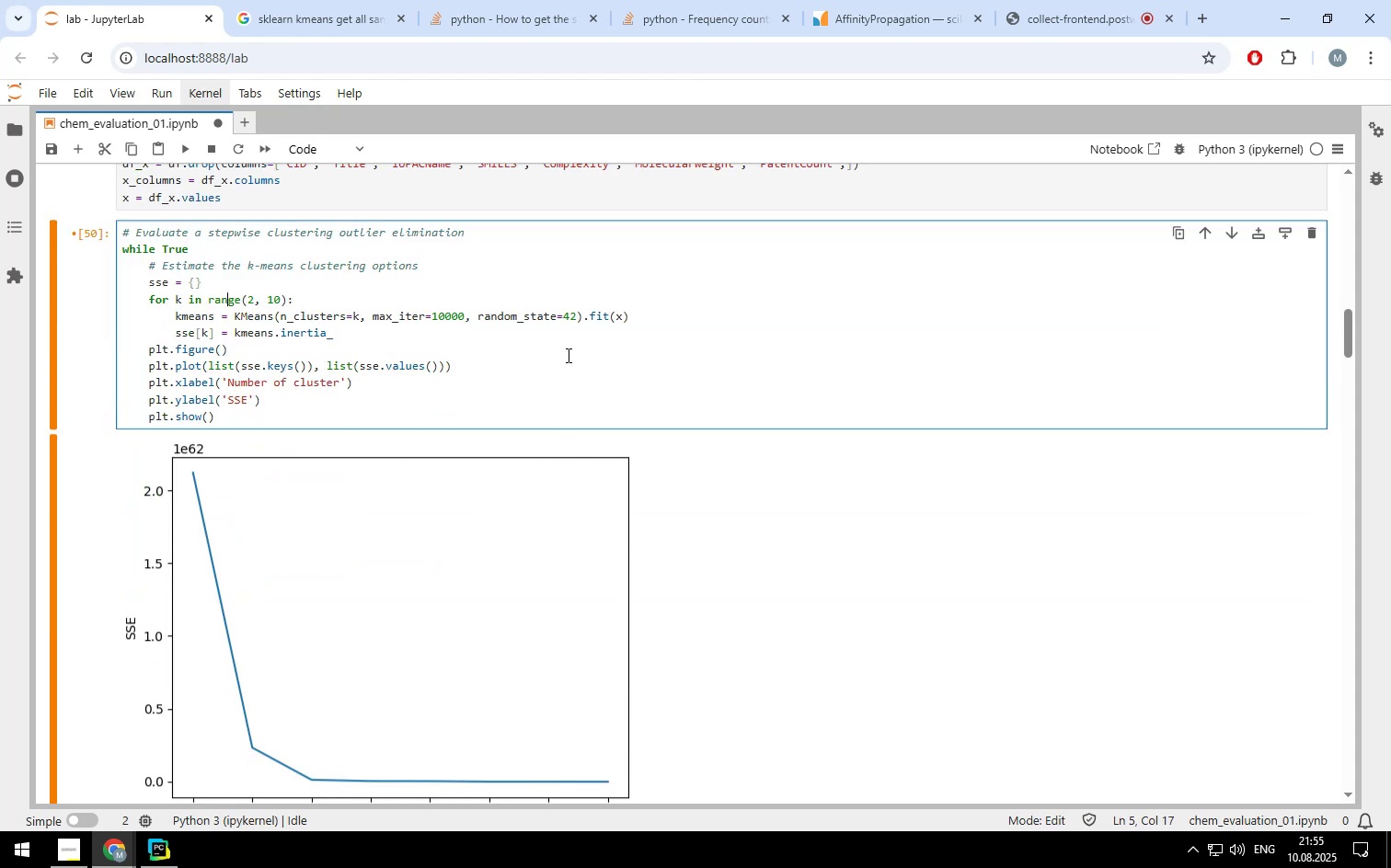 
key(ArrowUp)
 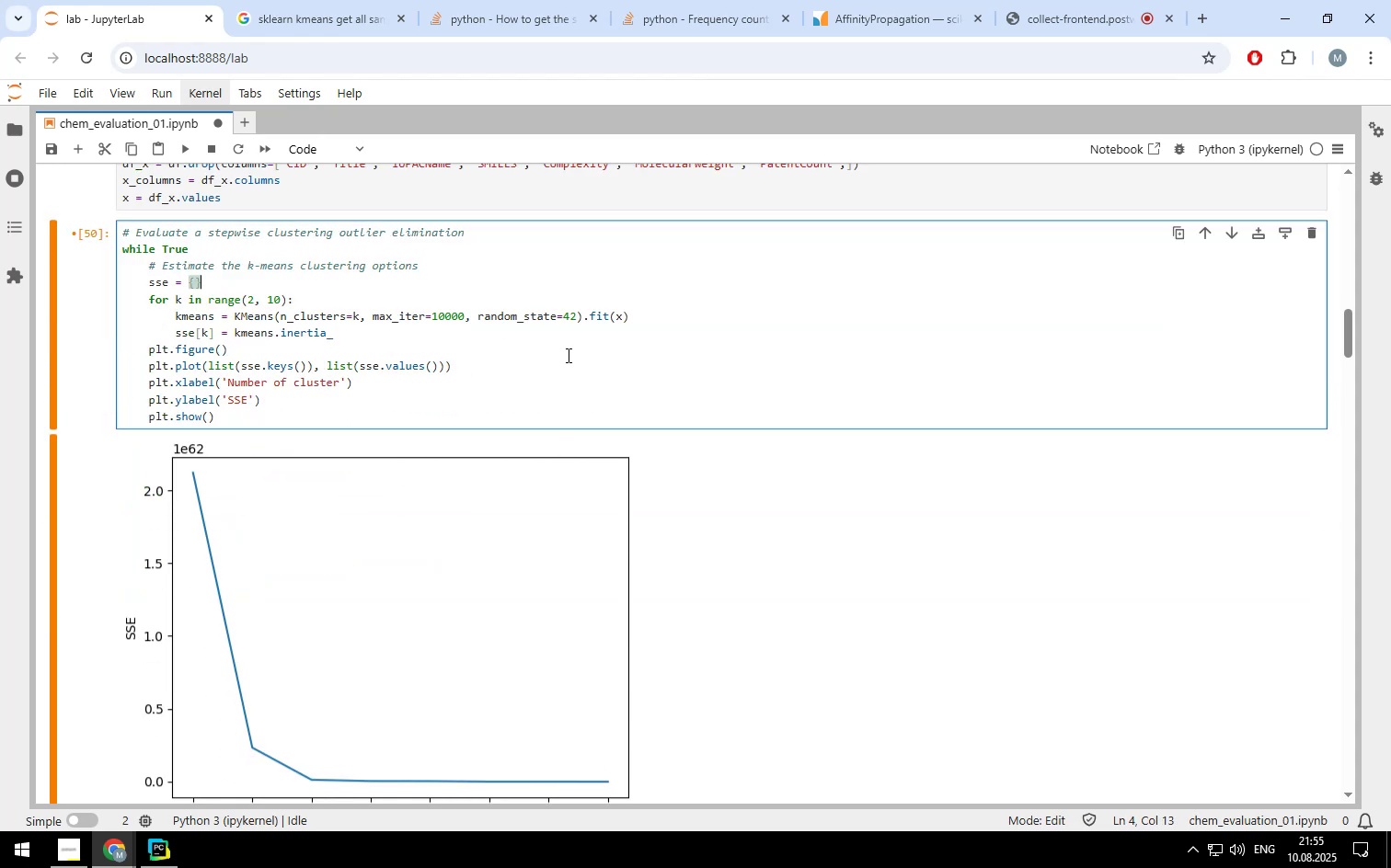 
key(ArrowDown)
 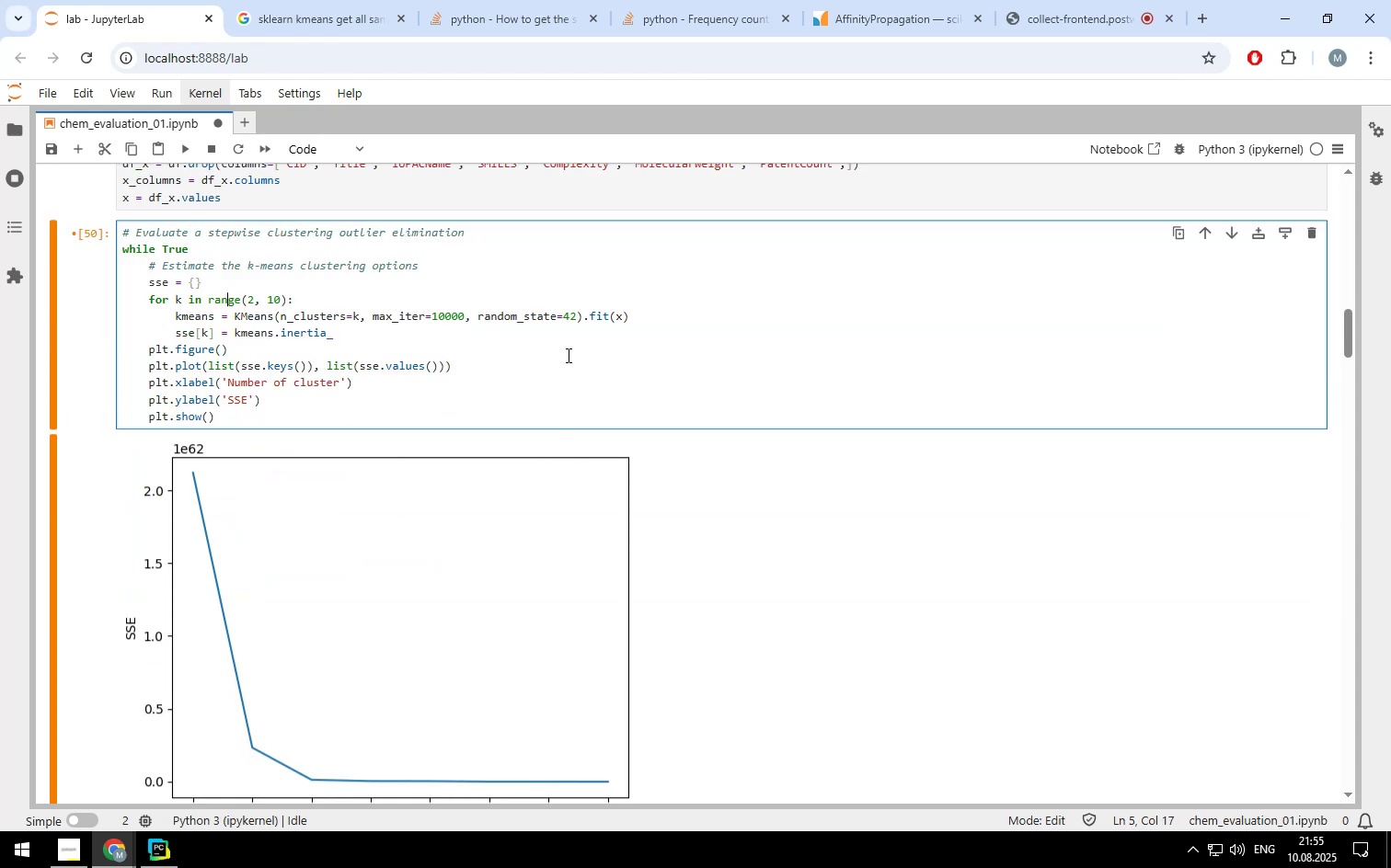 
key(ArrowDown)
 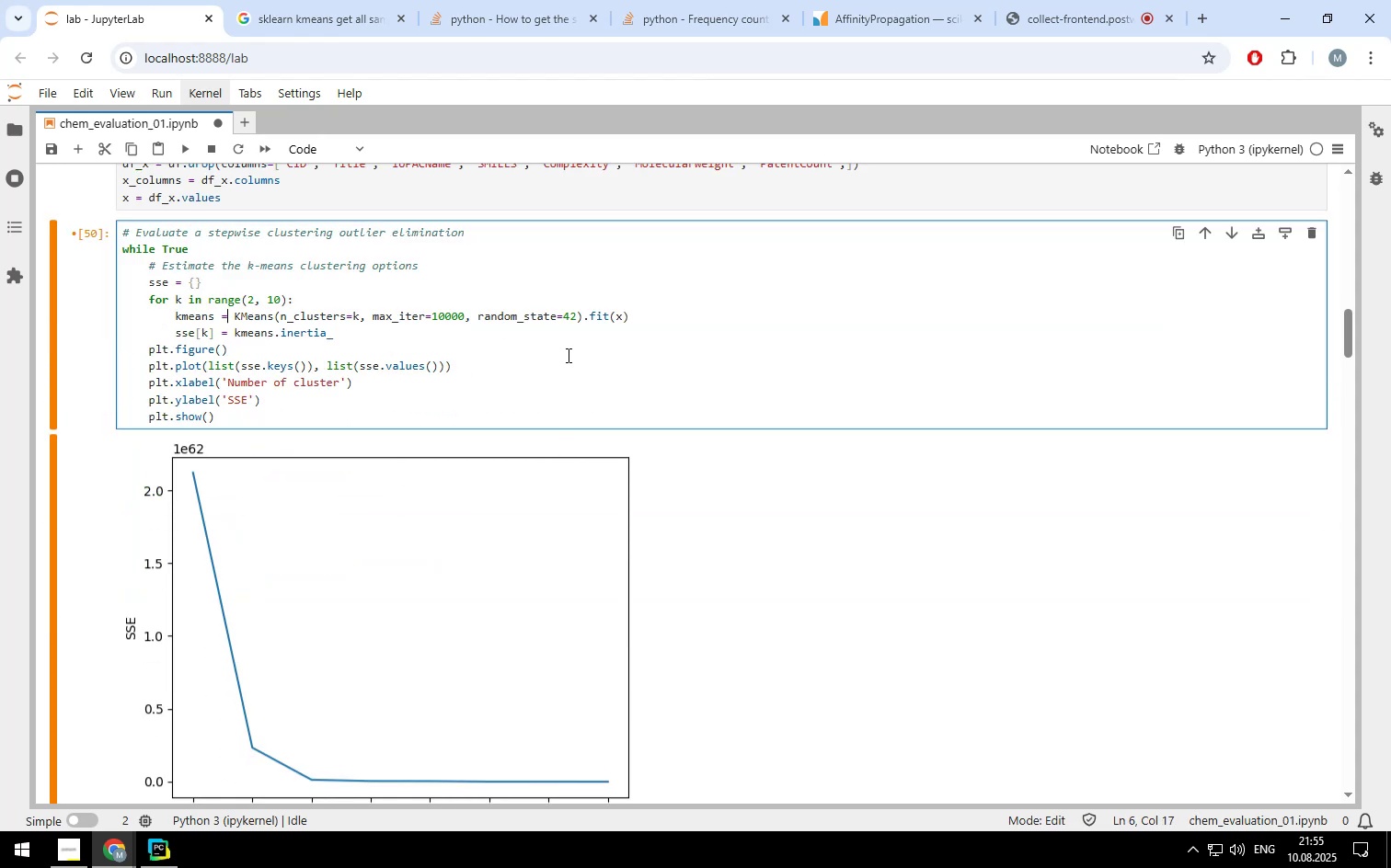 
key(ArrowDown)
 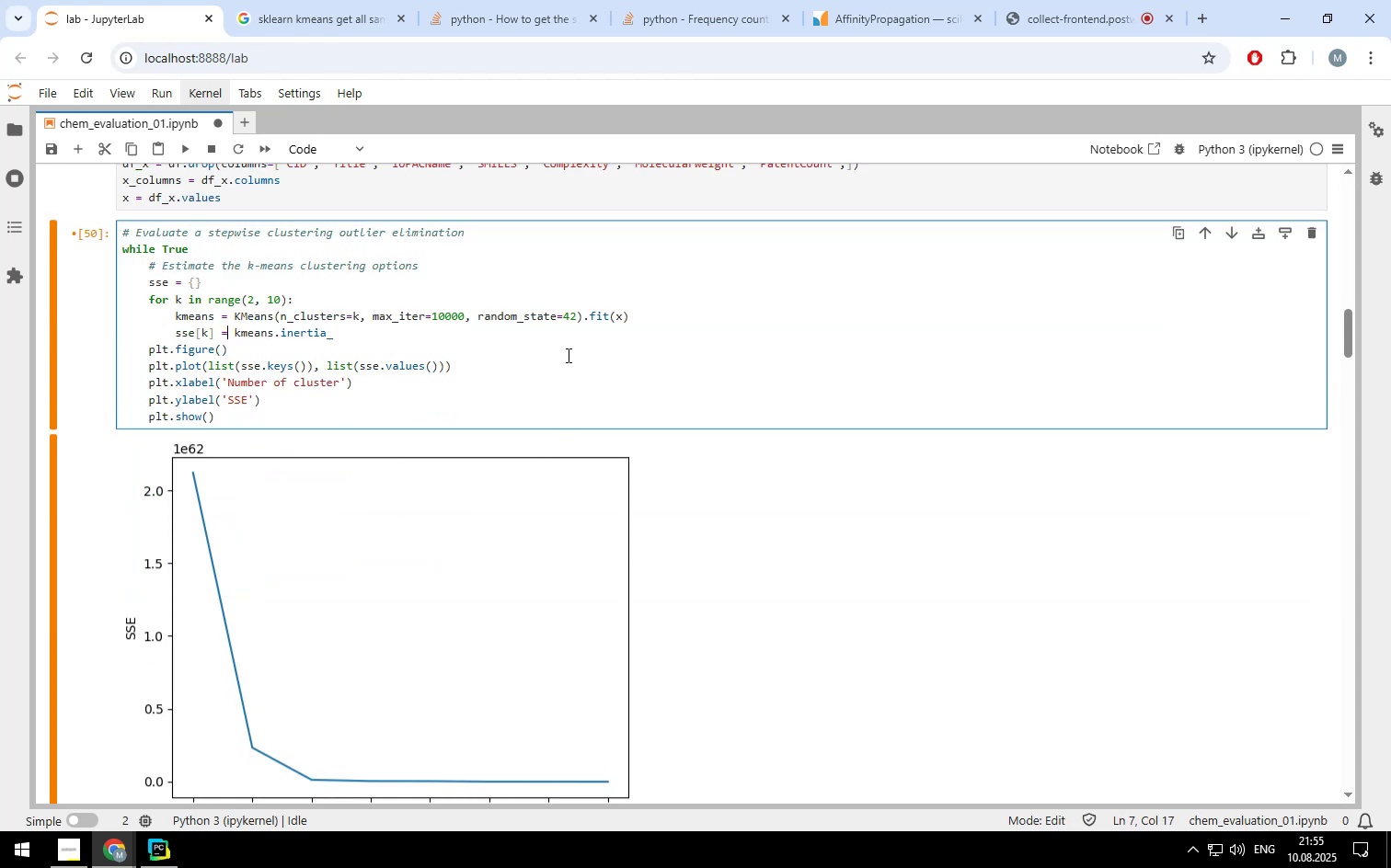 
key(ArrowLeft)
 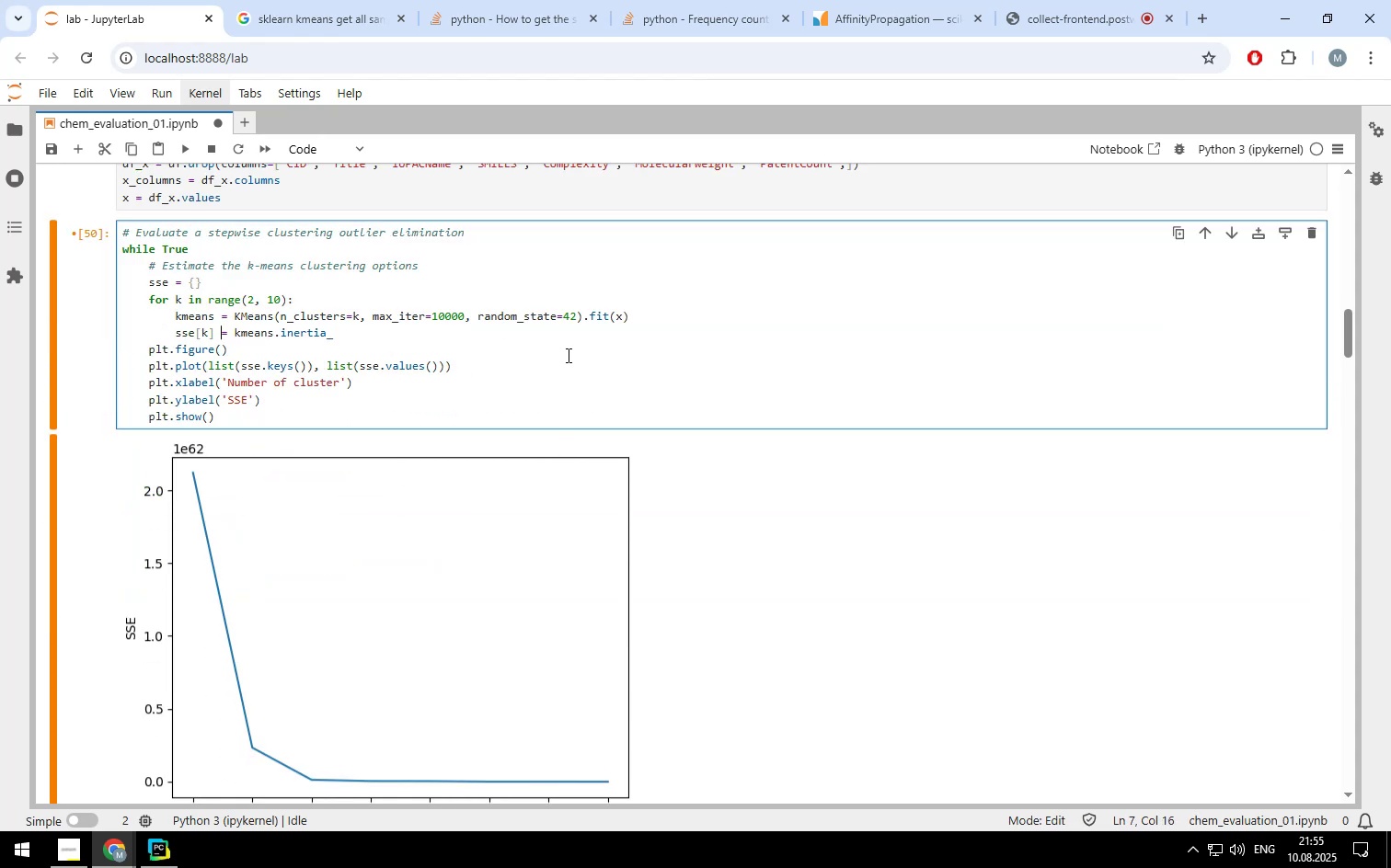 
key(ArrowLeft)
 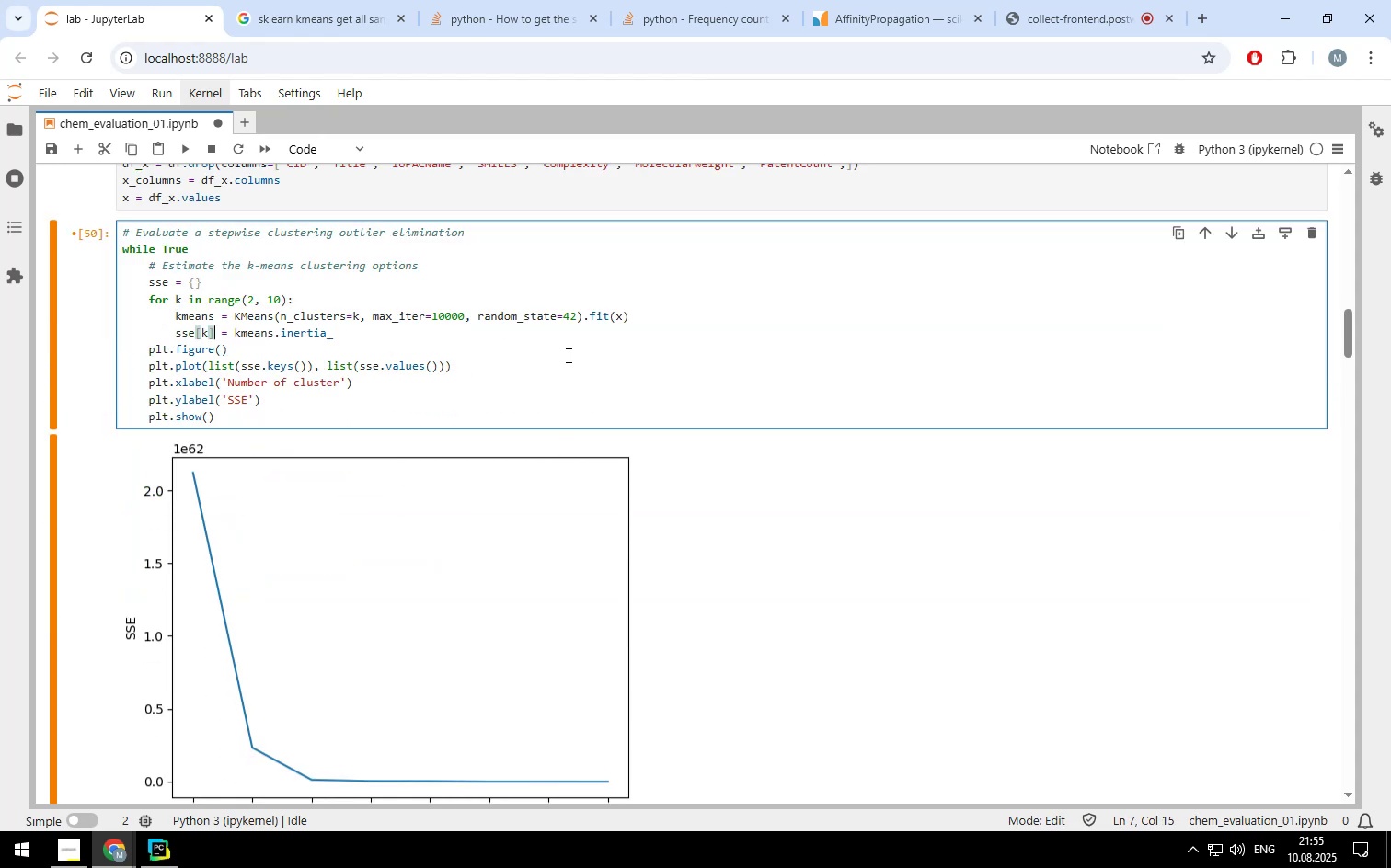 
key(ArrowLeft)
 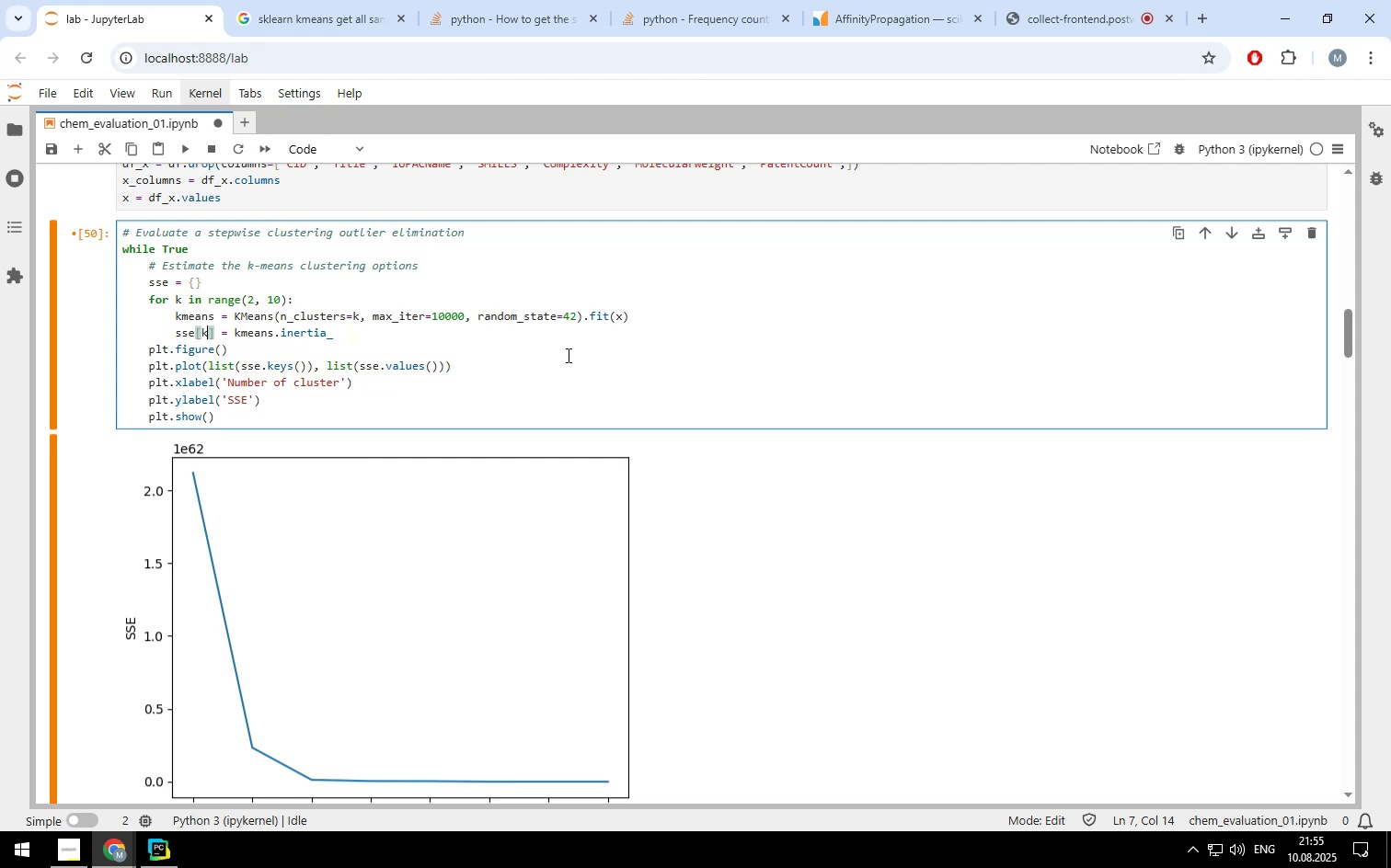 
key(ArrowRight)
 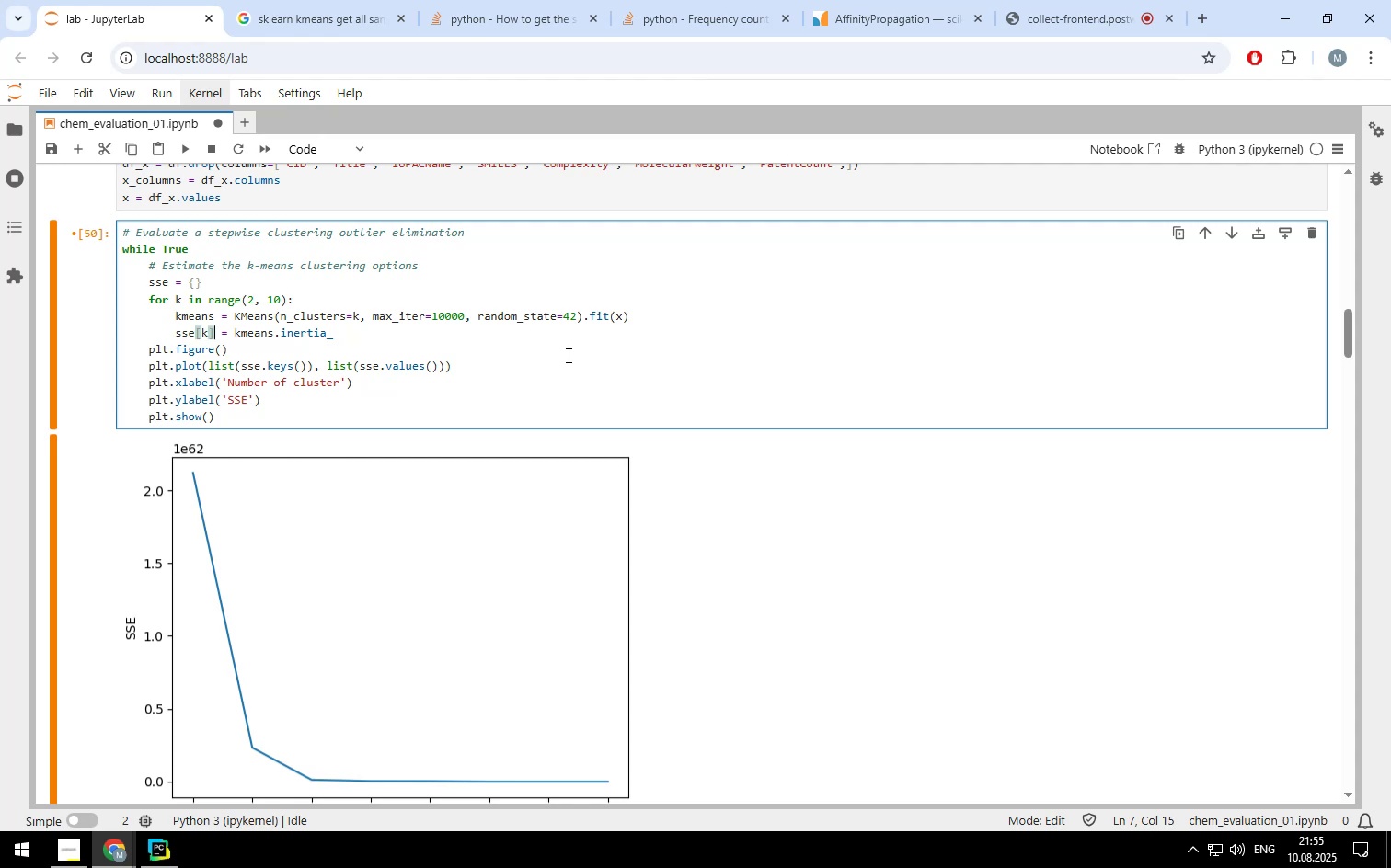 
key(ArrowRight)
 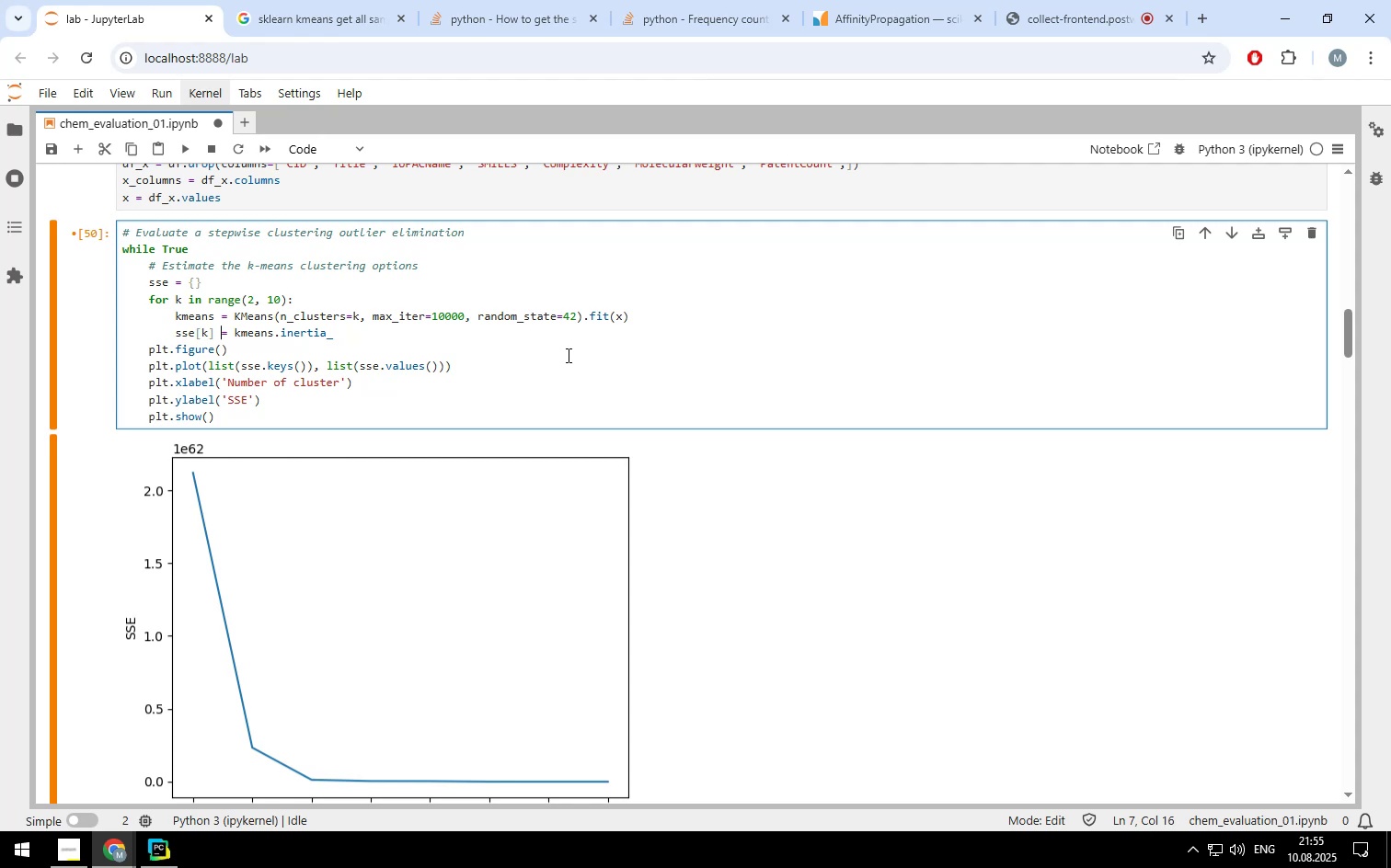 
key(ArrowLeft)
 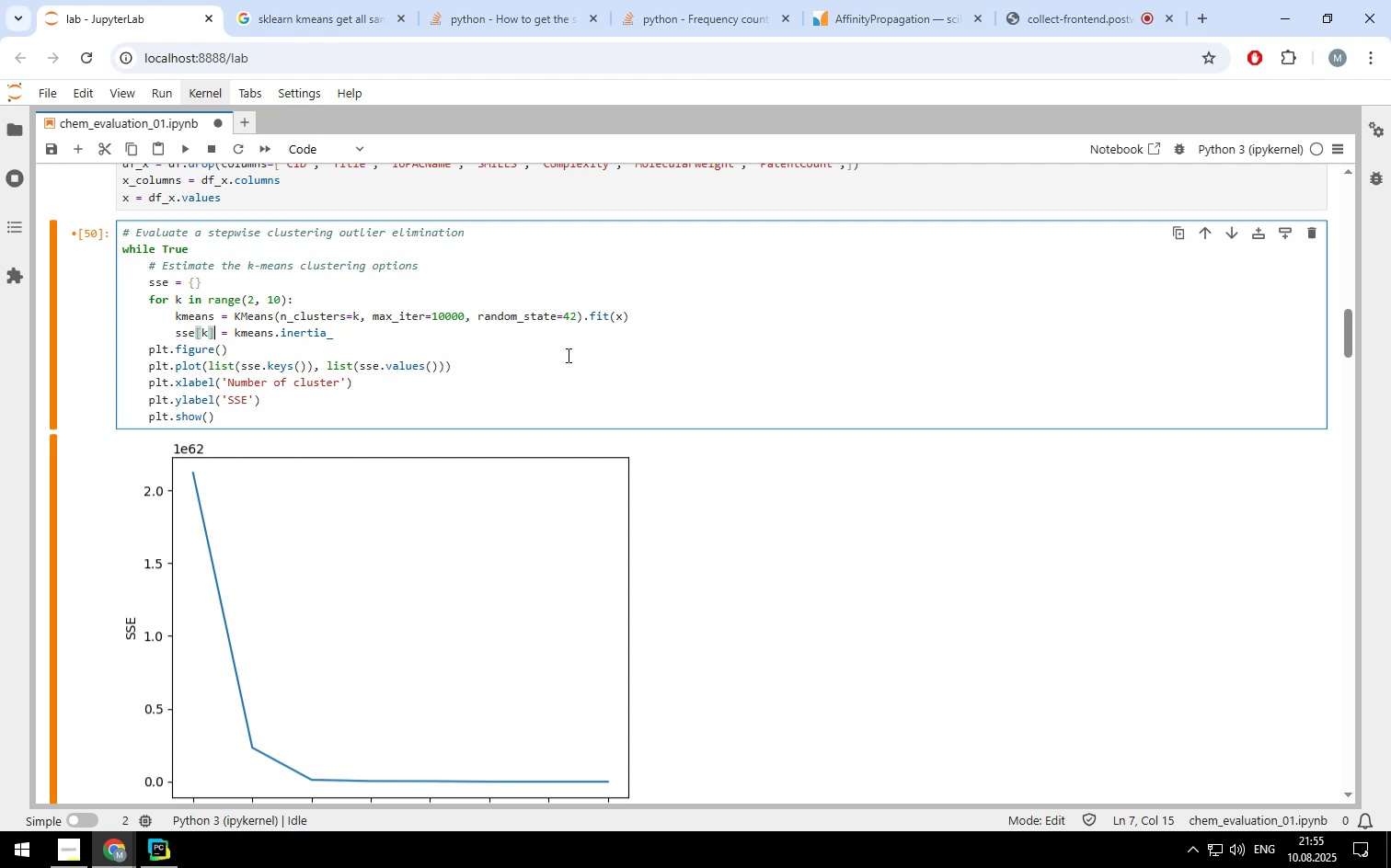 
key(ArrowLeft)
 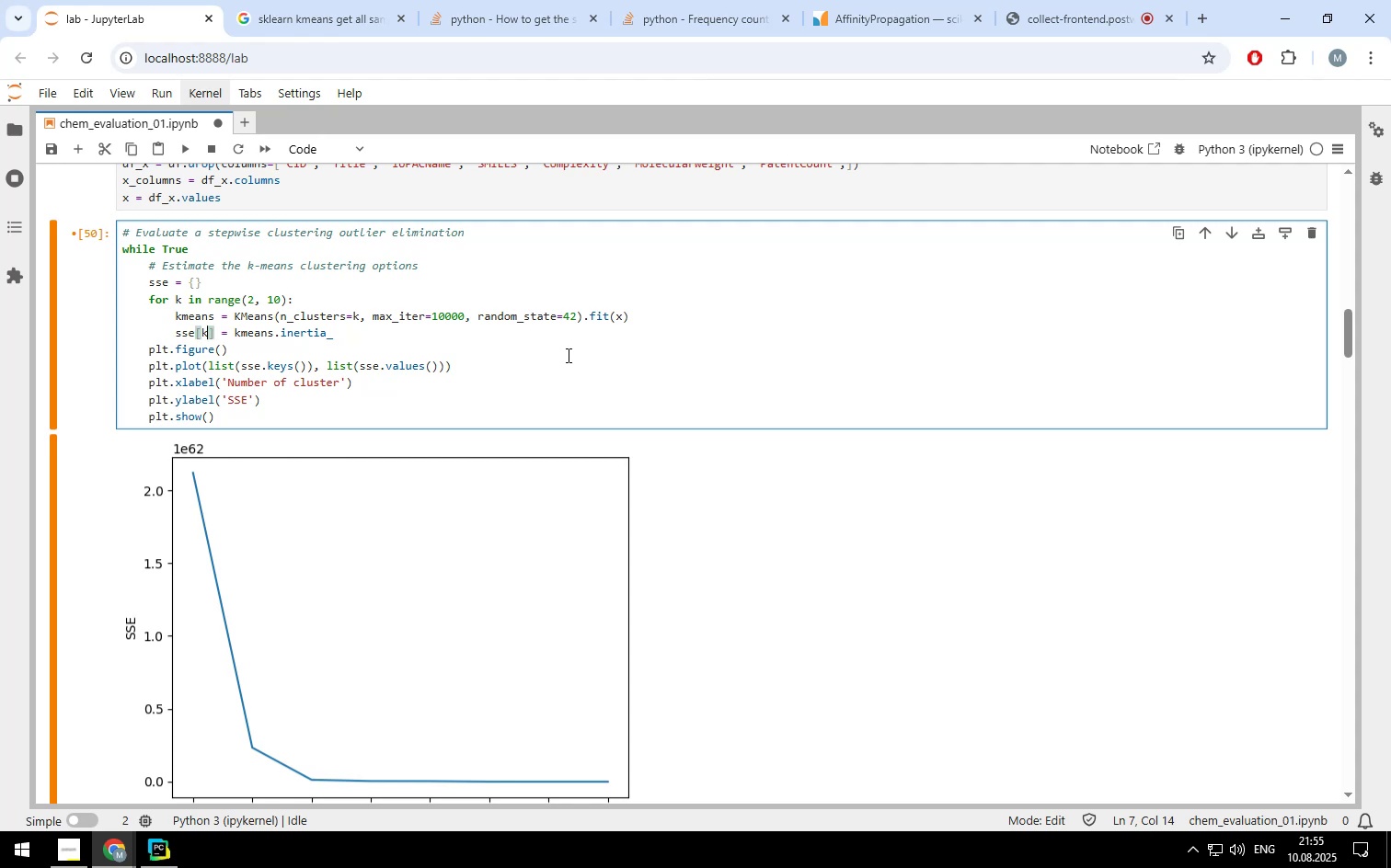 
key(ArrowLeft)
 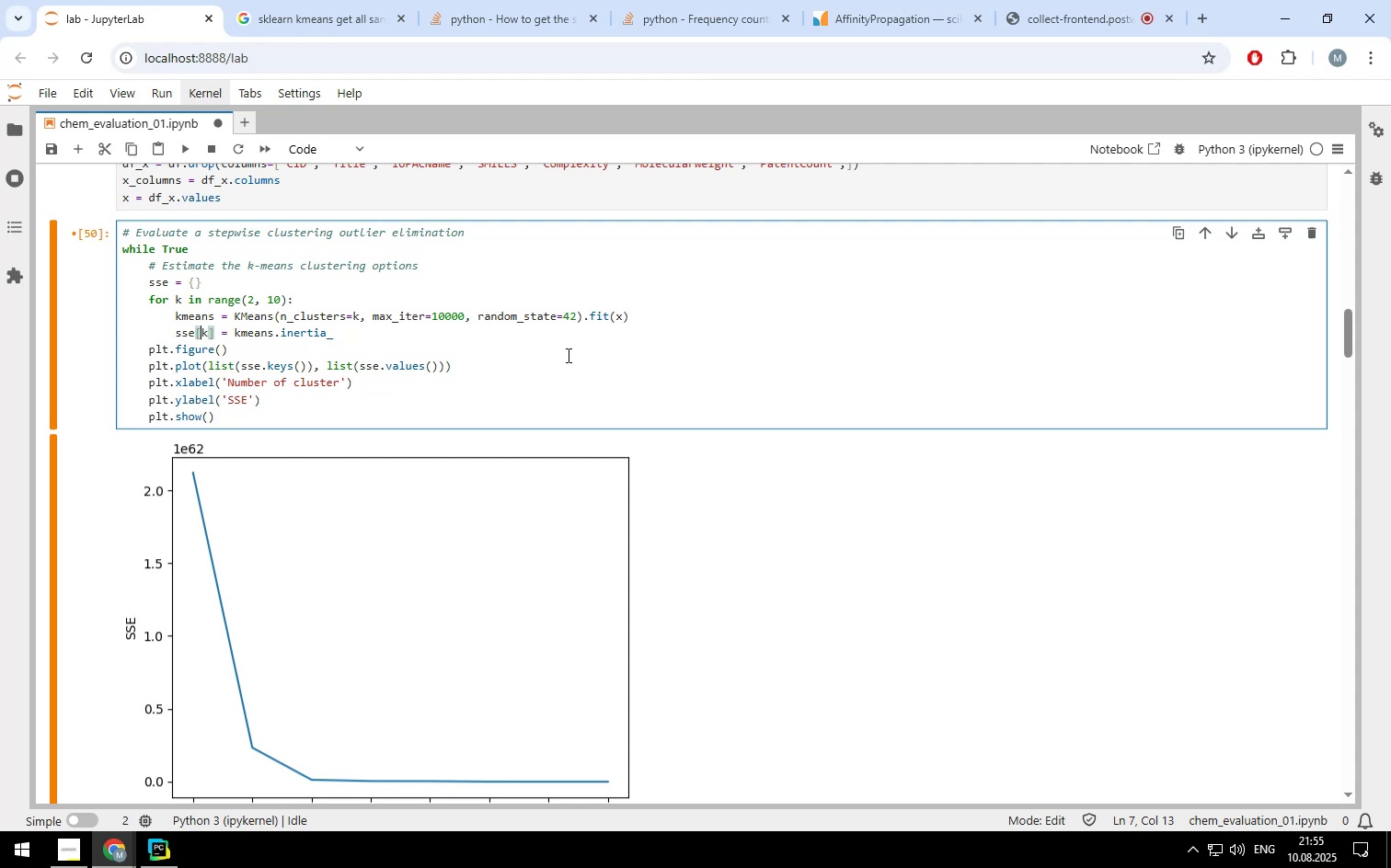 
key(ArrowLeft)
 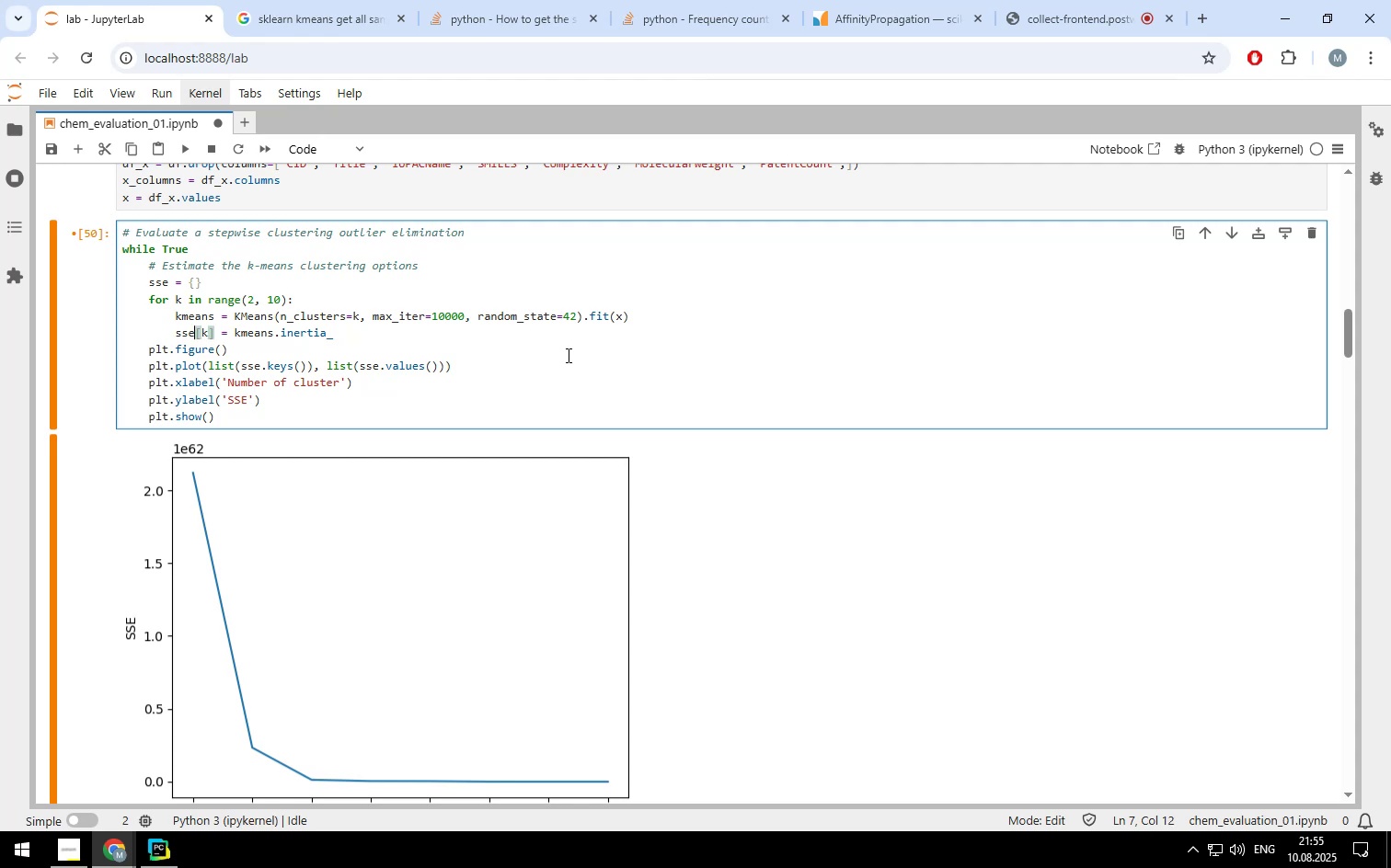 
scroll: coordinate [514, 332], scroll_direction: down, amount: 1.0
 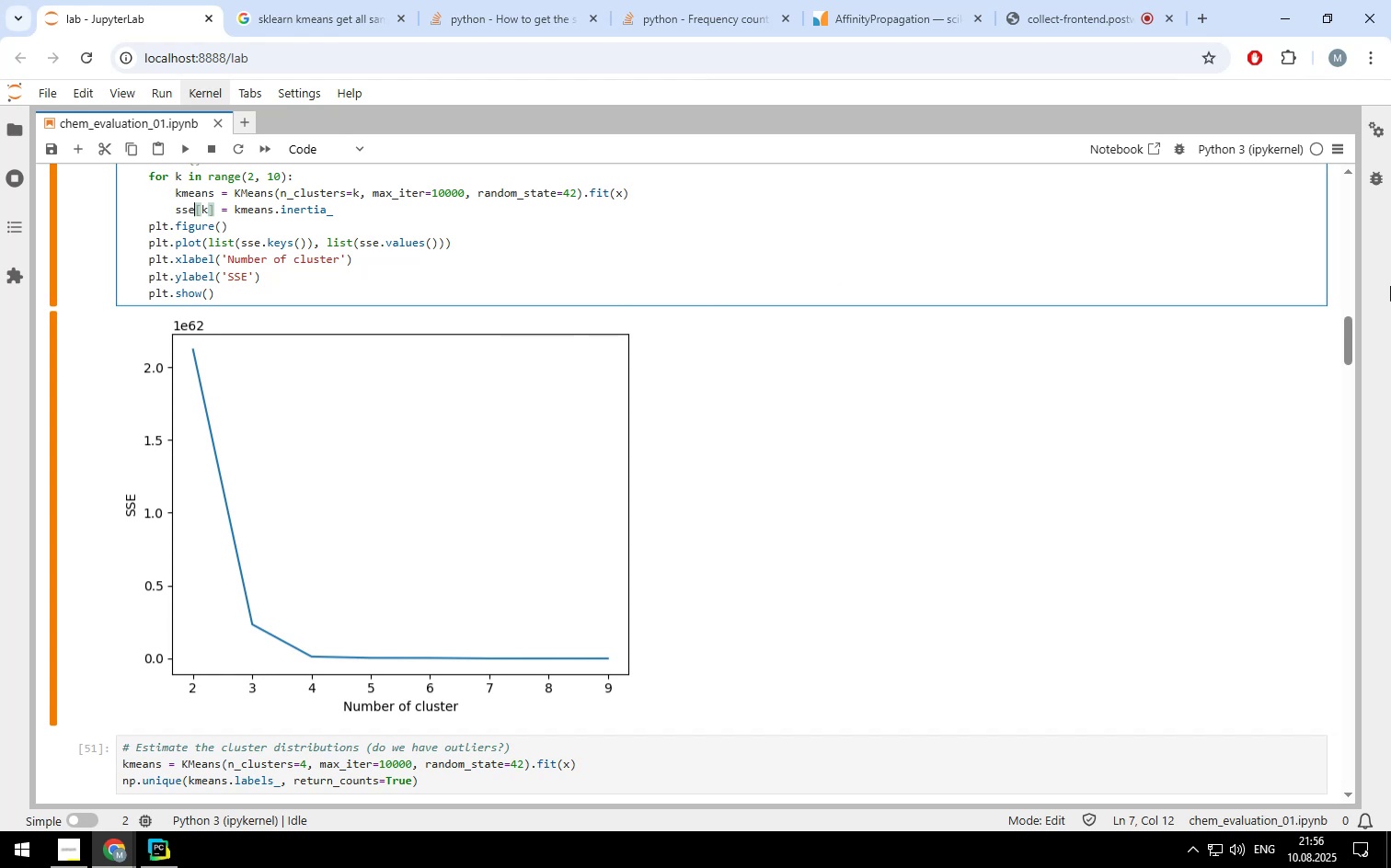 
wait(47.58)
 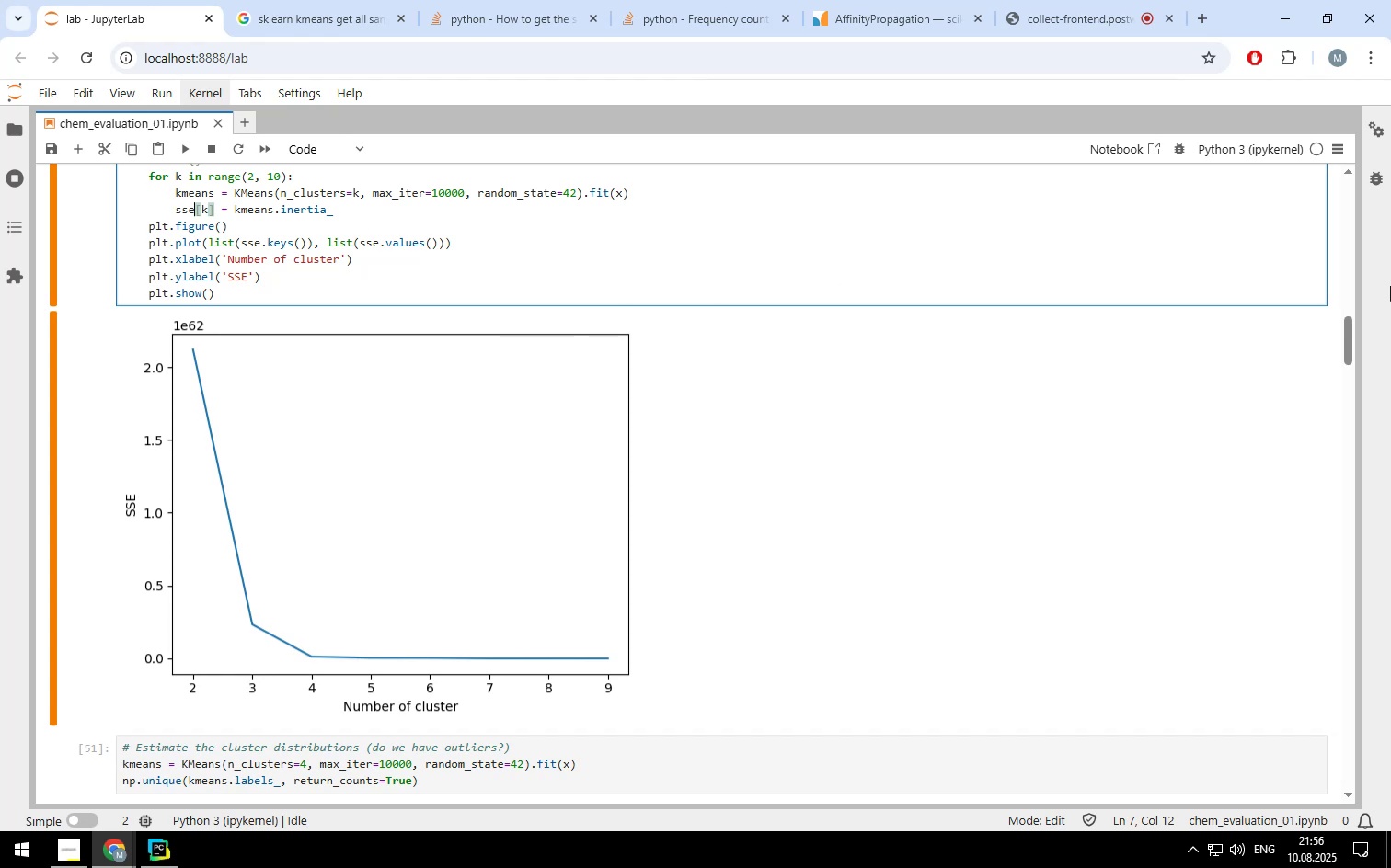 
scroll: coordinate [1048, 383], scroll_direction: up, amount: 3.0
 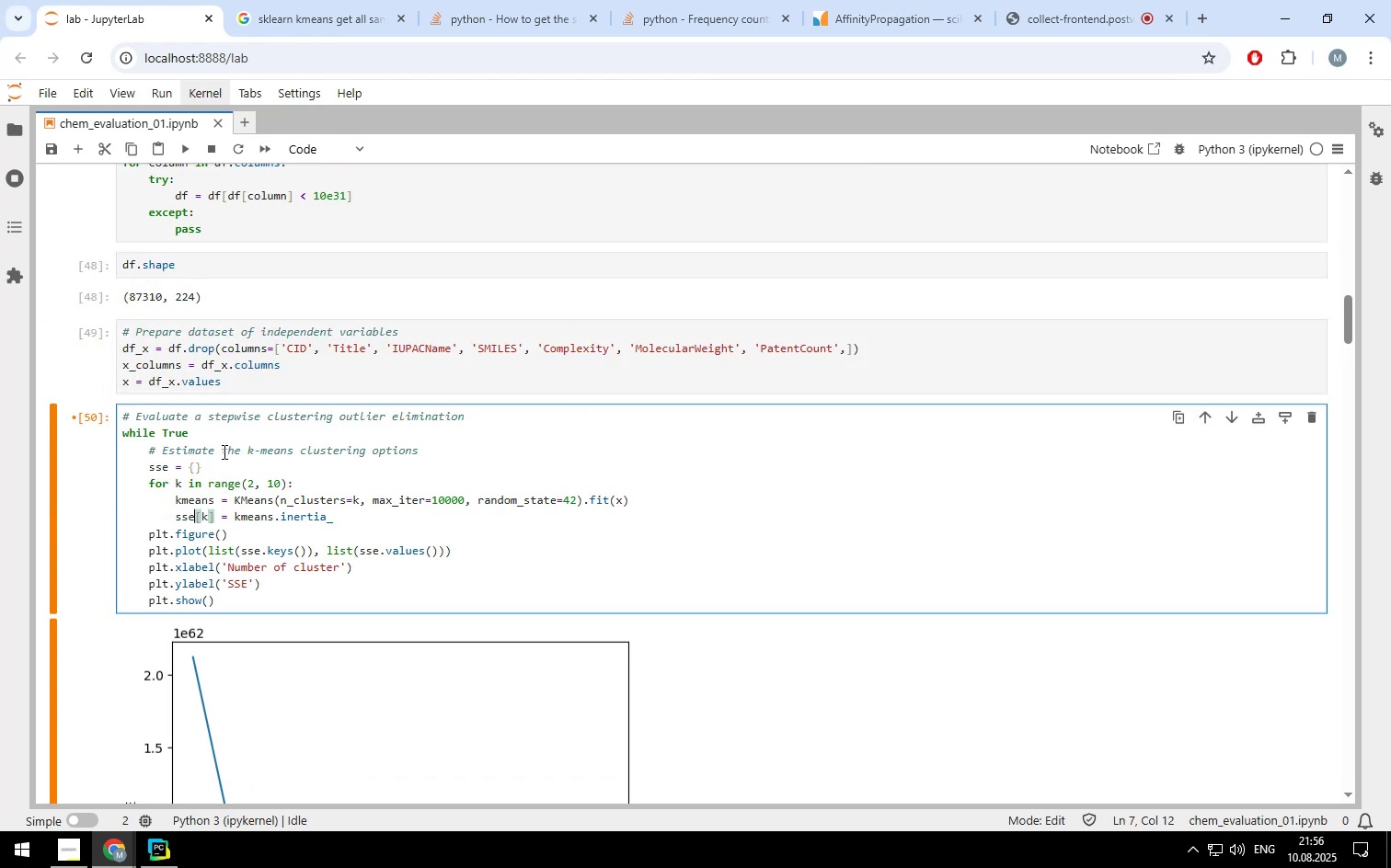 
left_click([210, 428])
 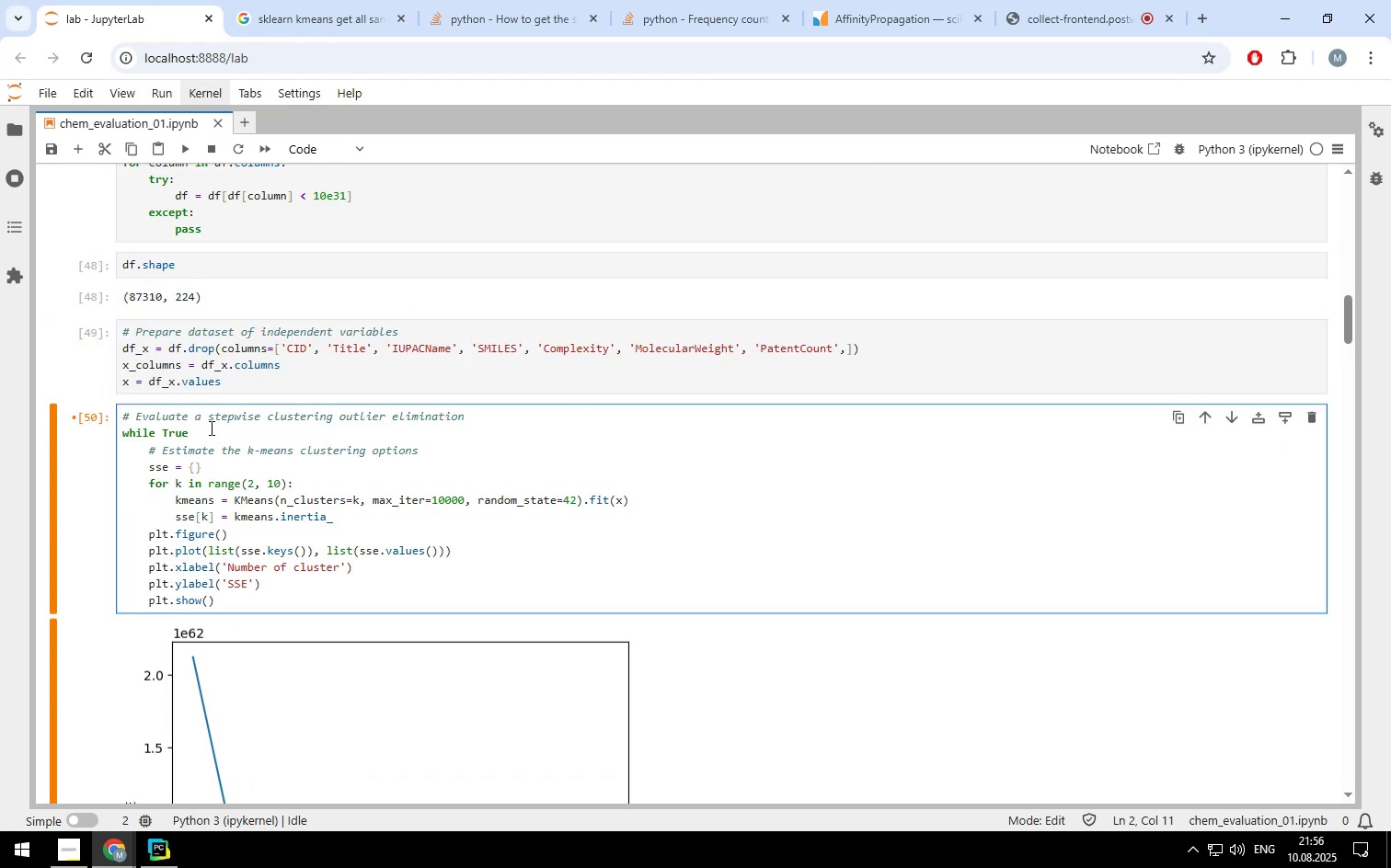 
key(Backspace)
 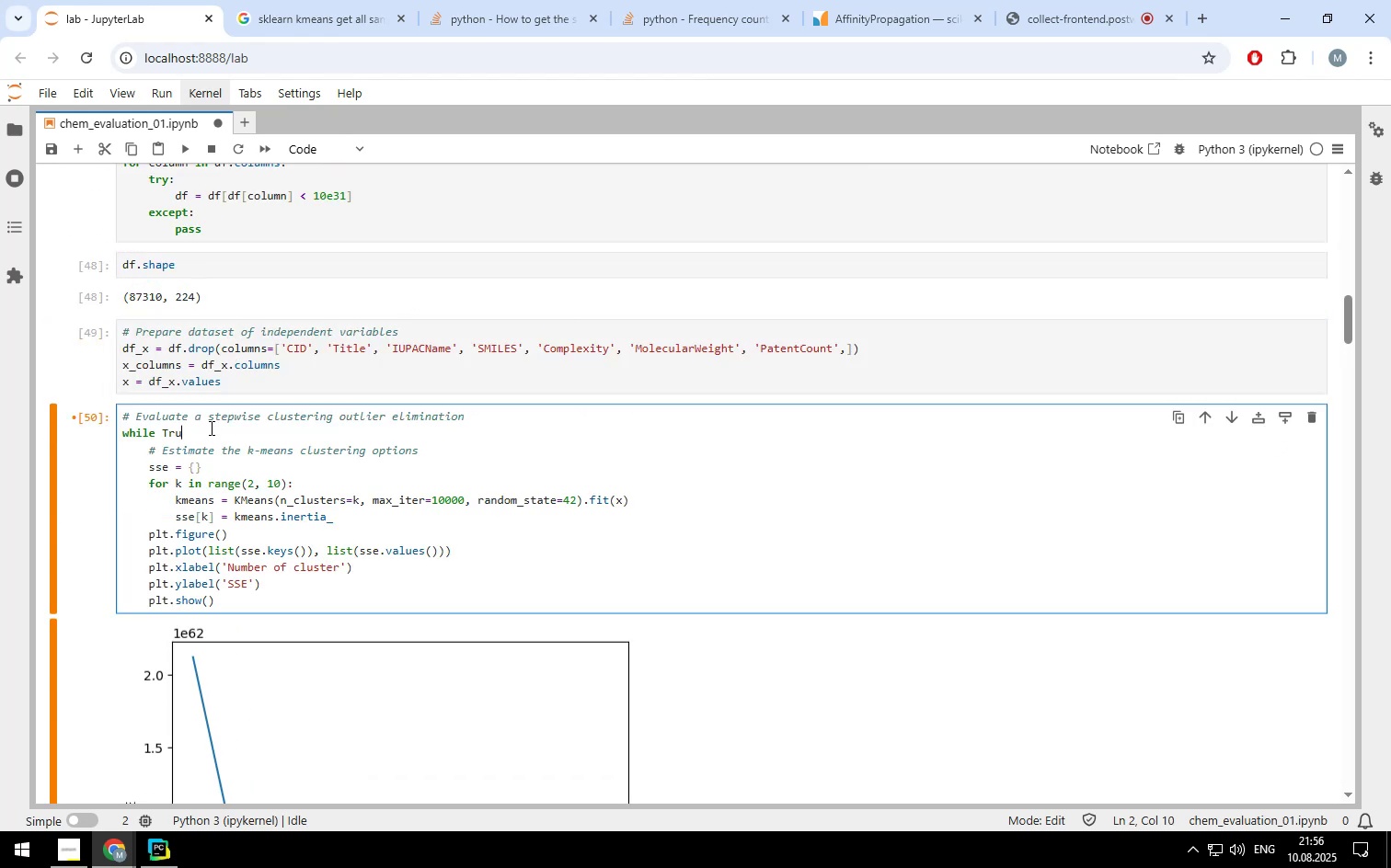 
key(Backspace)
 